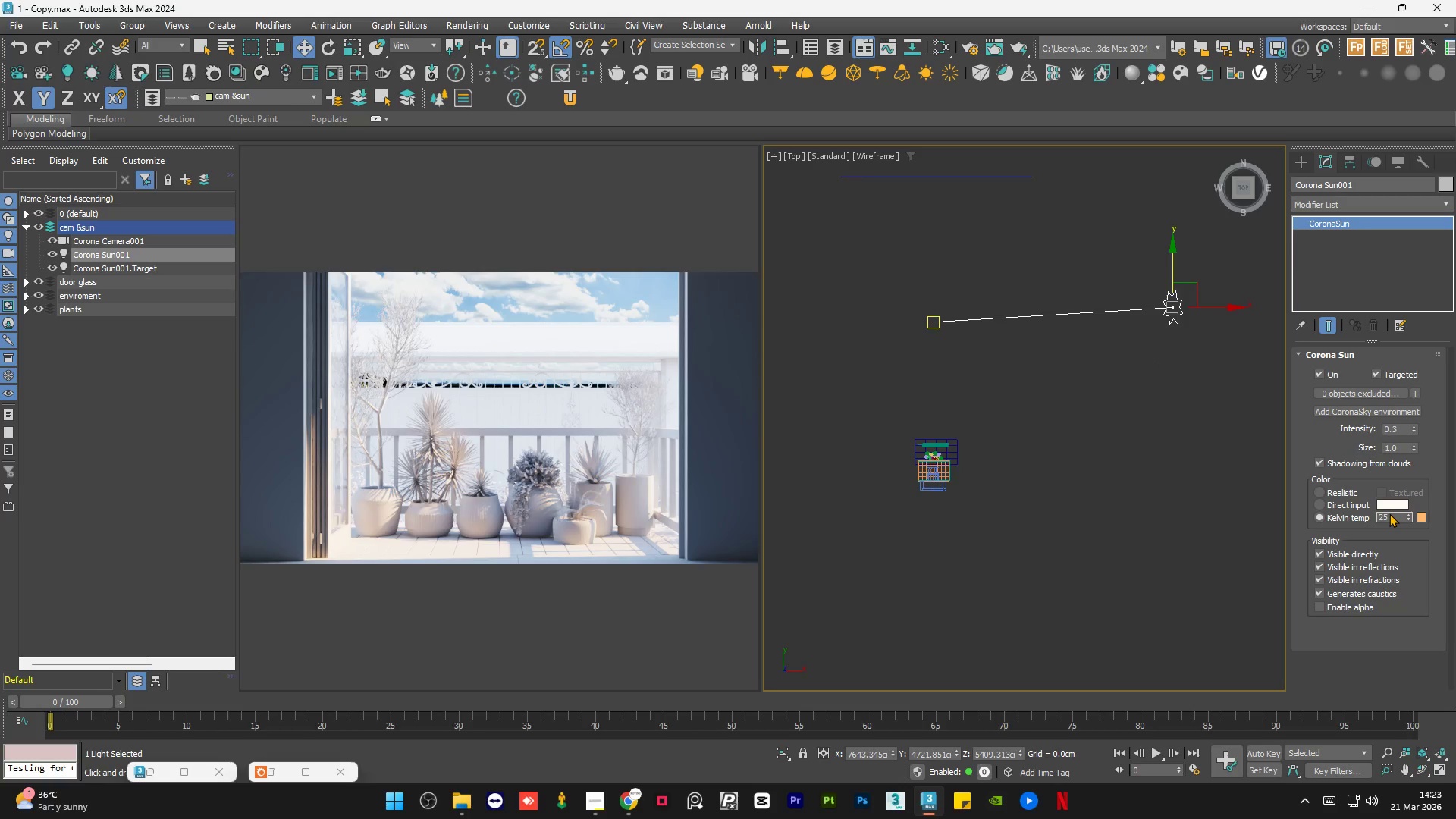 
key(Numpad0)
 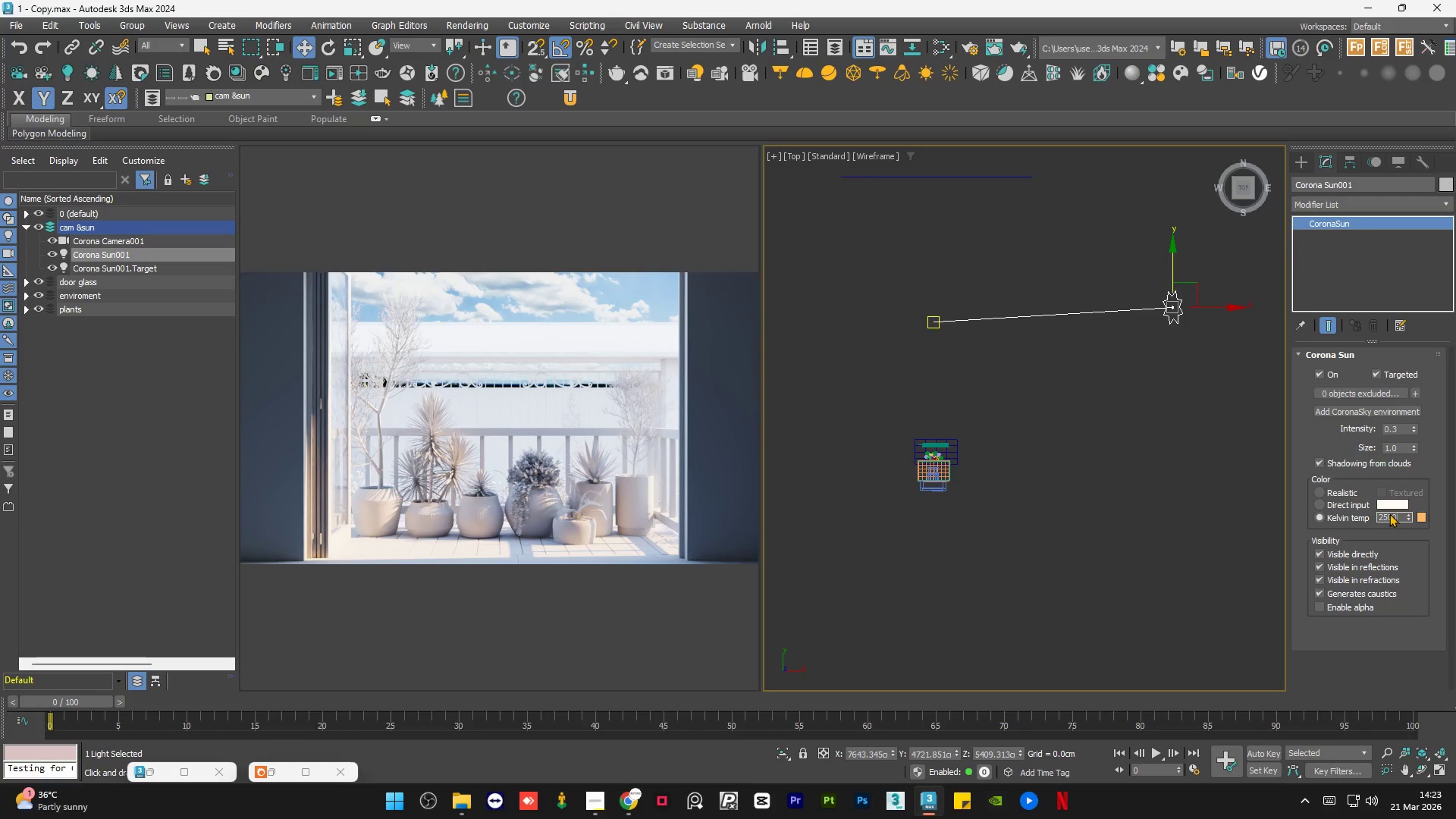 
key(Numpad0)
 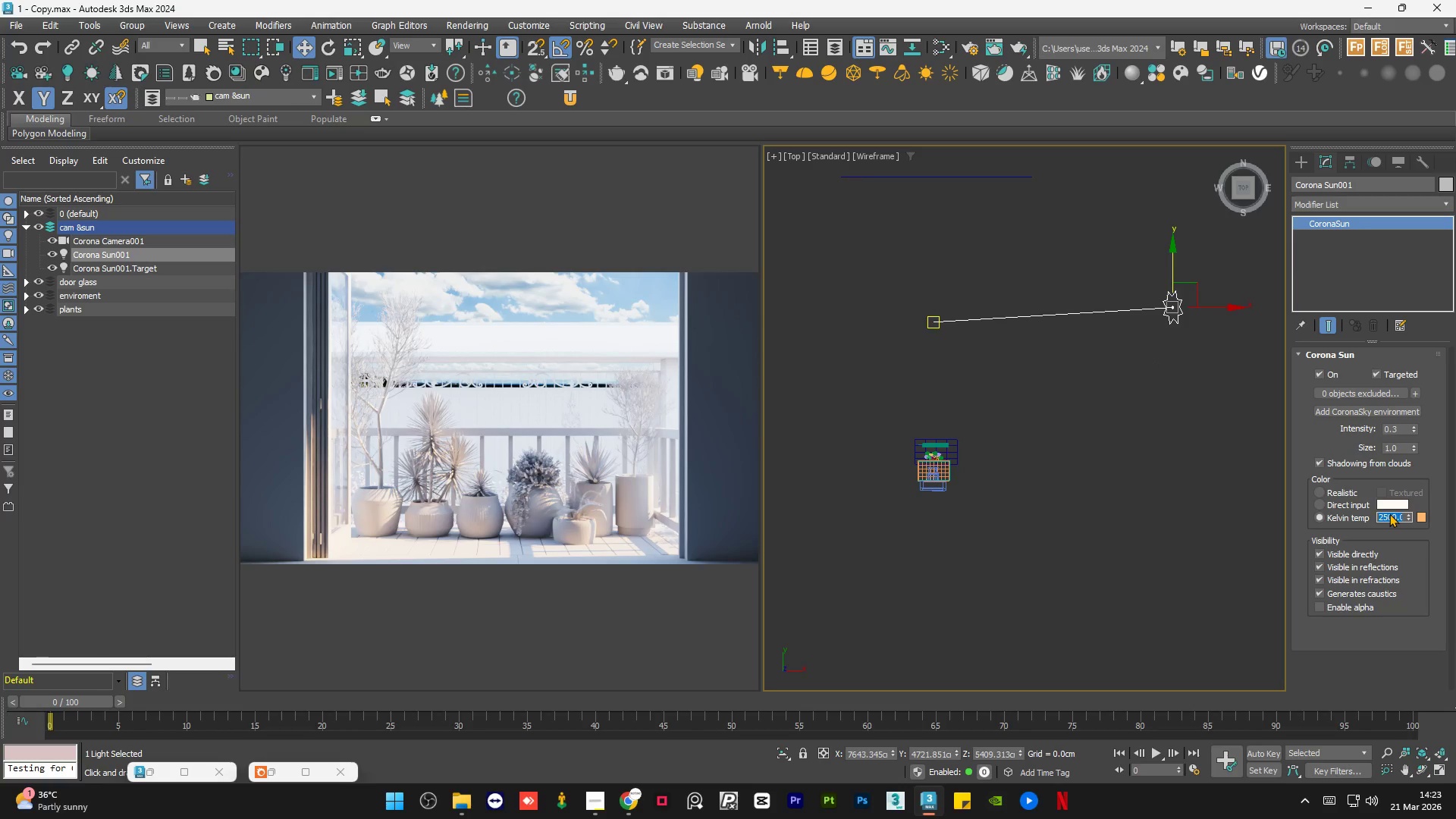 
key(NumpadEnter)
 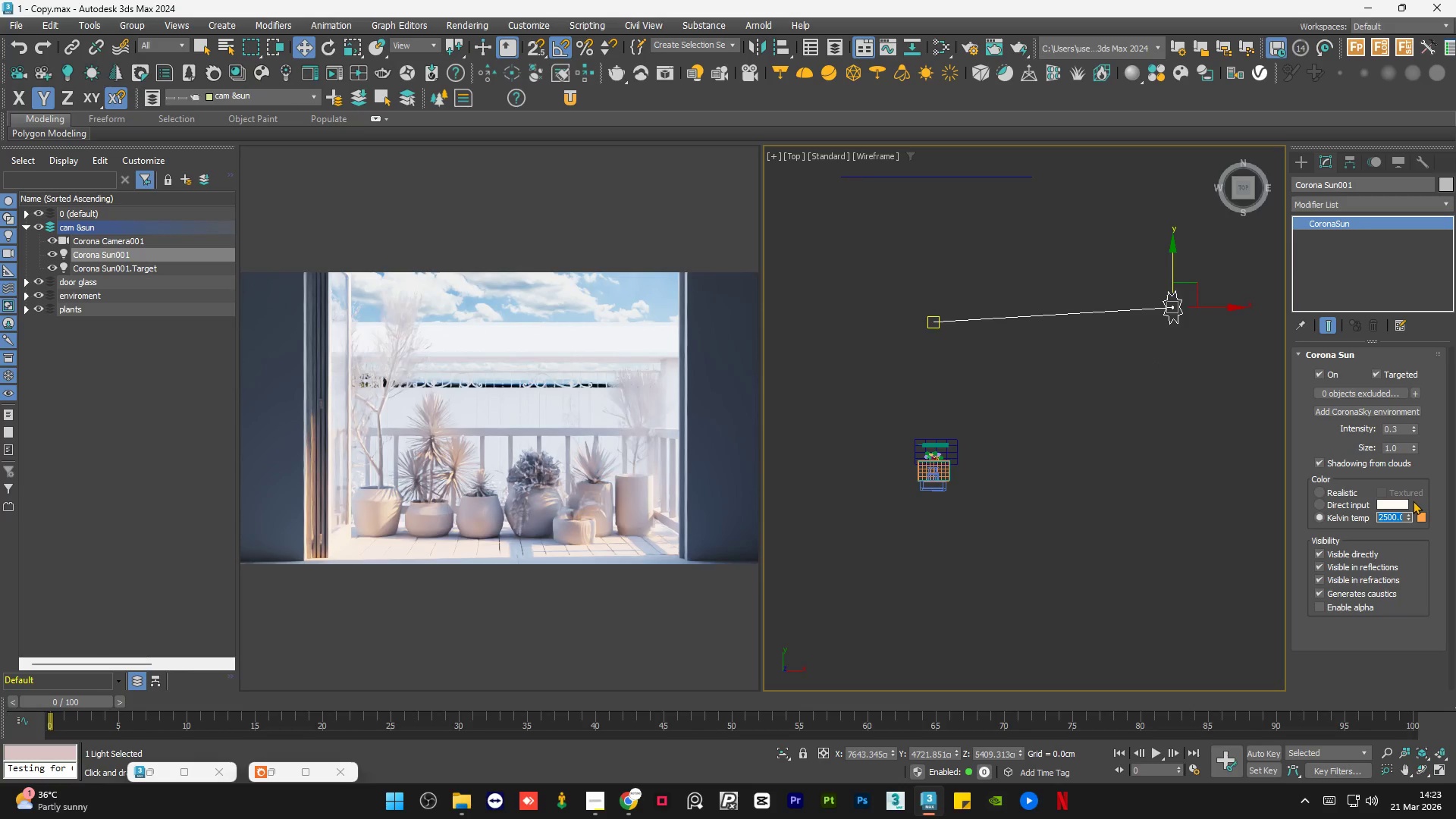 
double_click([1402, 446])
 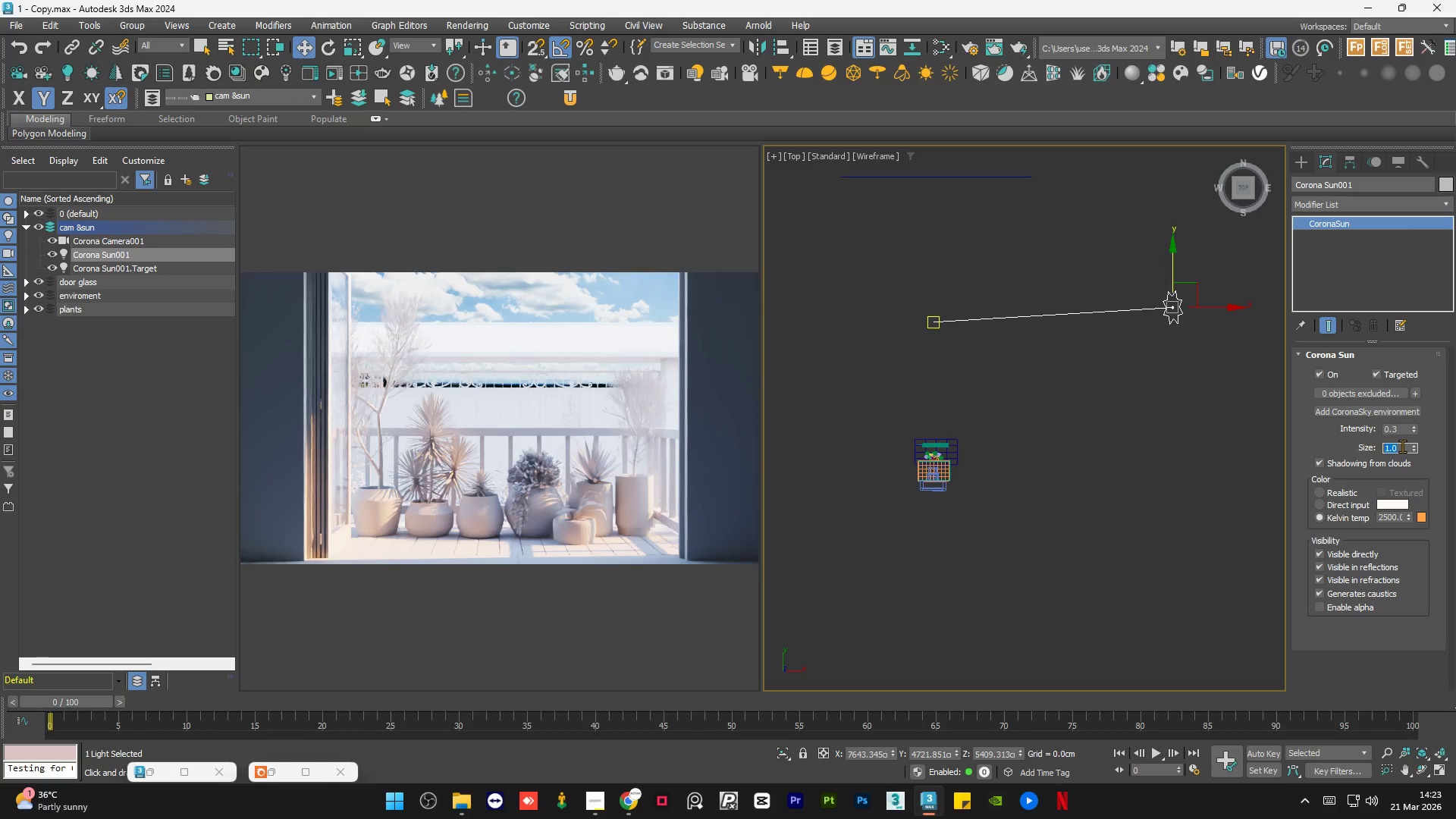 
key(Numpad3)
 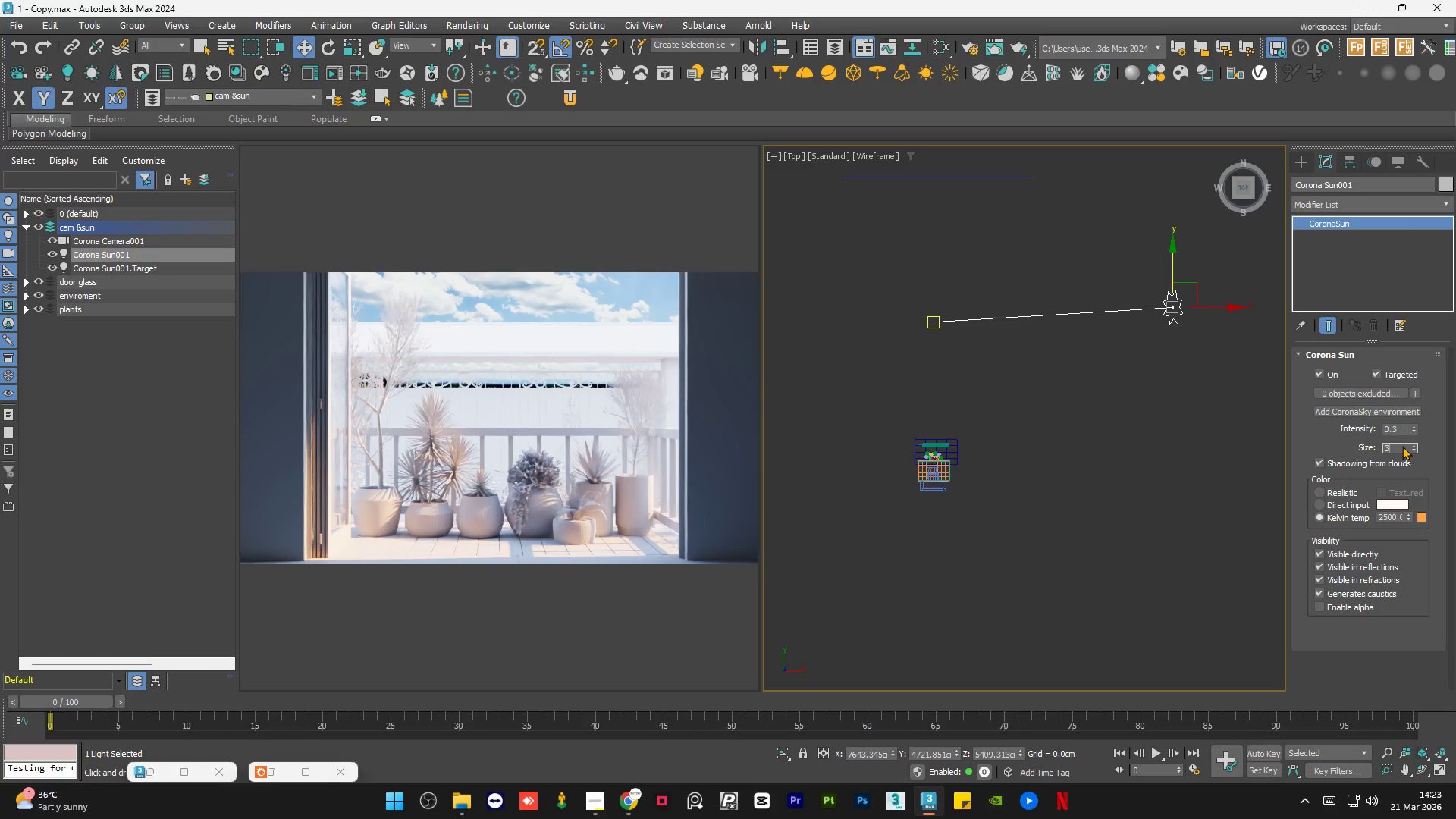 
key(NumpadEnter)
 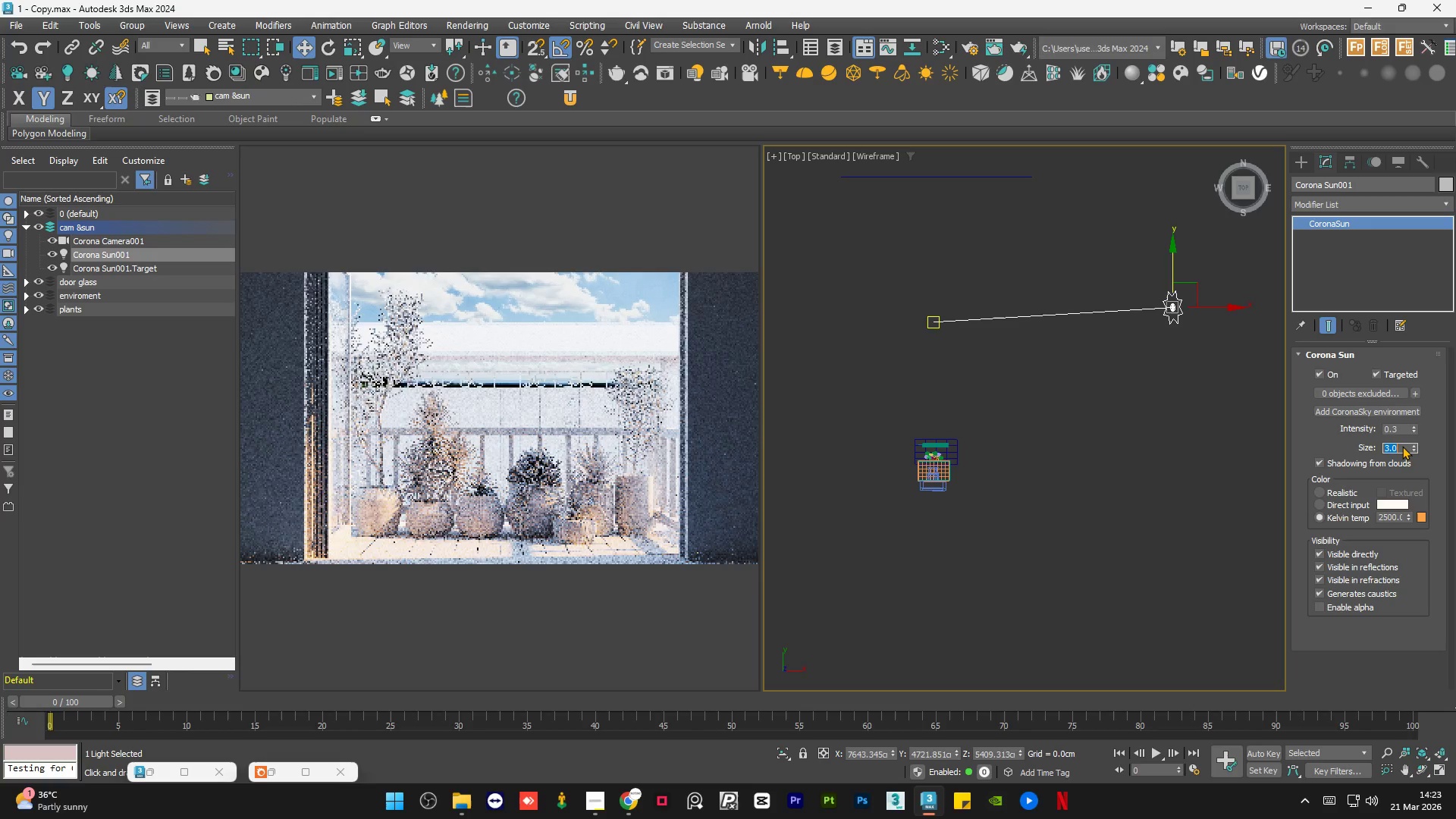 
key(Numpad5)
 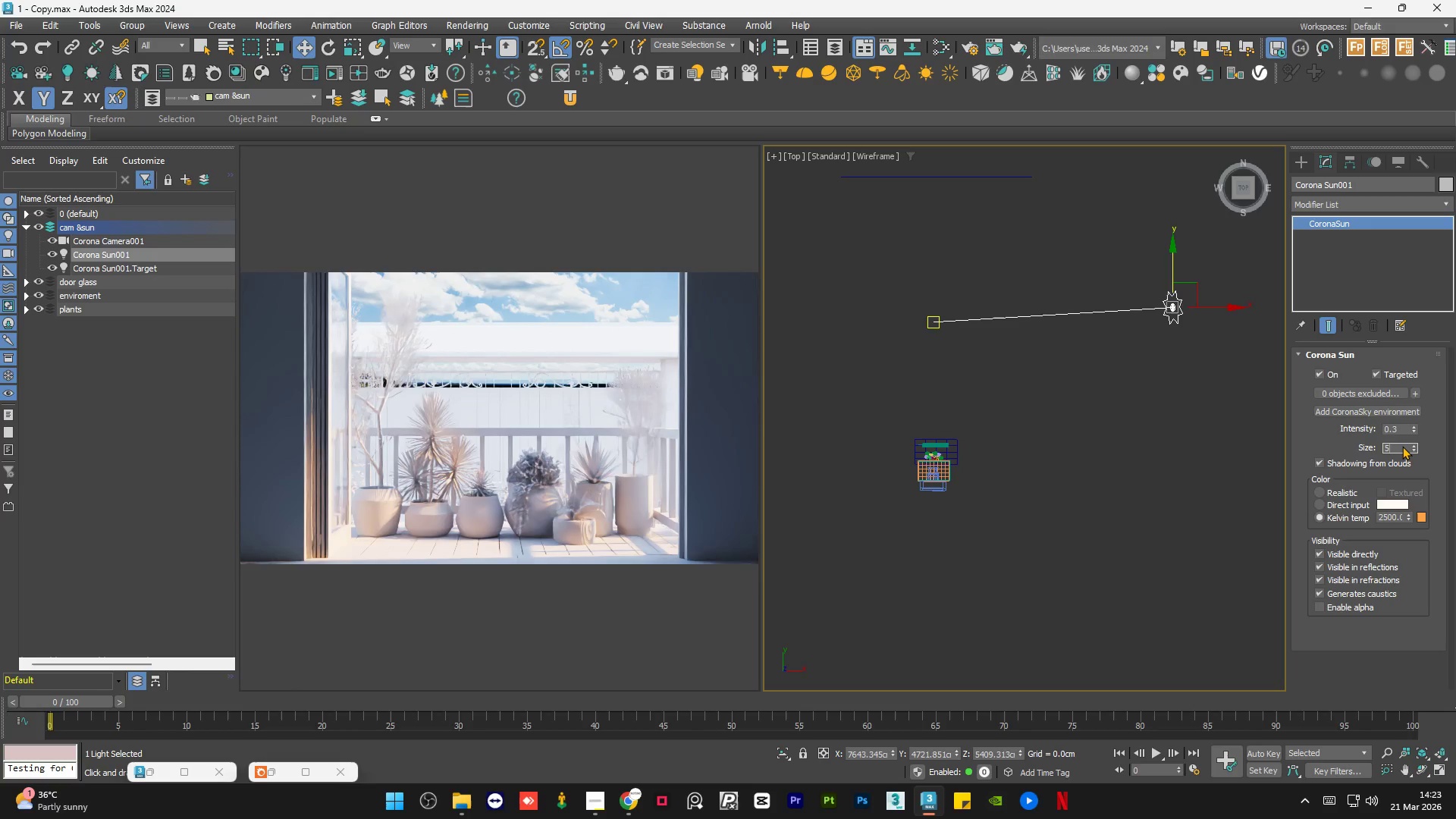 
key(NumpadEnter)
 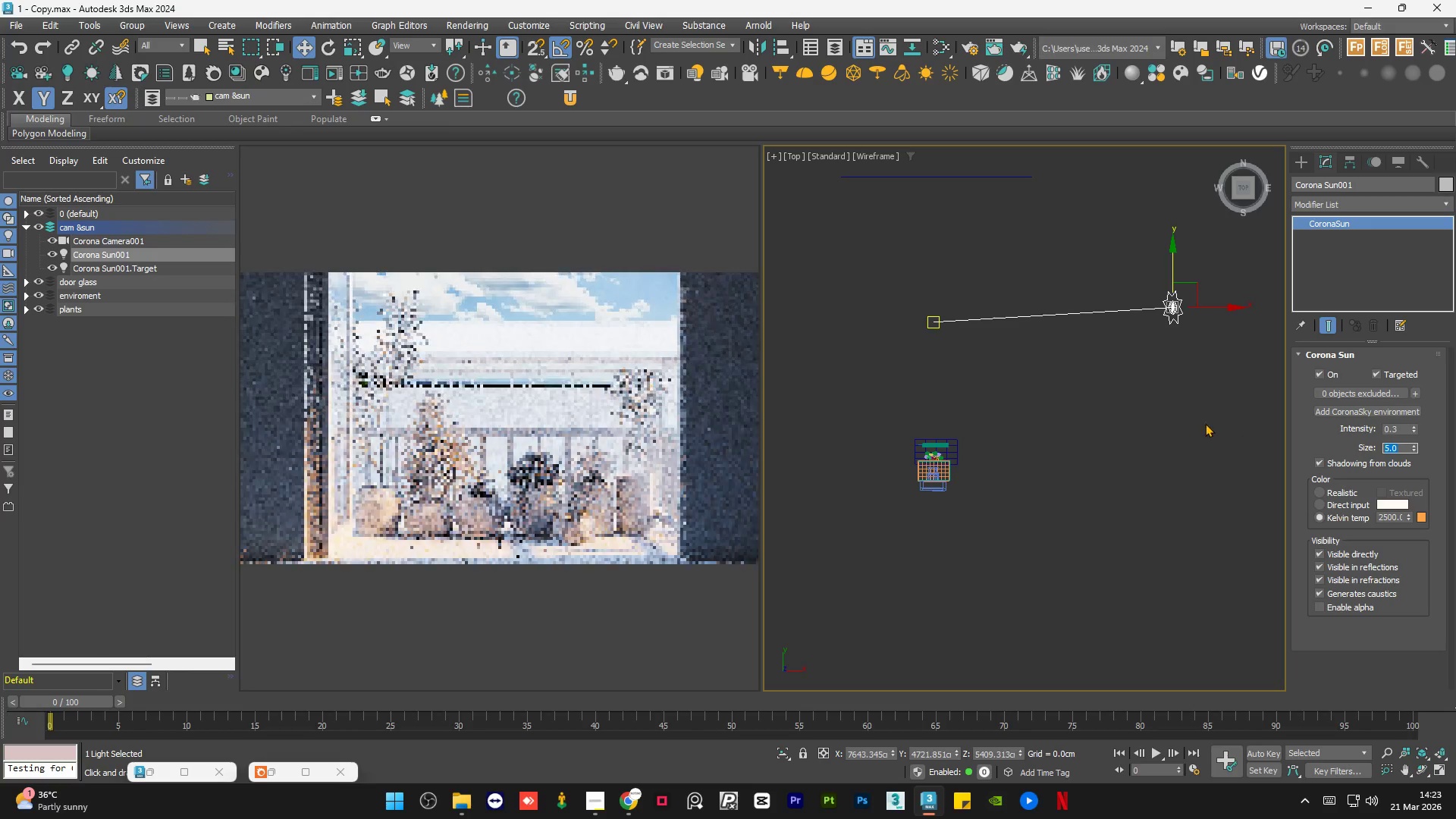 
left_click([1127, 394])
 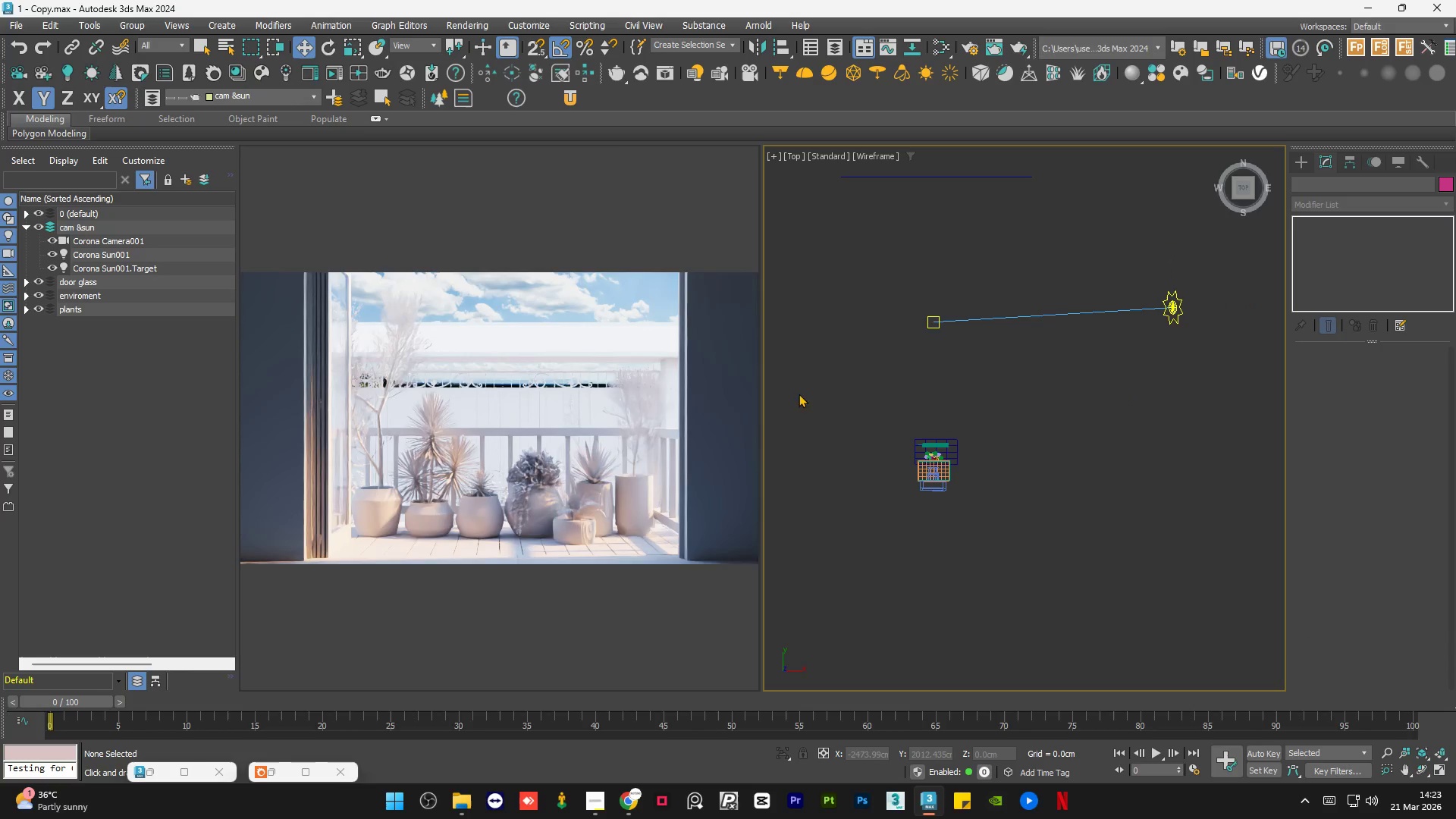 
scroll: coordinate [617, 523], scroll_direction: up, amount: 1.0
 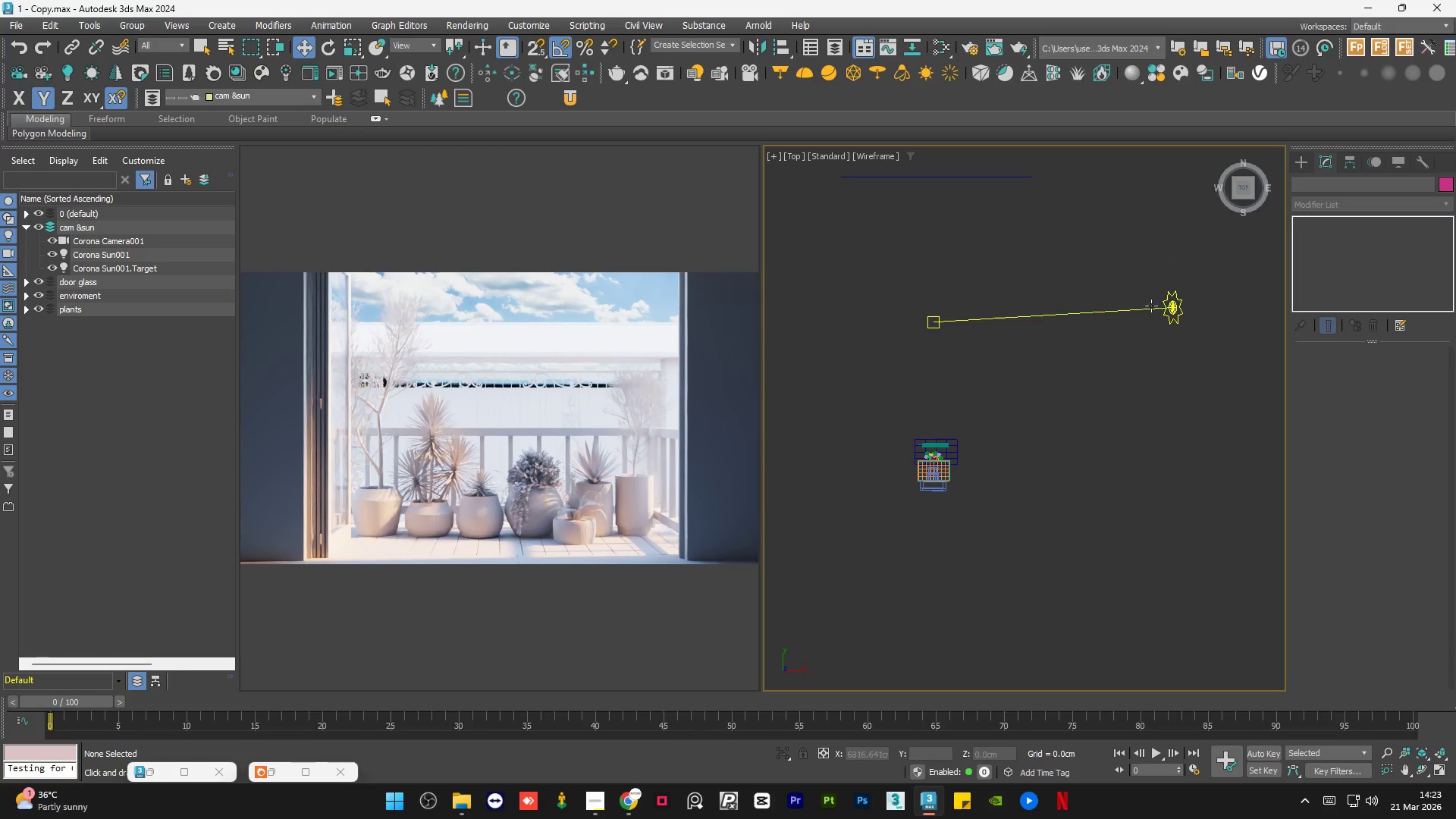 
double_click([1178, 307])
 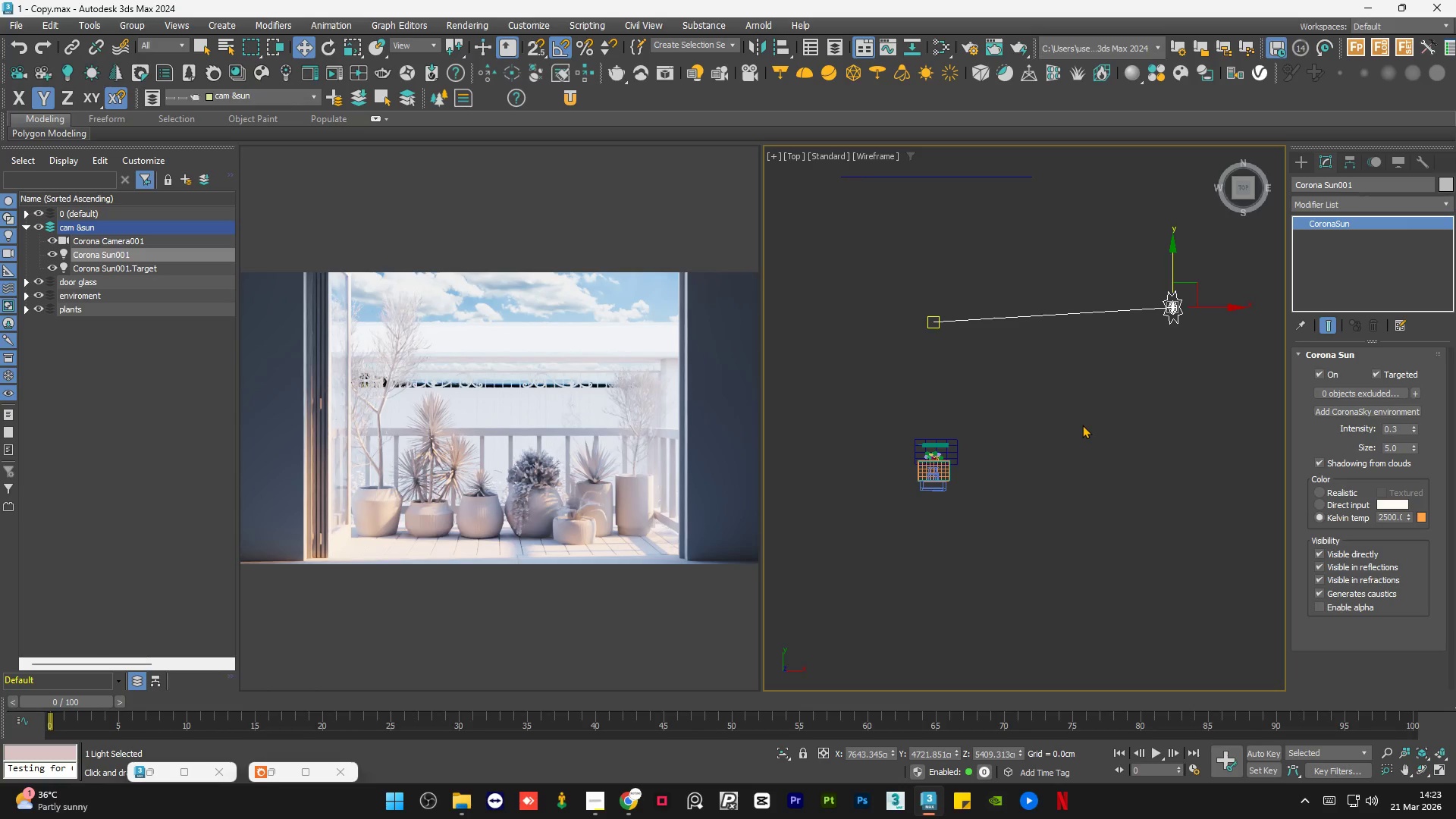 
wait(5.58)
 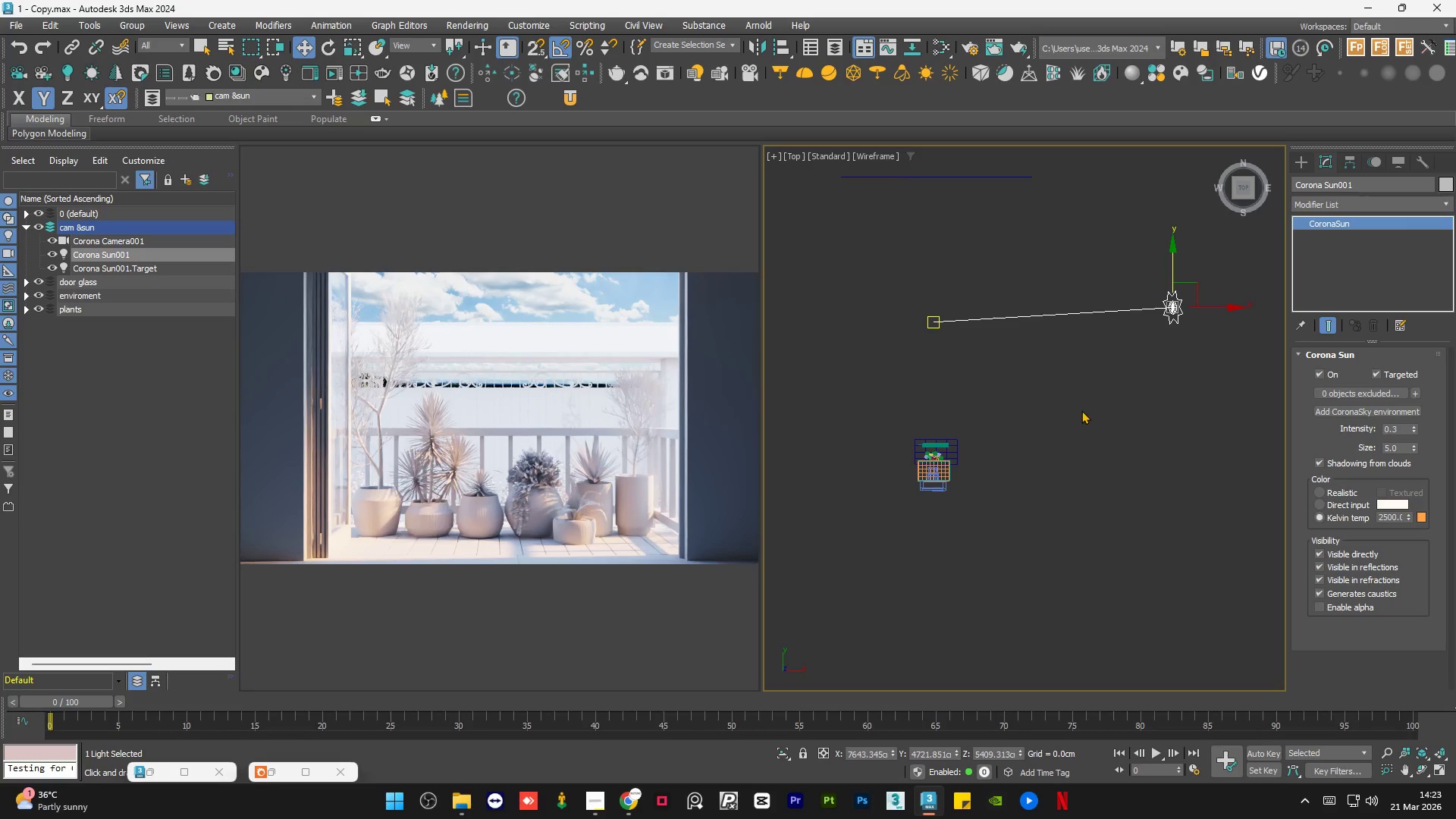 
left_click([1082, 425])
 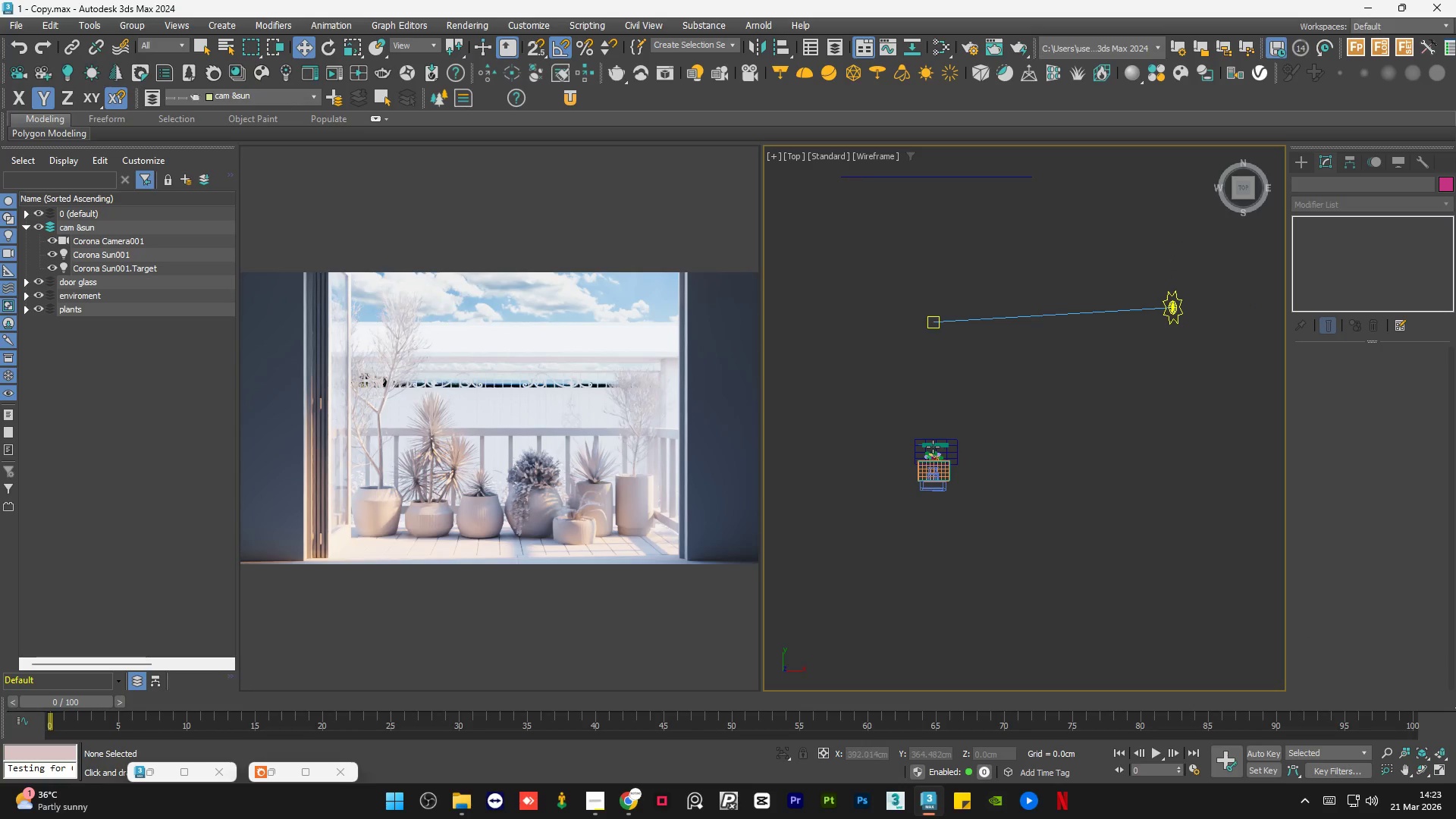 
scroll: coordinate [924, 466], scroll_direction: up, amount: 11.0
 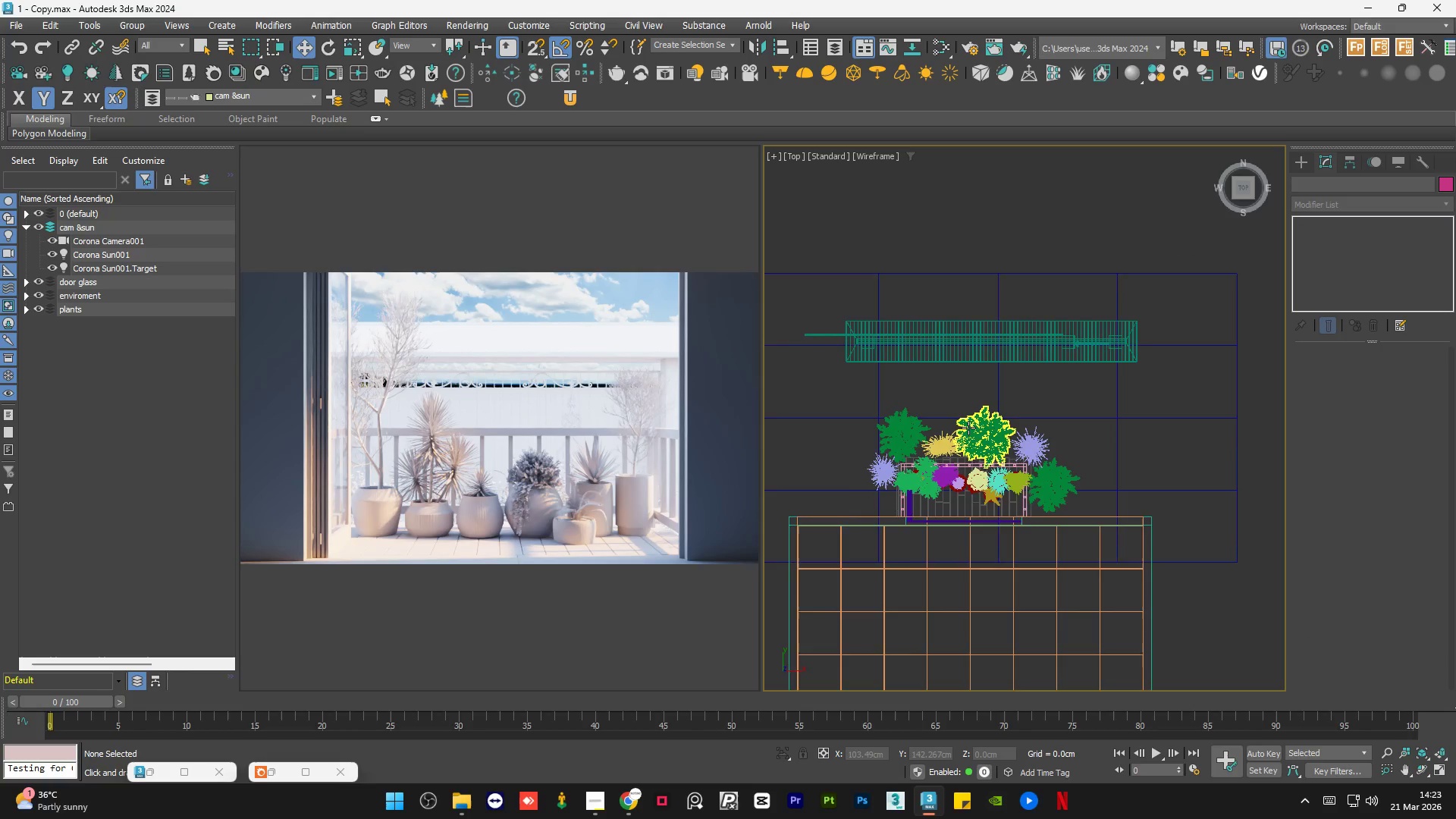 
scroll: coordinate [968, 428], scroll_direction: down, amount: 2.0
 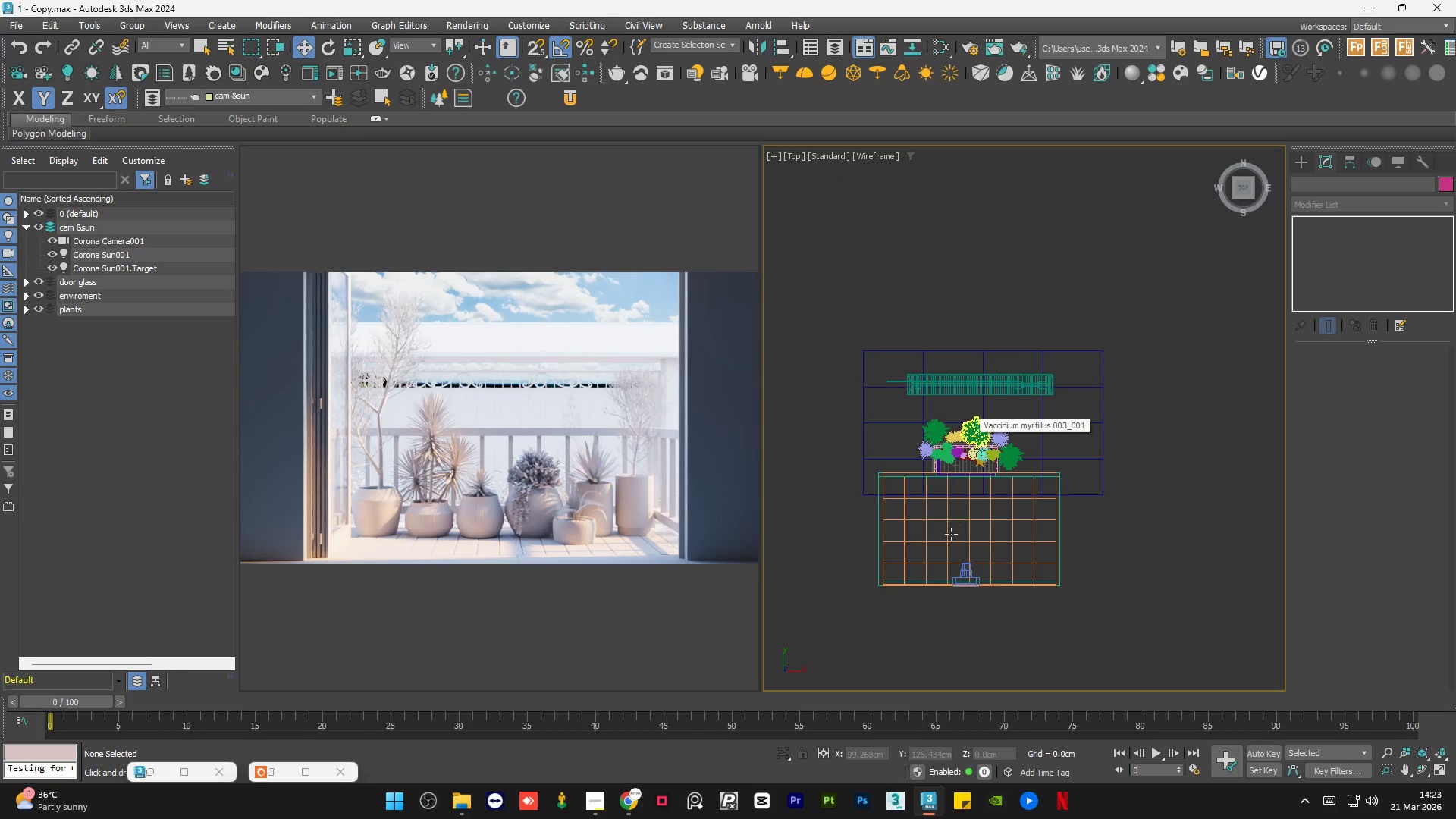 
scroll: coordinate [951, 534], scroll_direction: up, amount: 3.0
 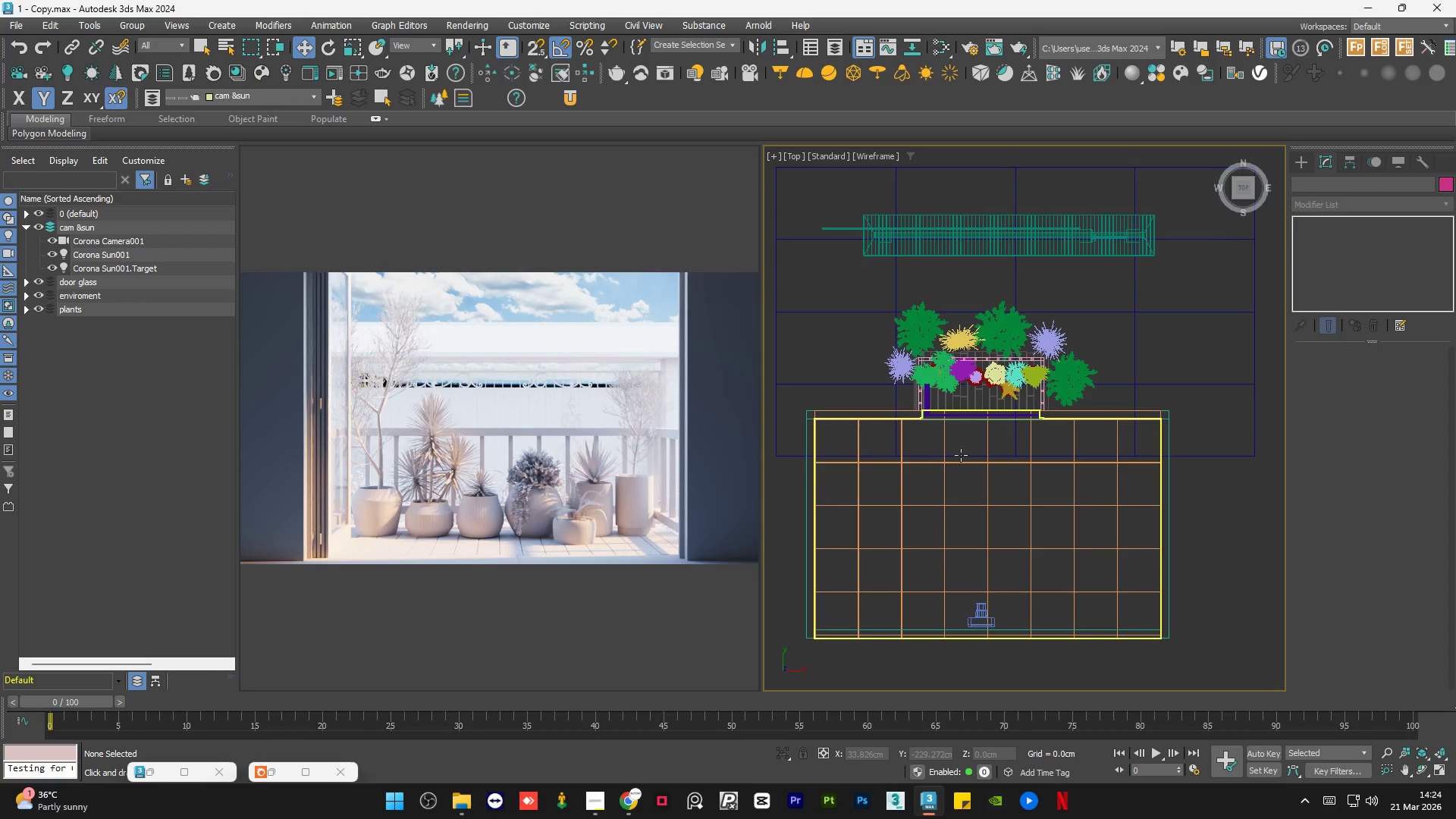 
scroll: coordinate [961, 455], scroll_direction: down, amount: 3.0
 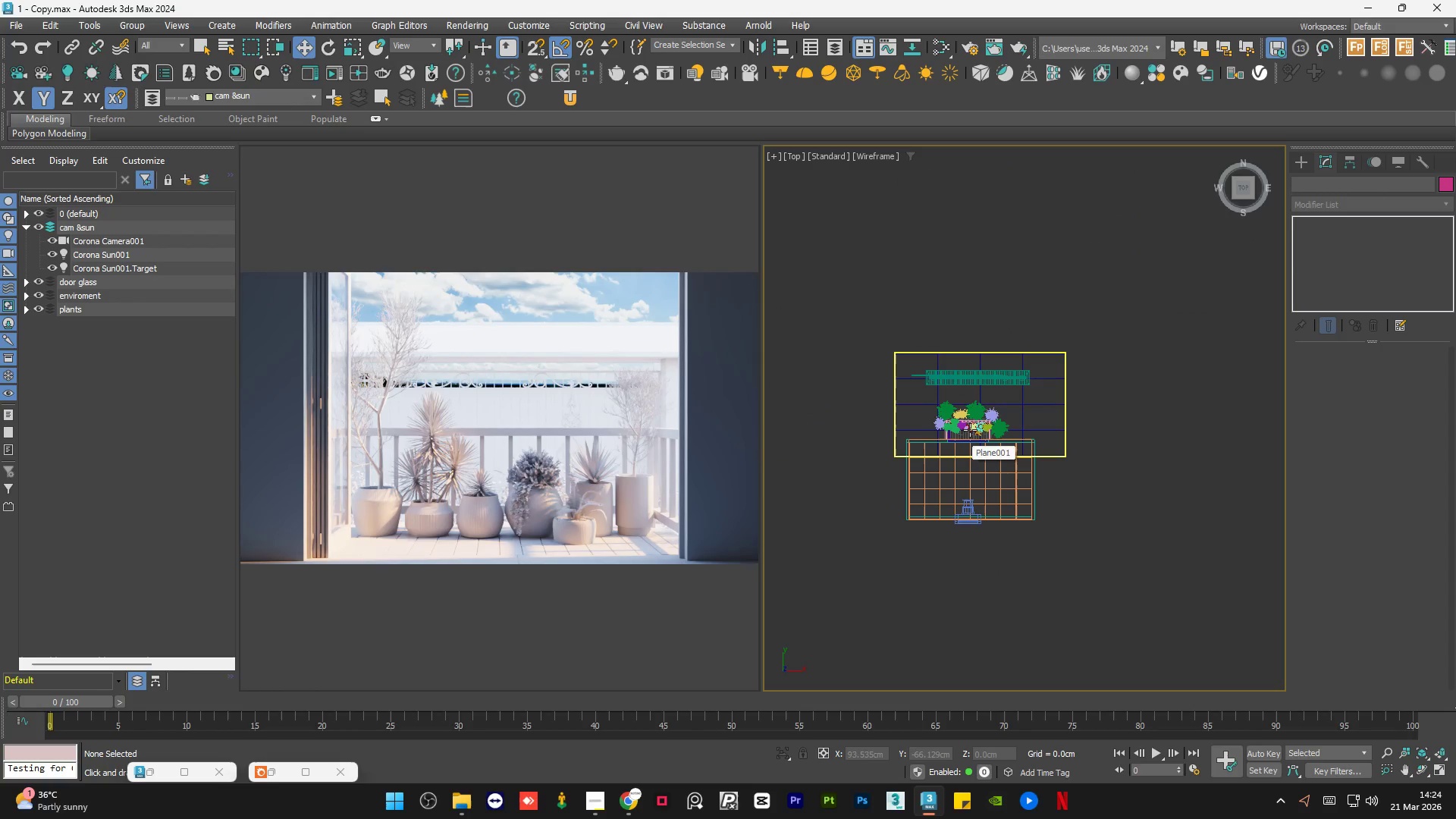 
scroll: coordinate [970, 430], scroll_direction: up, amount: 2.0
 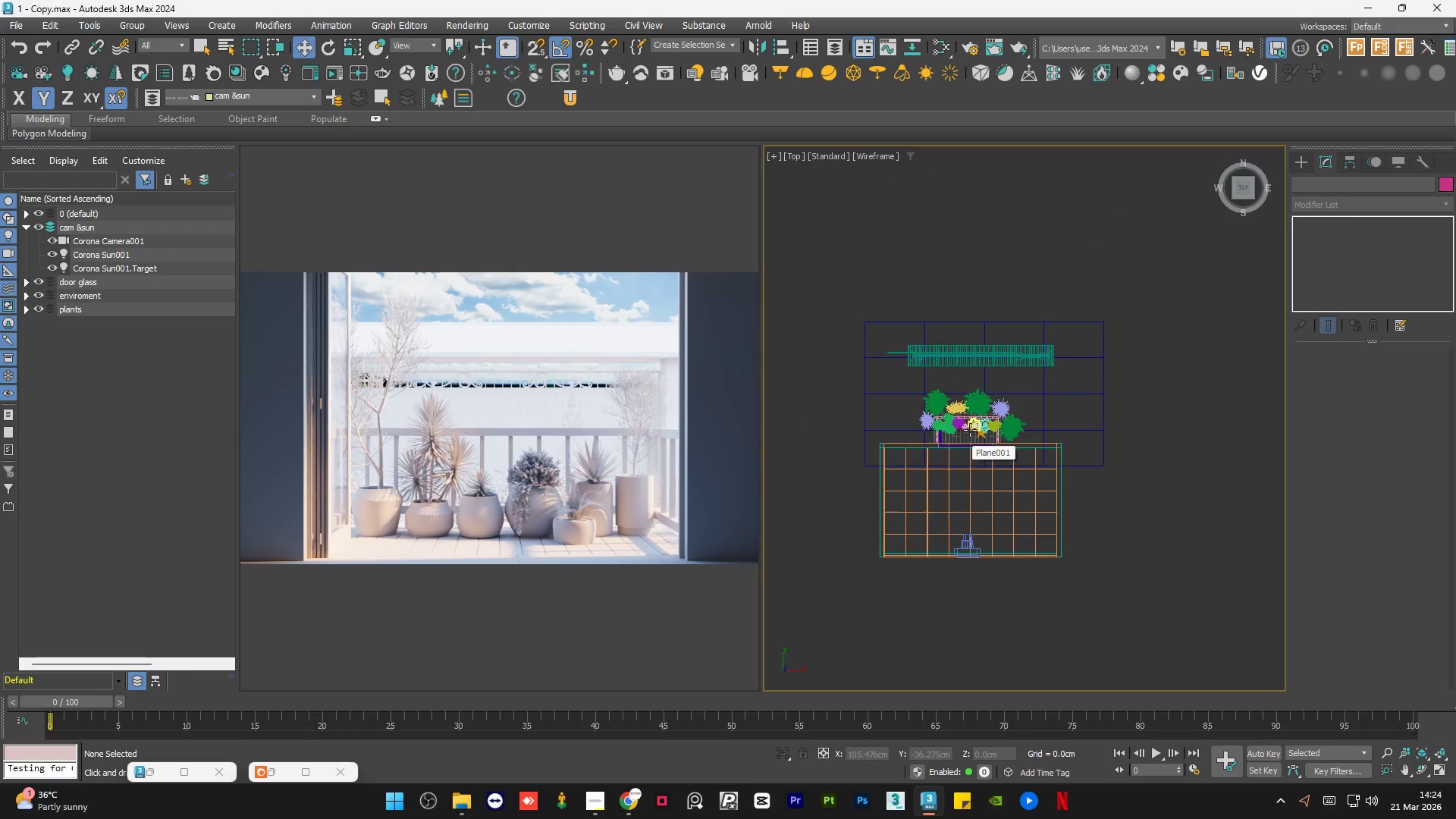 
scroll: coordinate [970, 430], scroll_direction: down, amount: 1.0
 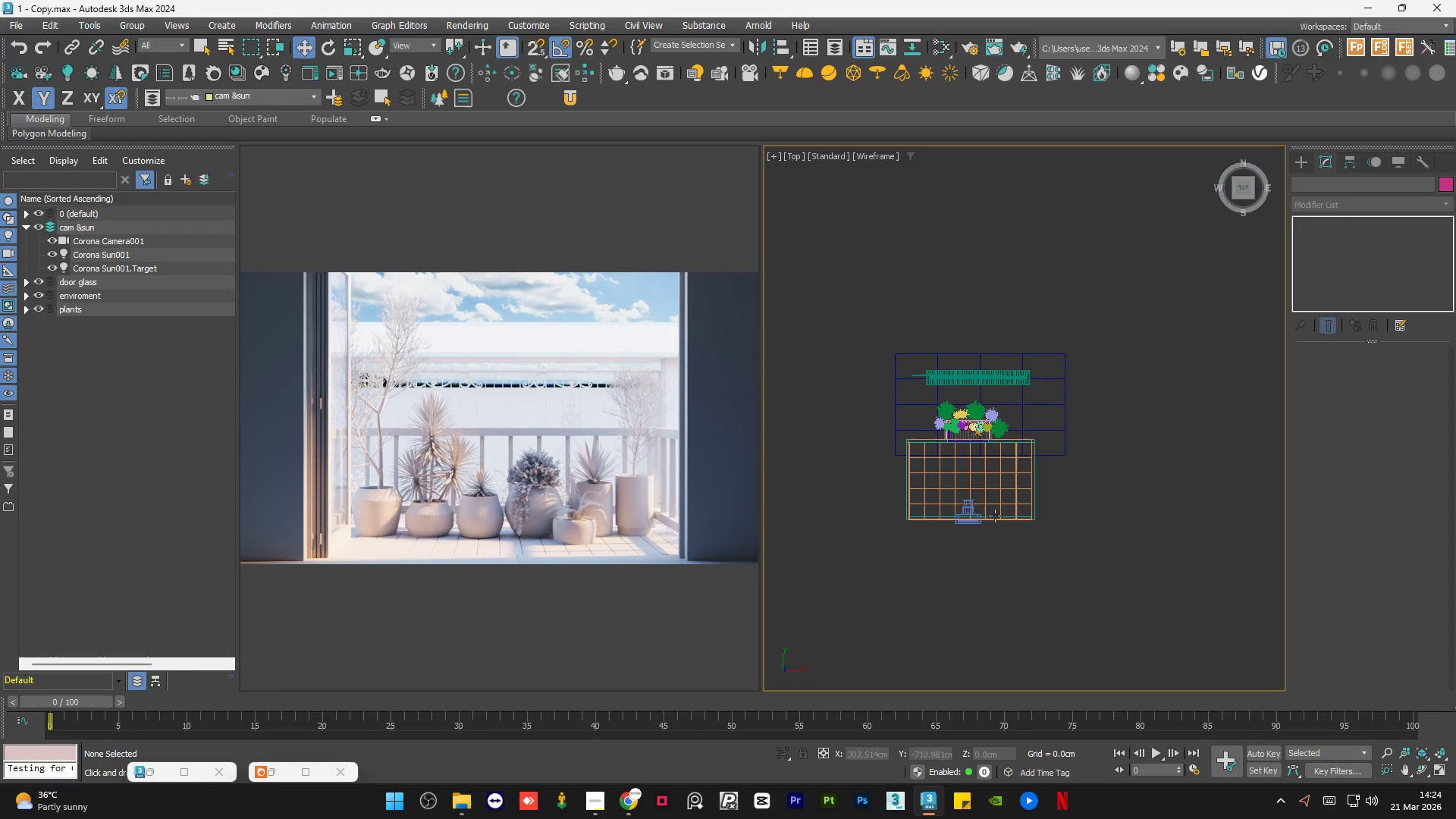 
scroll: coordinate [995, 516], scroll_direction: up, amount: 4.0
 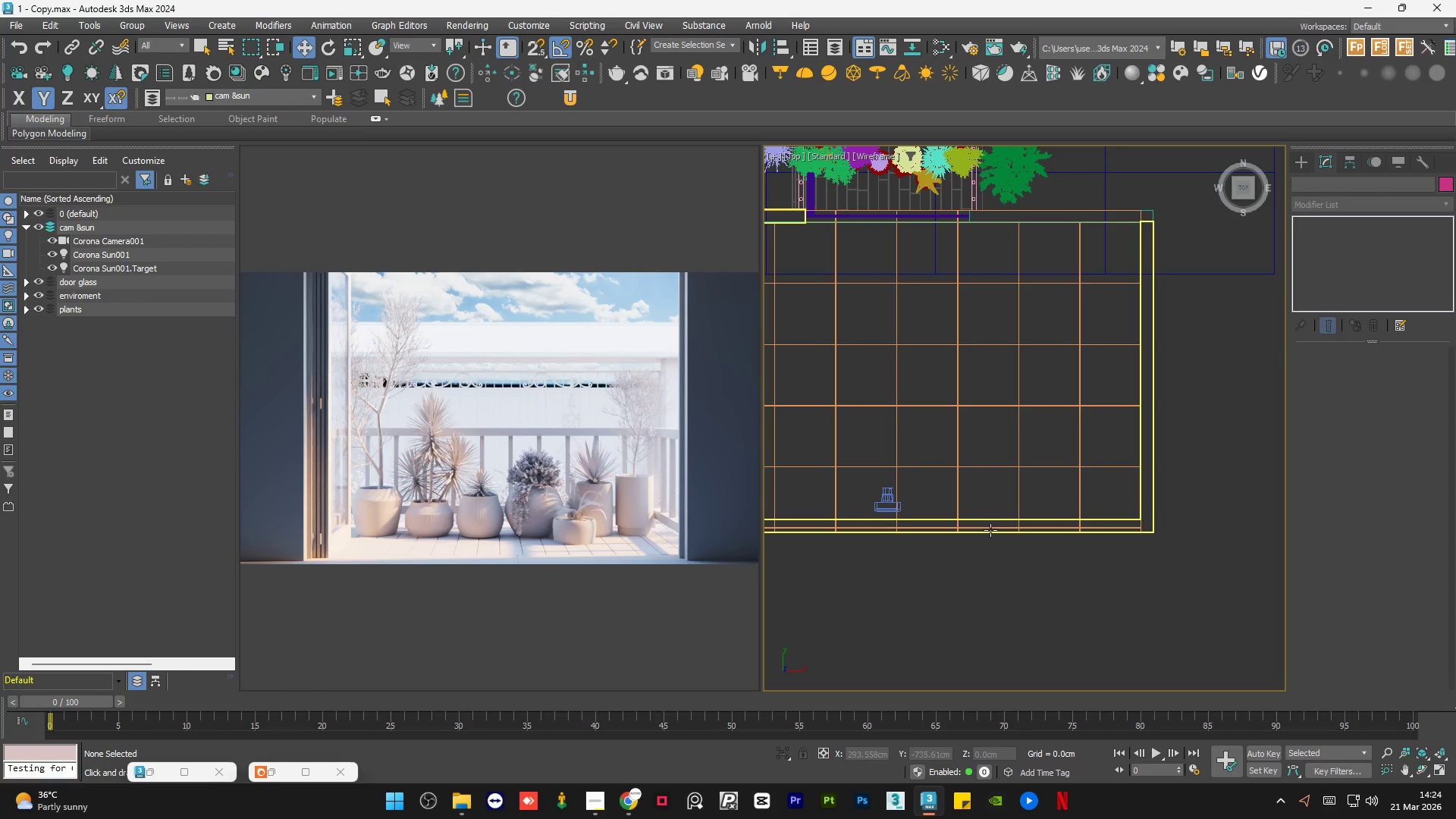 
left_click([990, 530])
 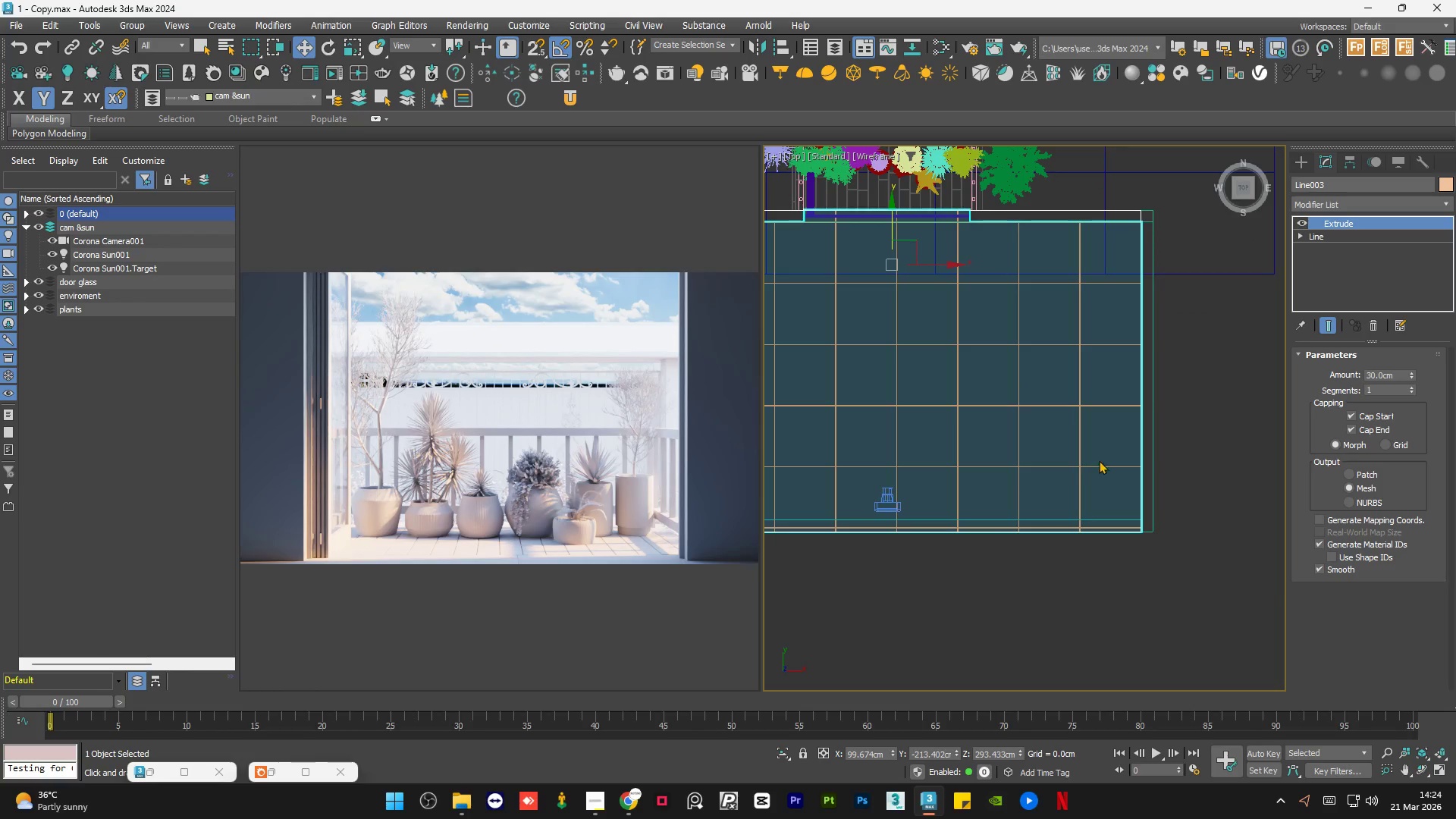 
key(F3)
 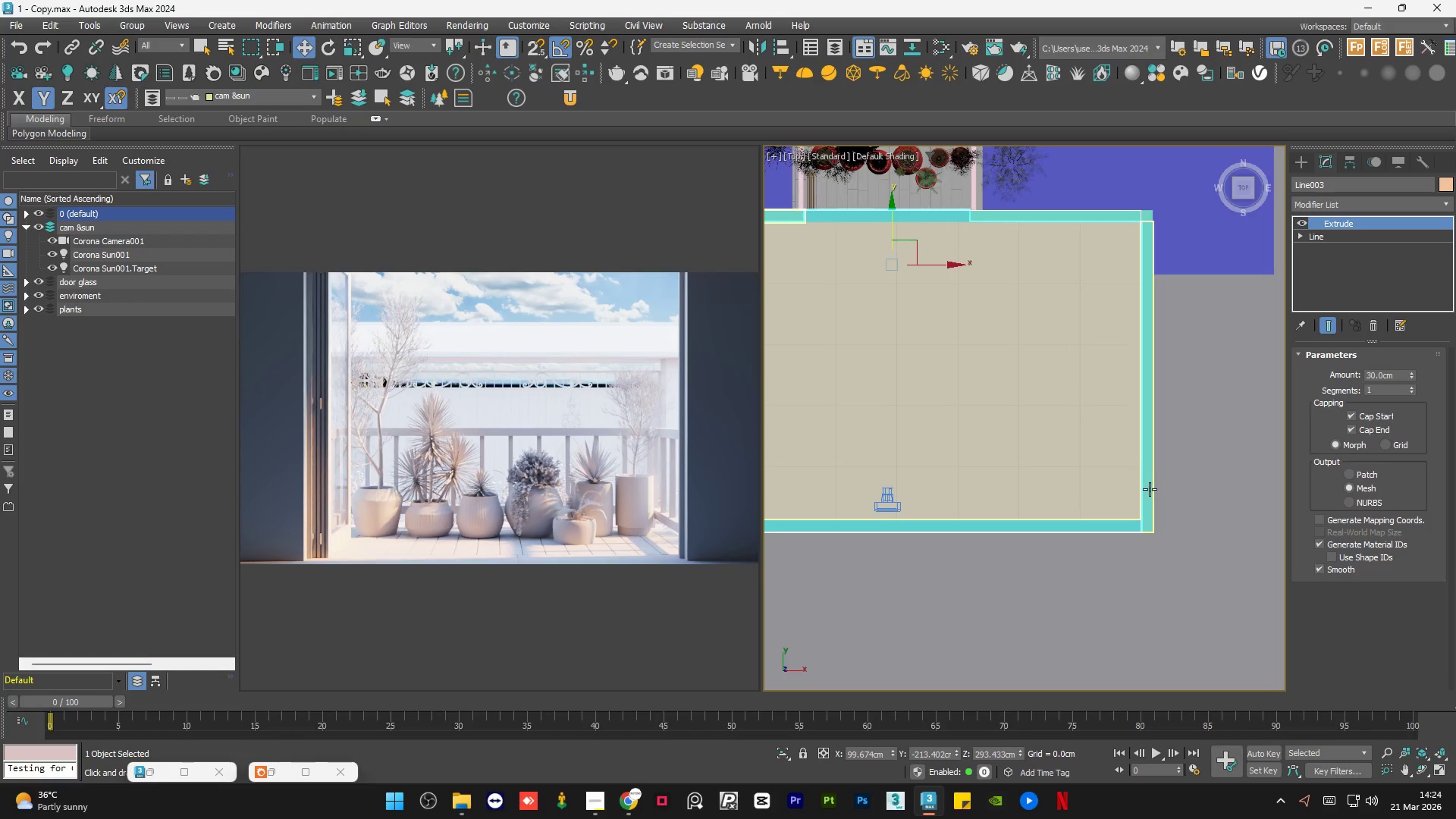 
left_click([1150, 489])
 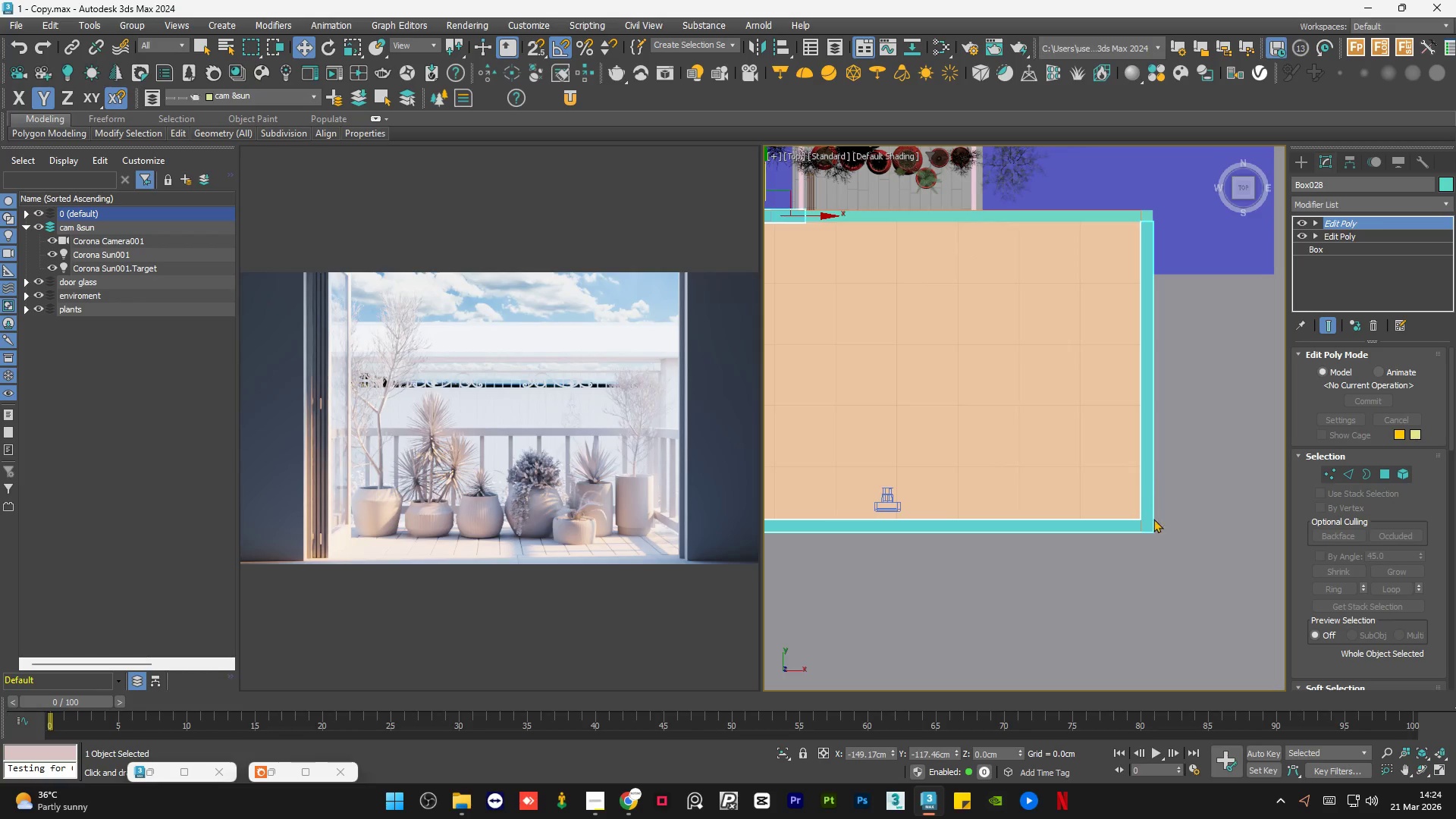 
hold_key(key=AltLeft, duration=1.0)
 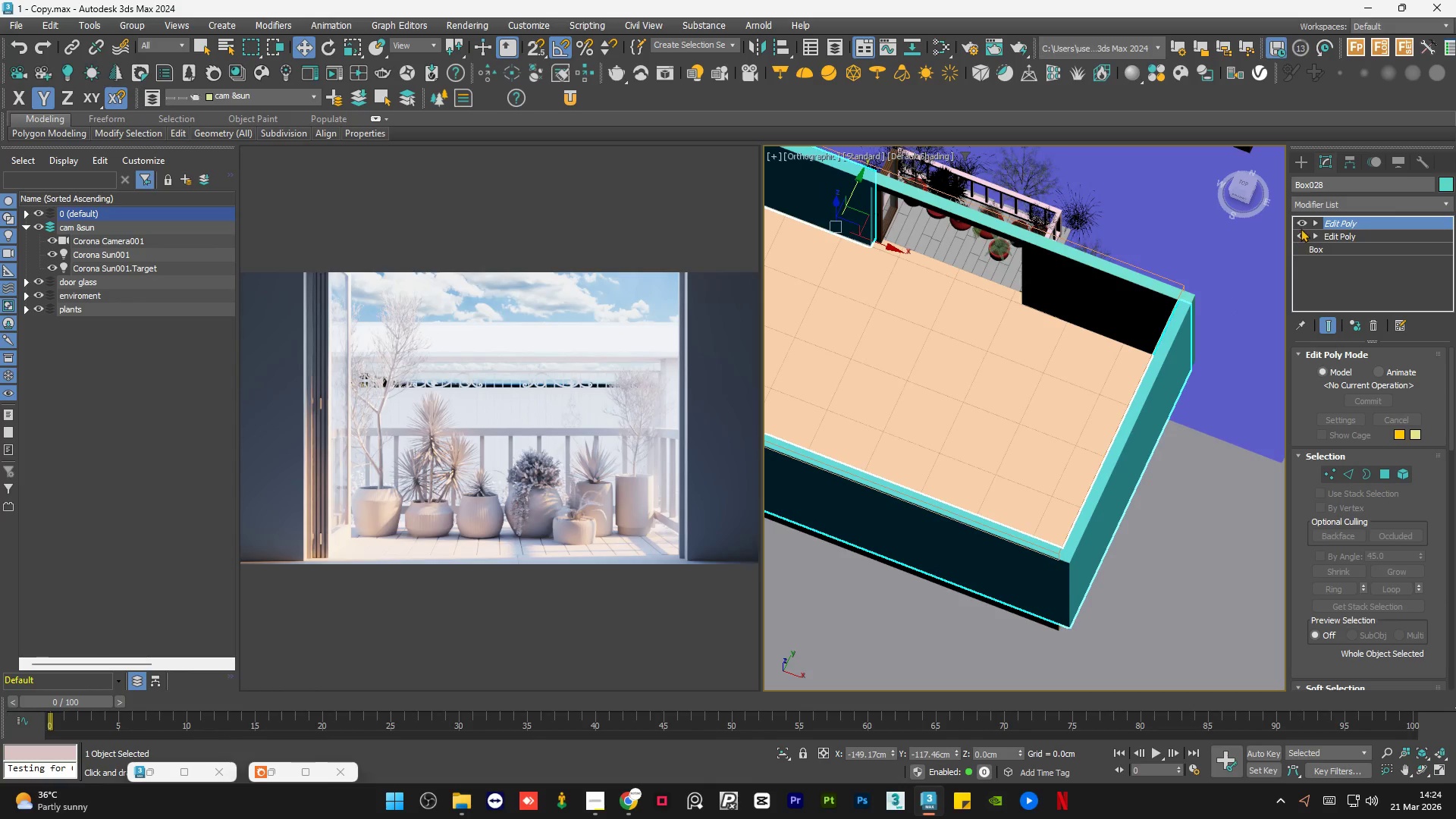 
left_click([1301, 222])
 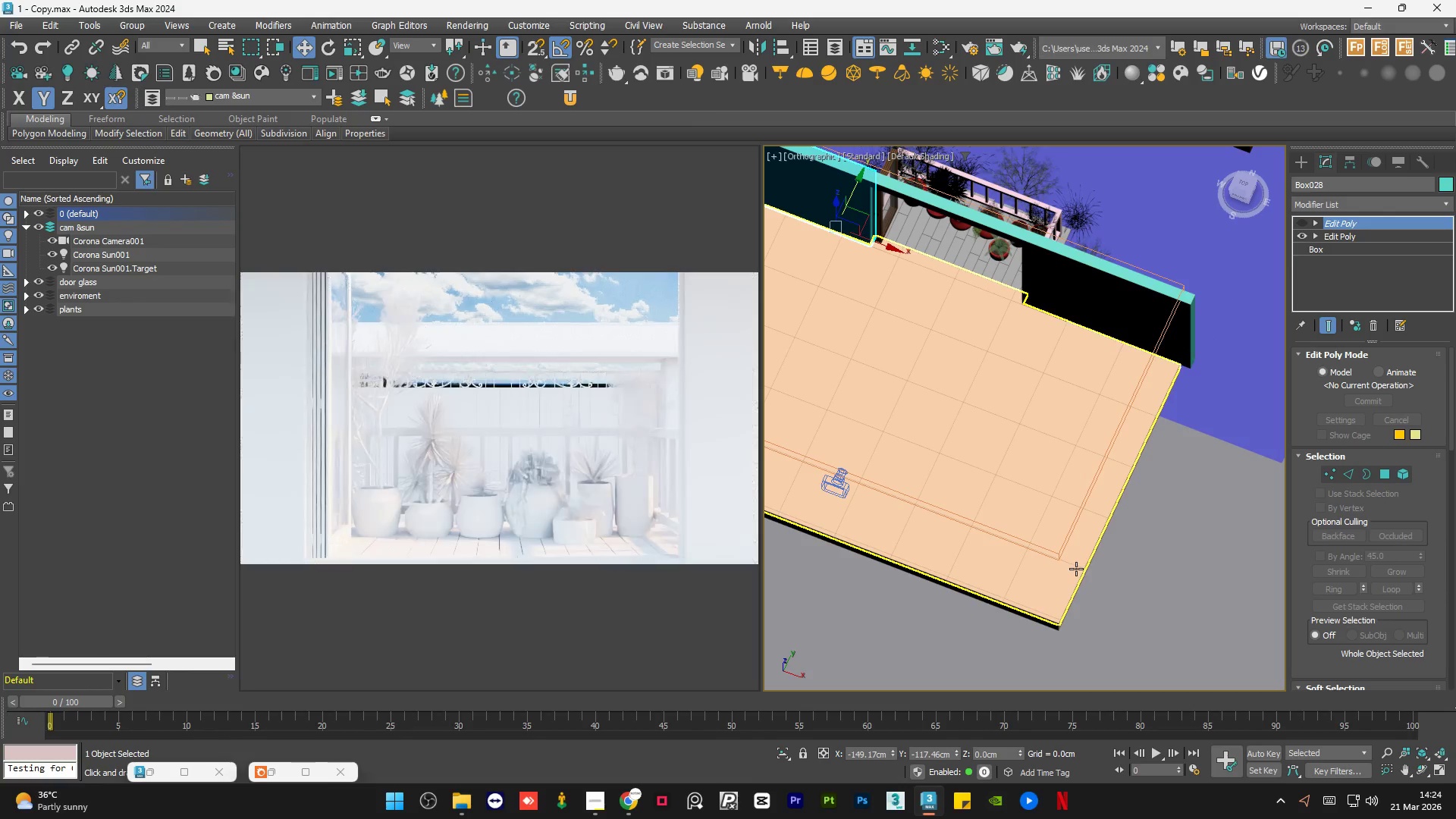 
key(Control+Z)
 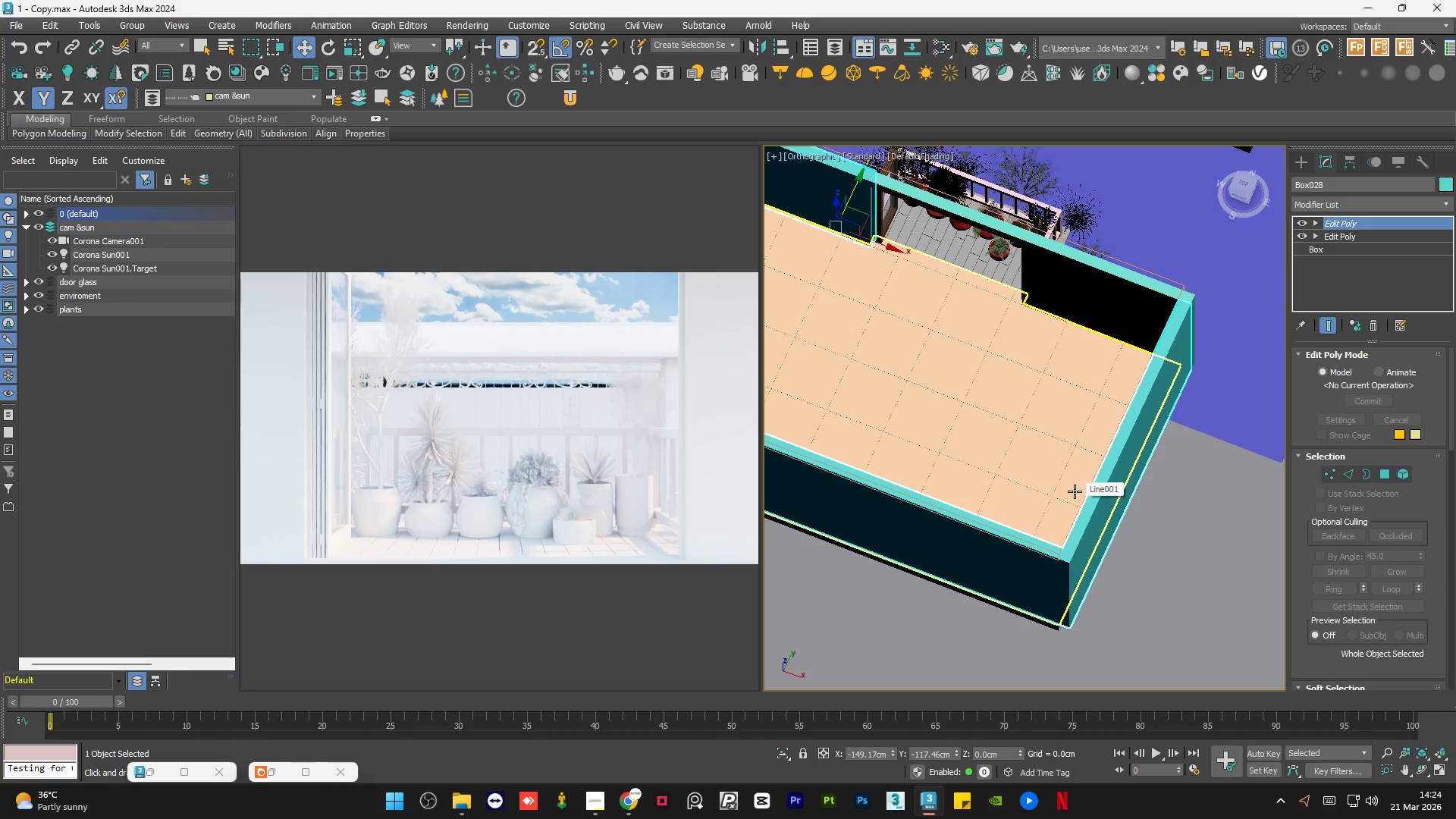 
hold_key(key=AltLeft, duration=0.56)
 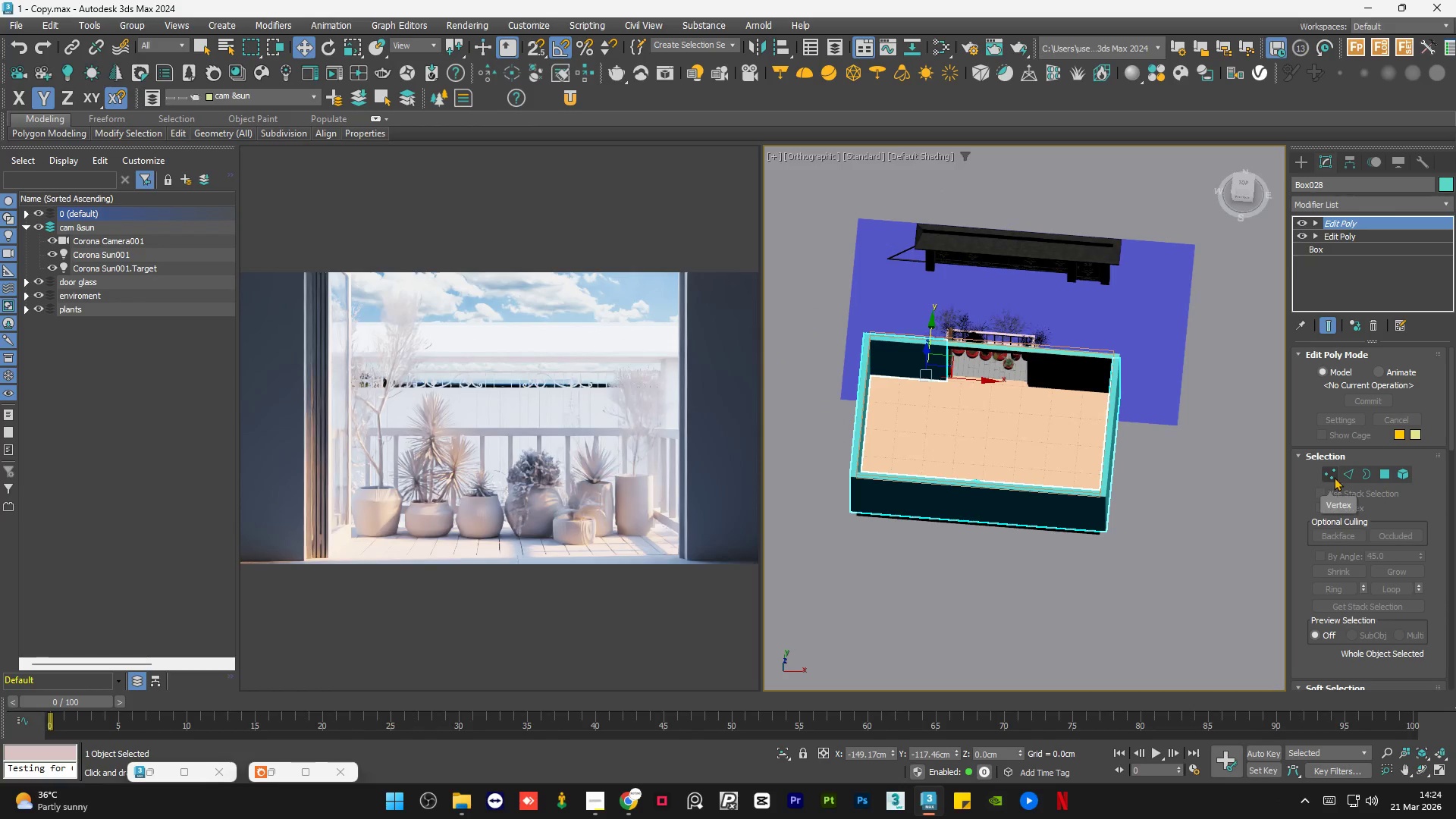 
scroll: coordinate [1074, 497], scroll_direction: down, amount: 2.0
 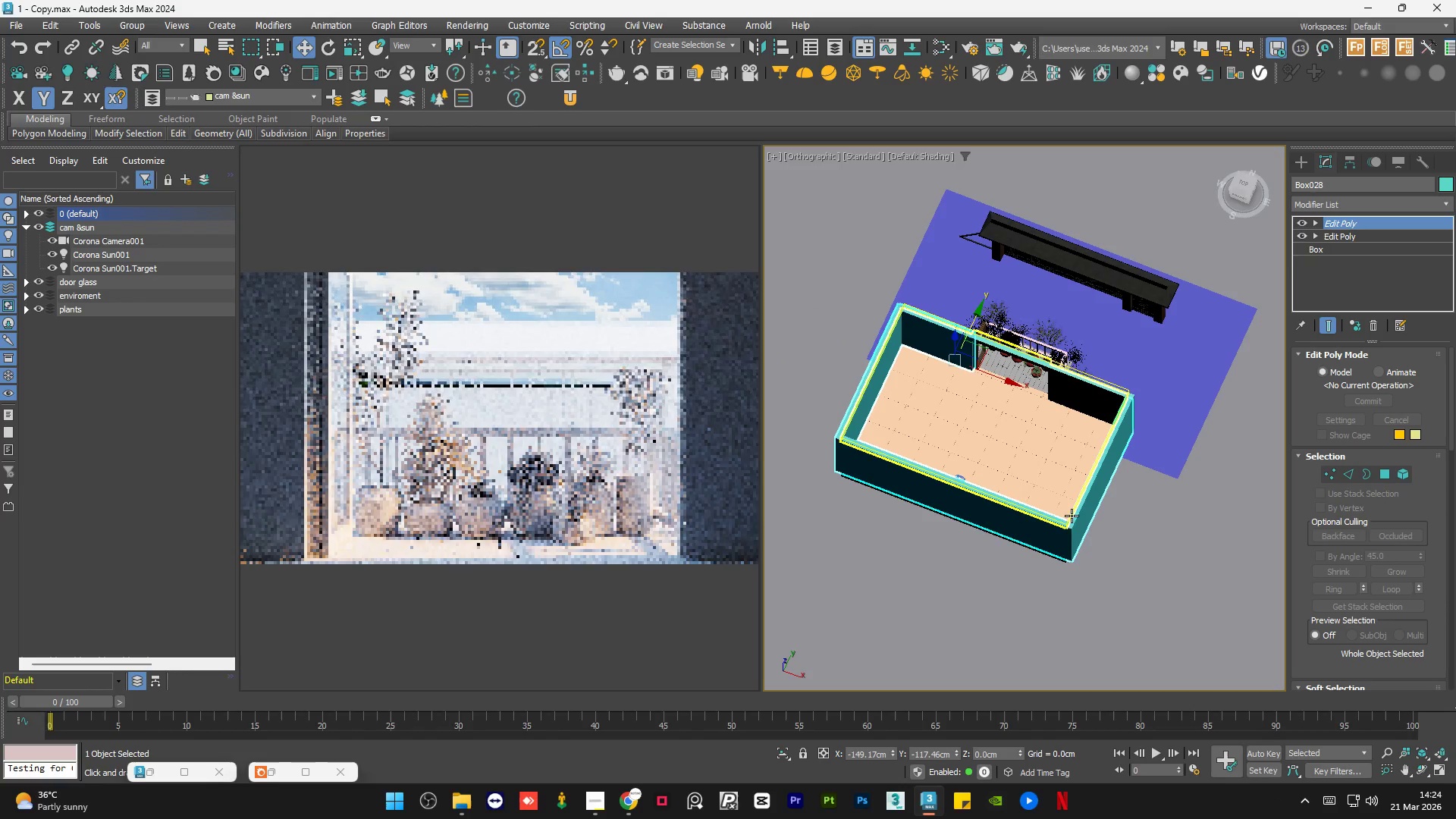 
left_click([1334, 477])
 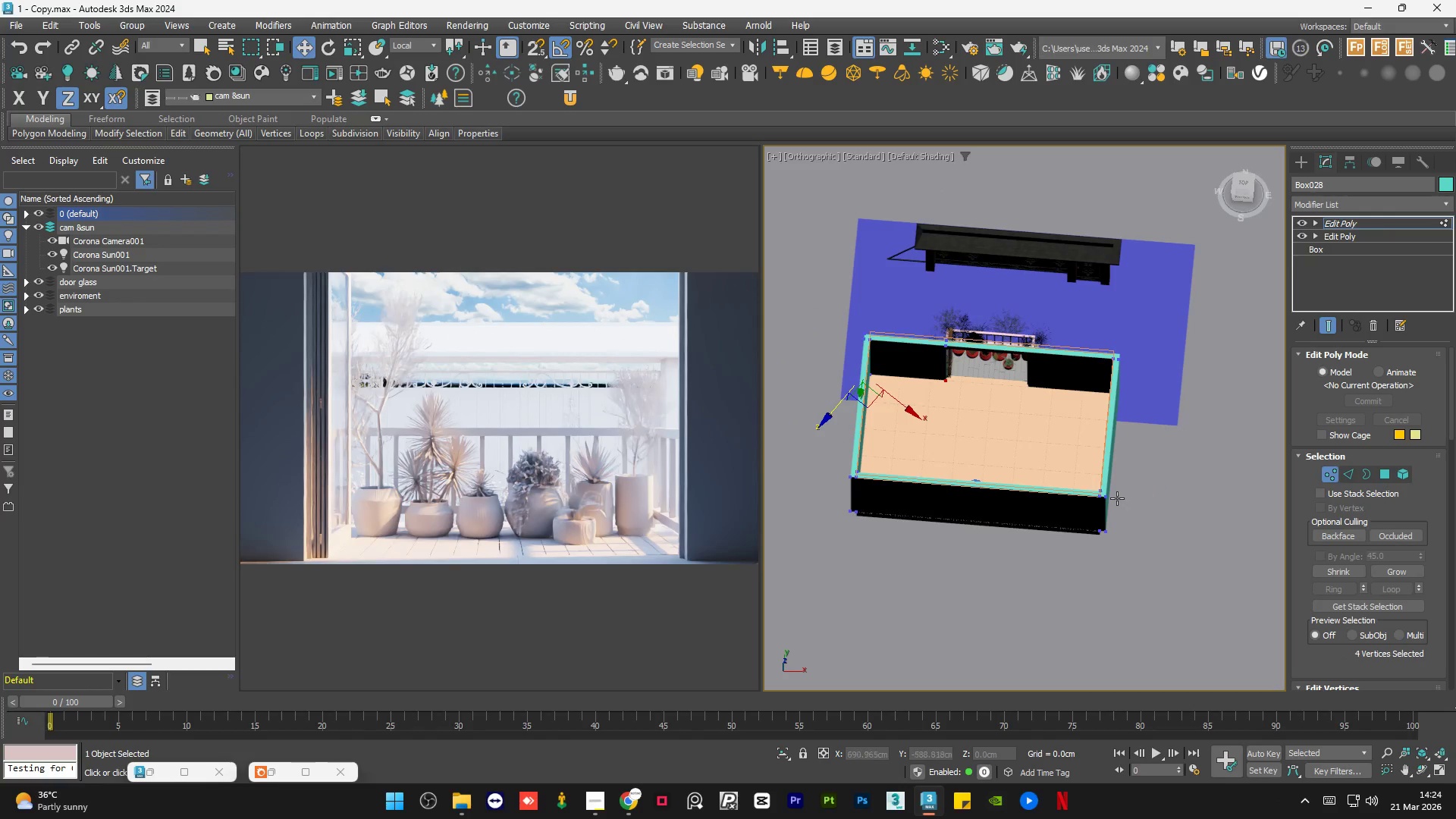 
scroll: coordinate [1125, 445], scroll_direction: up, amount: 9.0
 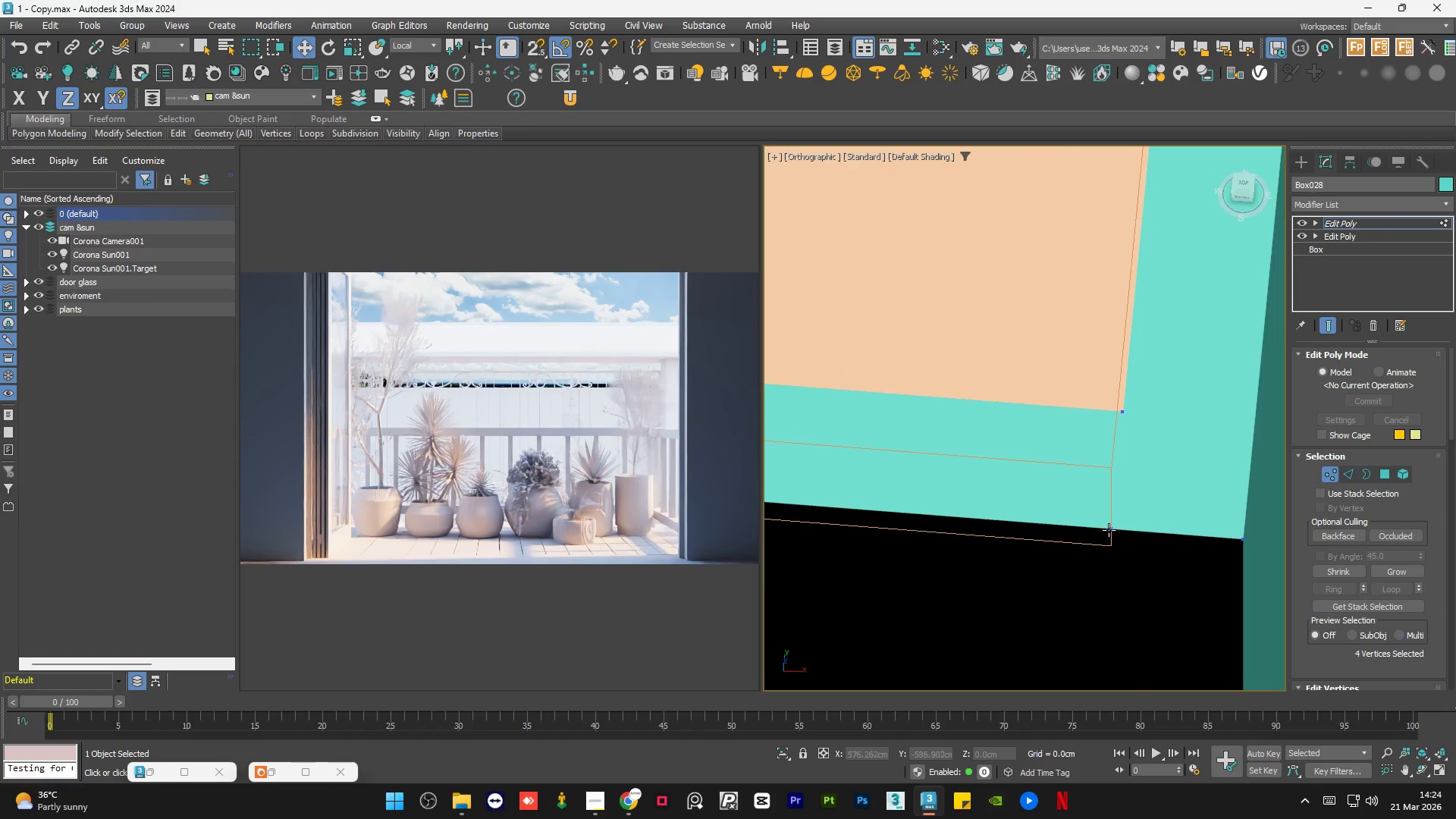 
left_click([1109, 531])
 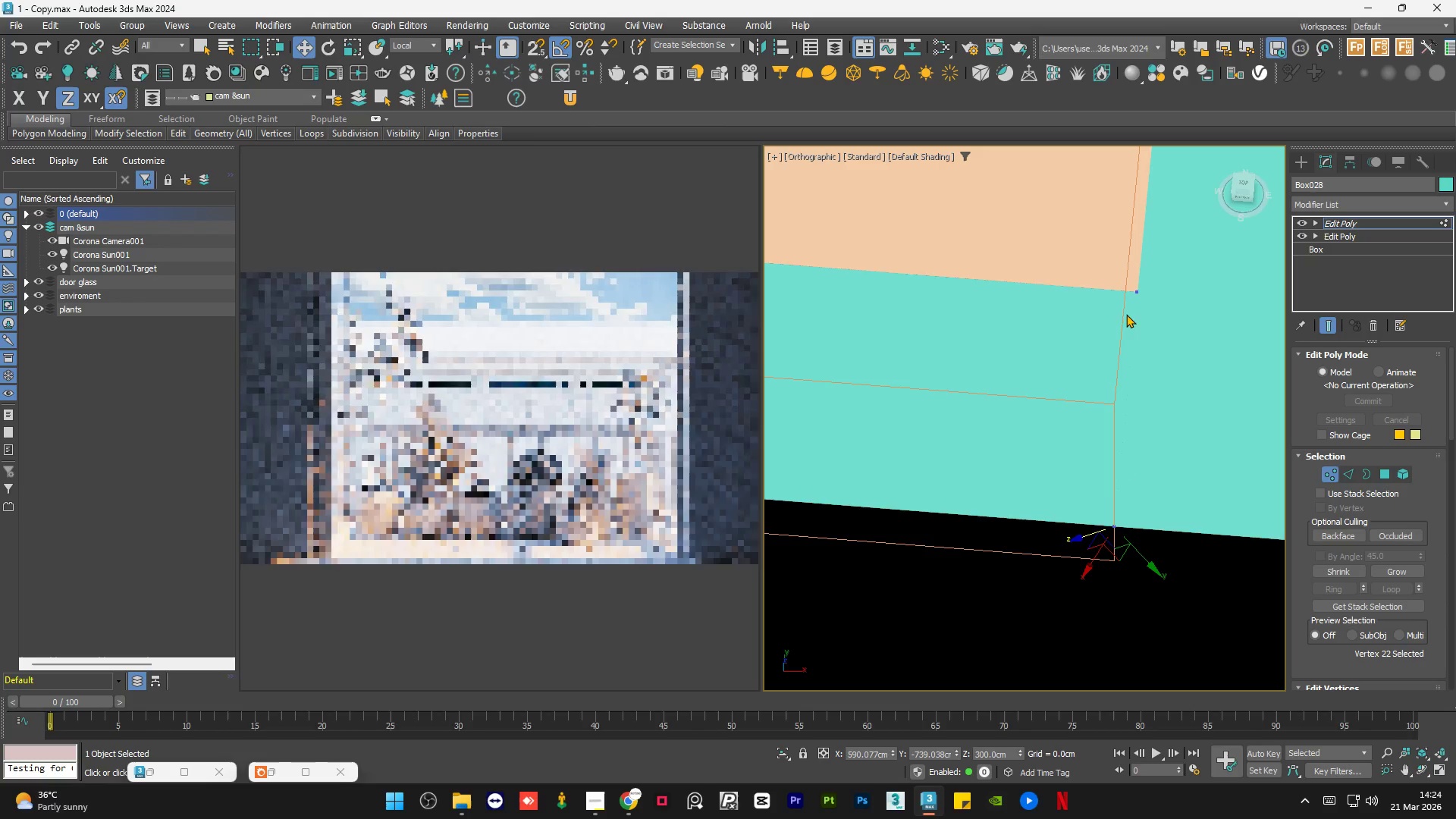 
scroll: coordinate [1109, 531], scroll_direction: up, amount: 2.0
 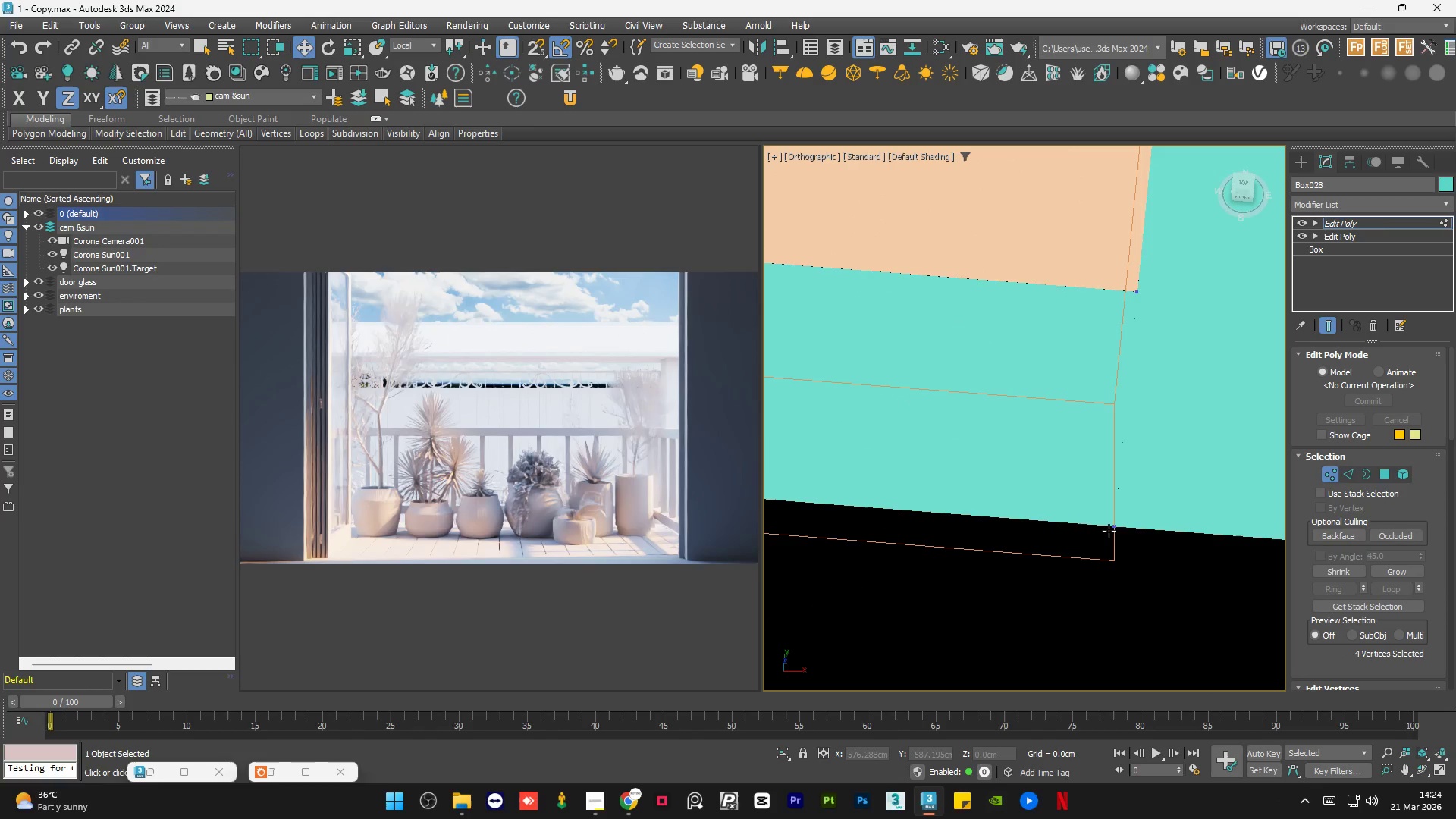 
hold_key(key=ControlLeft, duration=0.52)
left_click([1134, 292])
 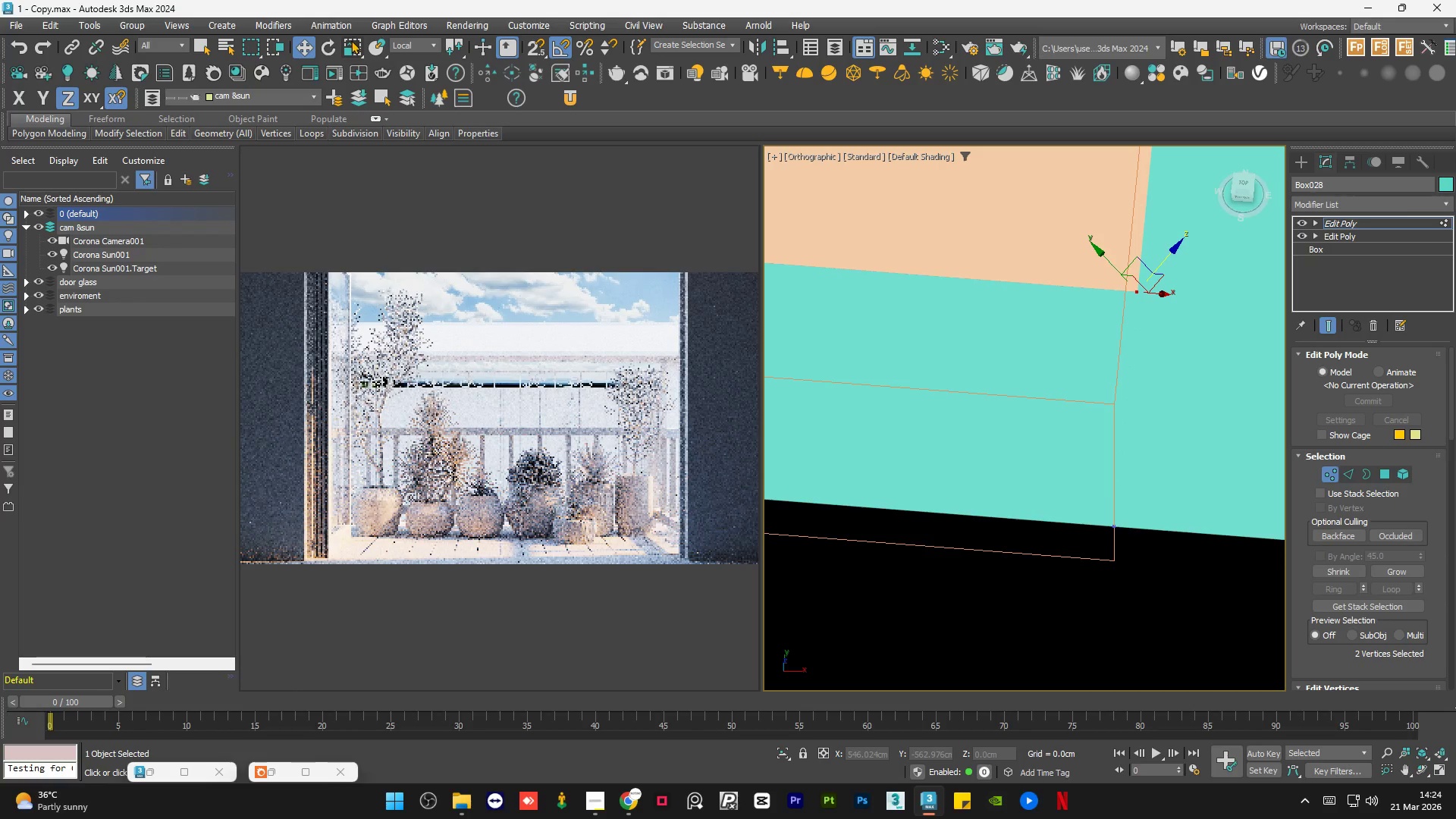 
left_click([414, 42])
 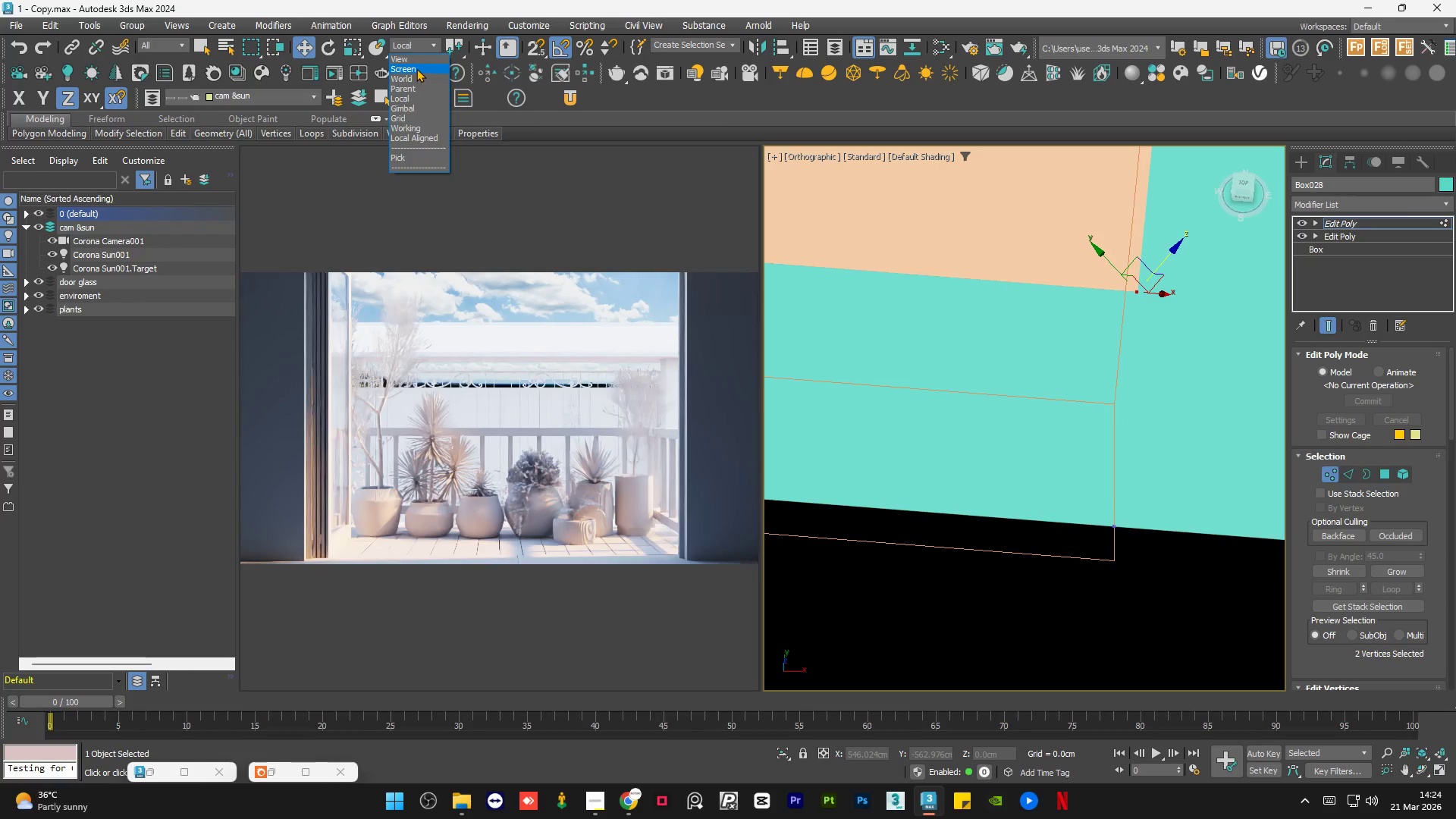 
left_click([417, 58])
 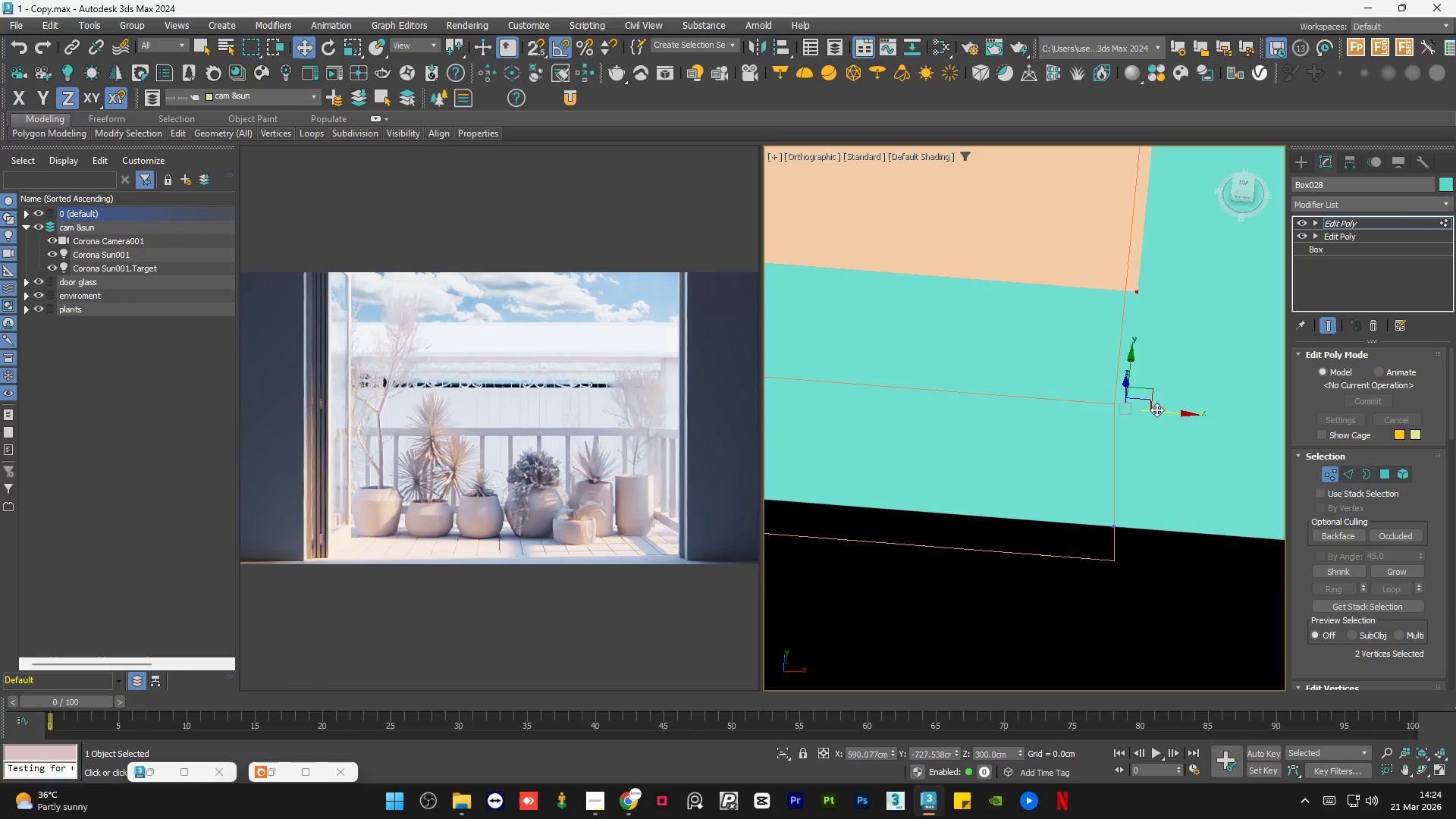 
left_click_drag(start_coordinate=[1157, 409], to_coordinate=[1034, 400])
 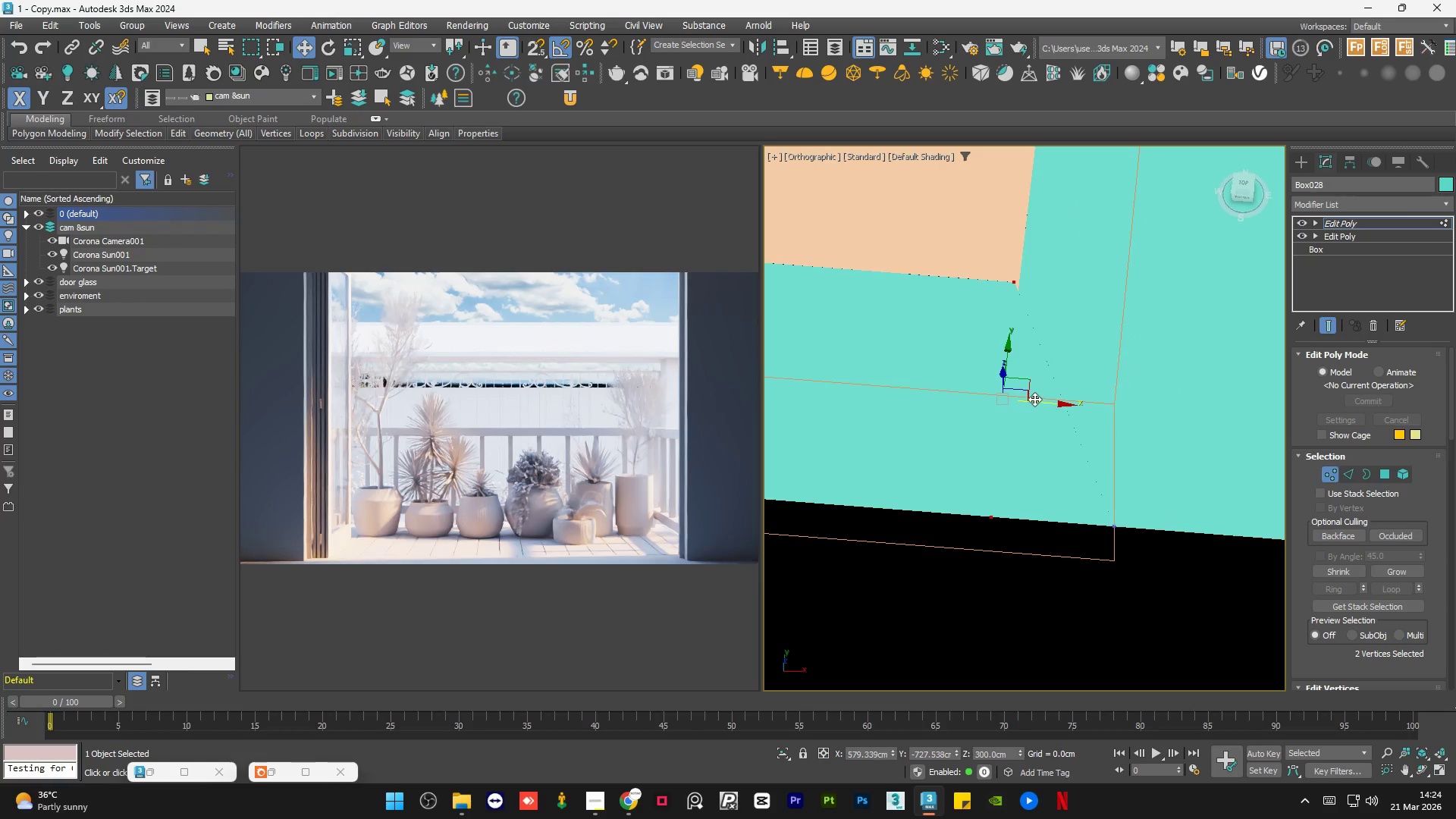 
key(Control+Z)
 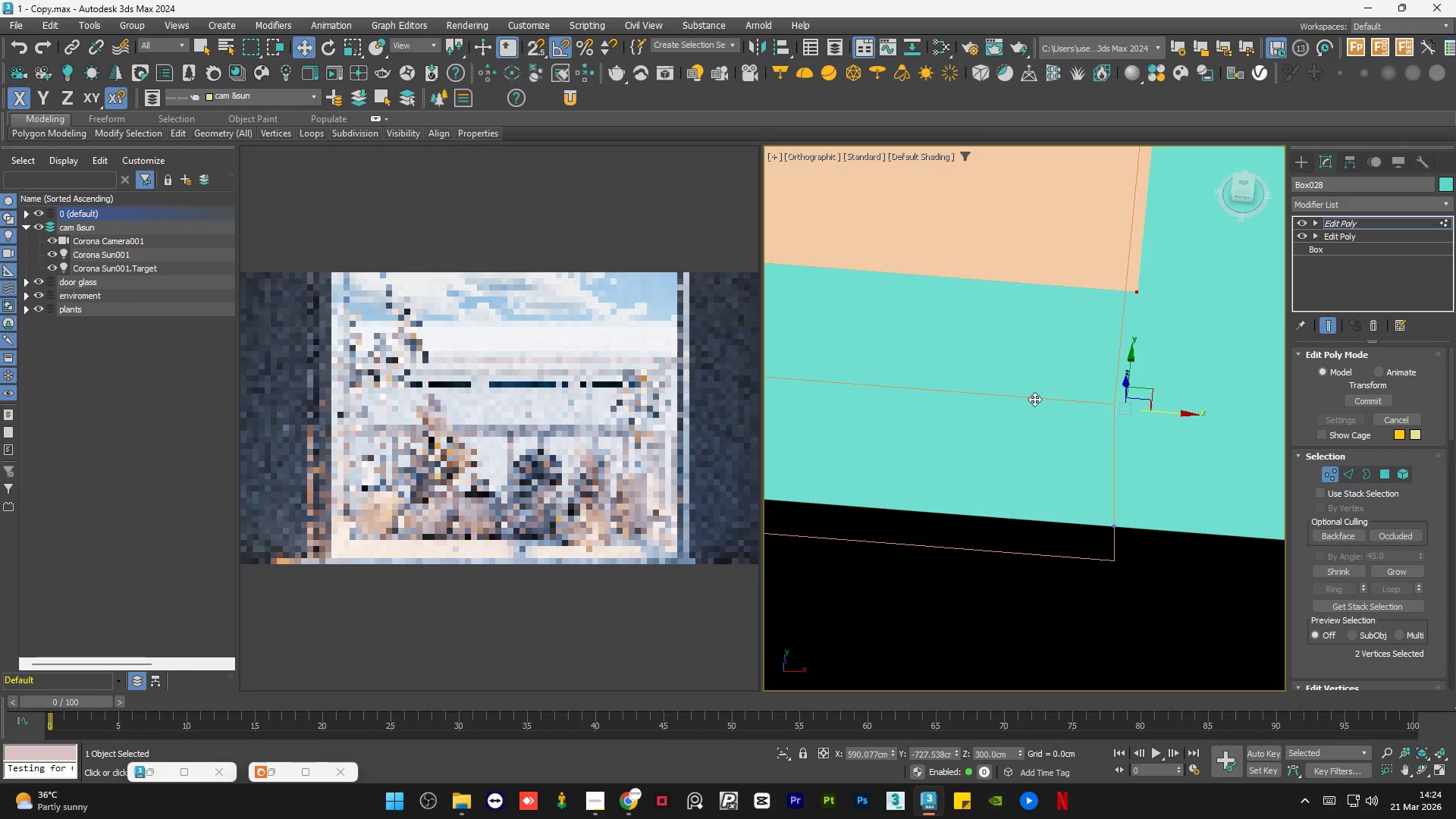 
hold_key(key=AltLeft, duration=0.67)
 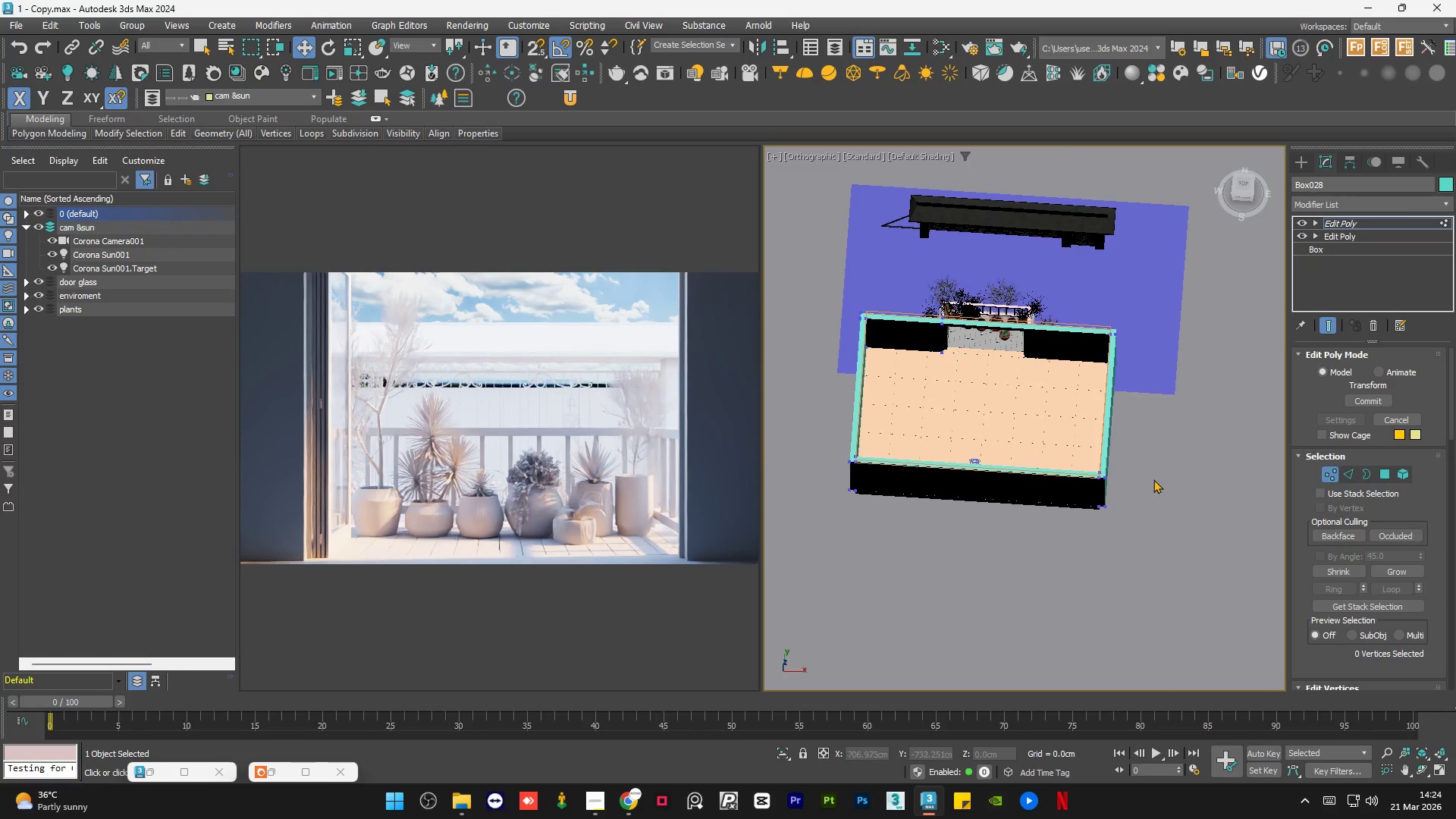 
scroll: coordinate [1113, 502], scroll_direction: down, amount: 11.0
 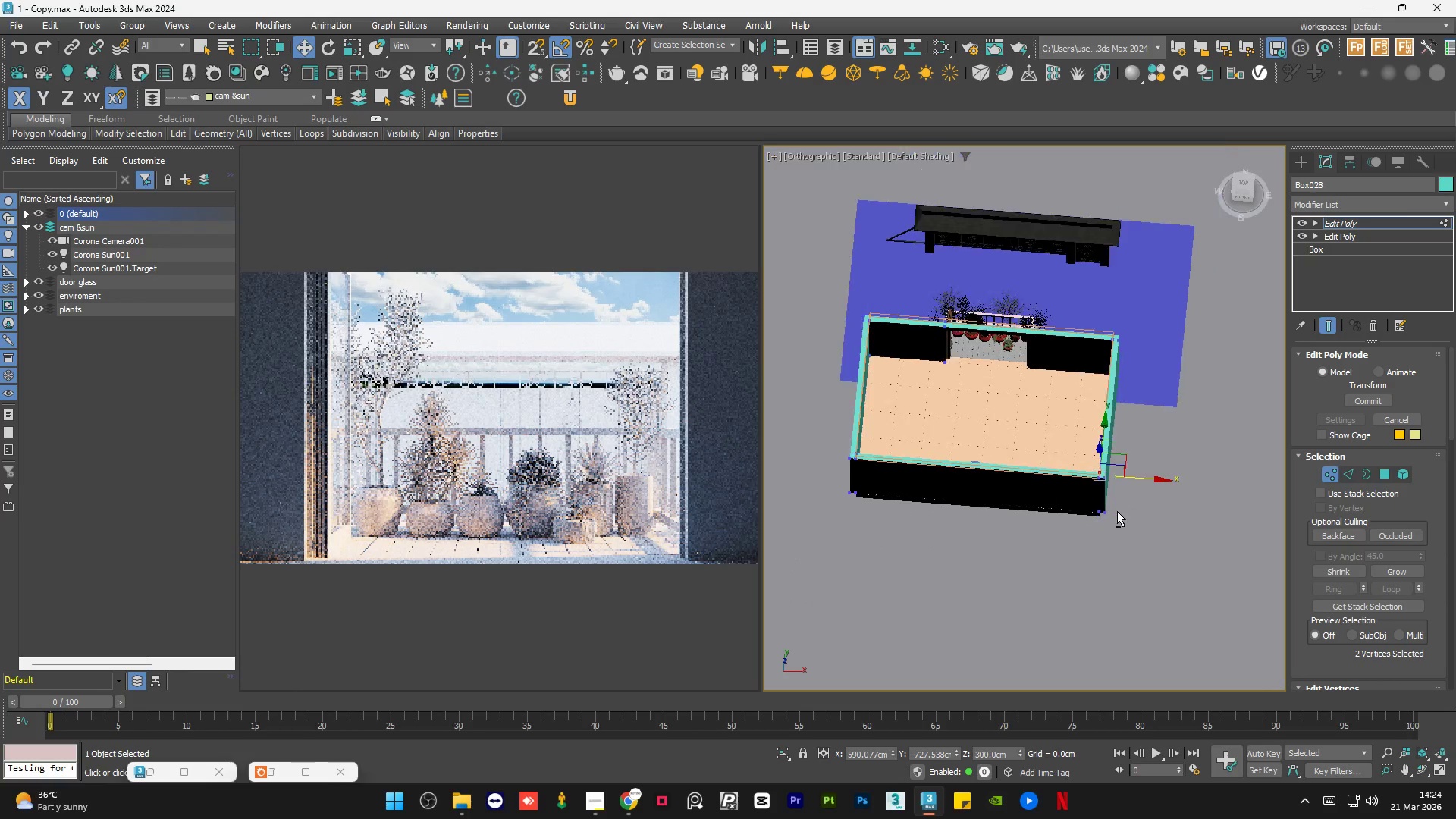 
hold_key(key=AltLeft, duration=10.72)
left_click([1101, 623])
 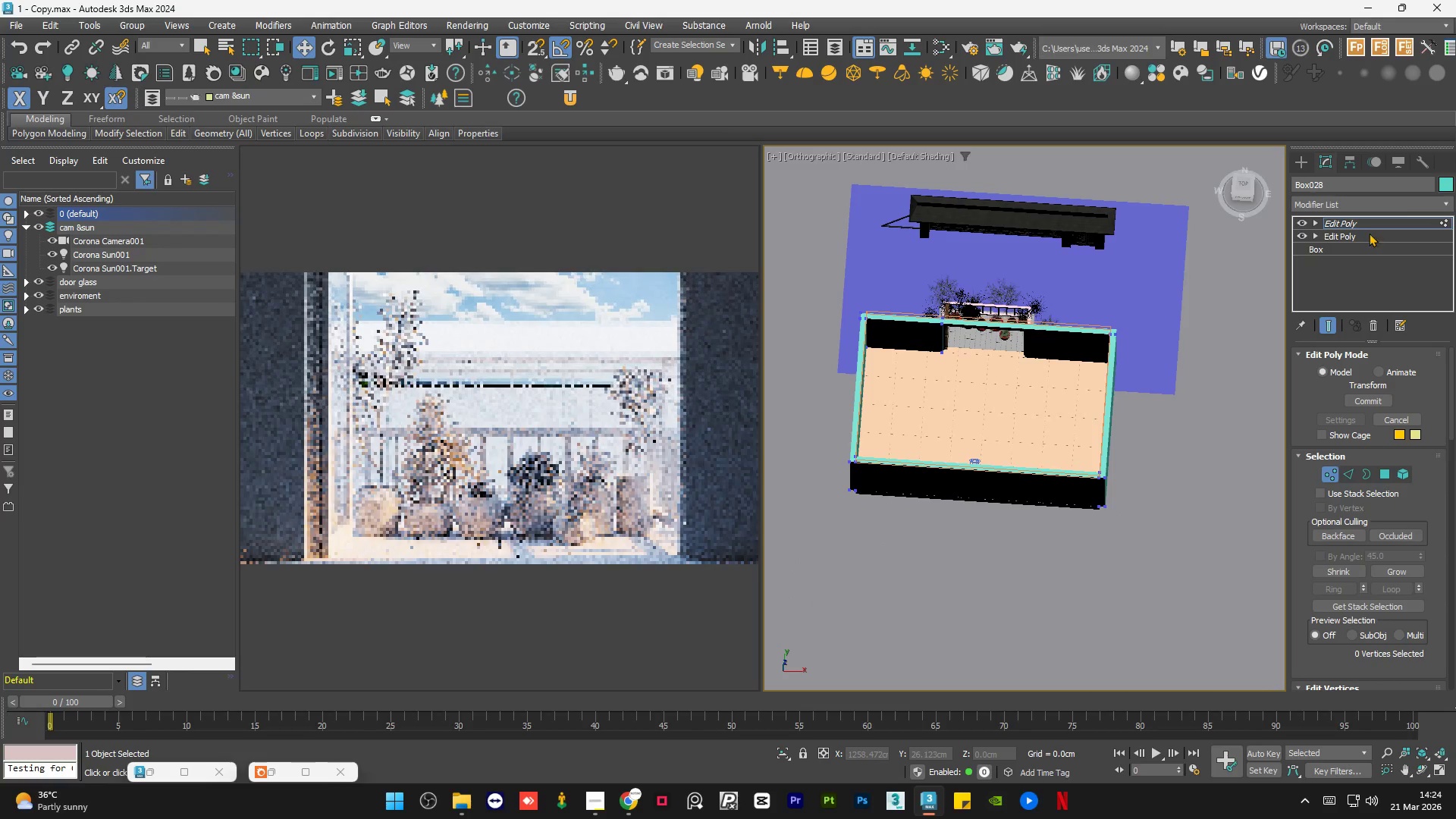 
left_click([1375, 225])
 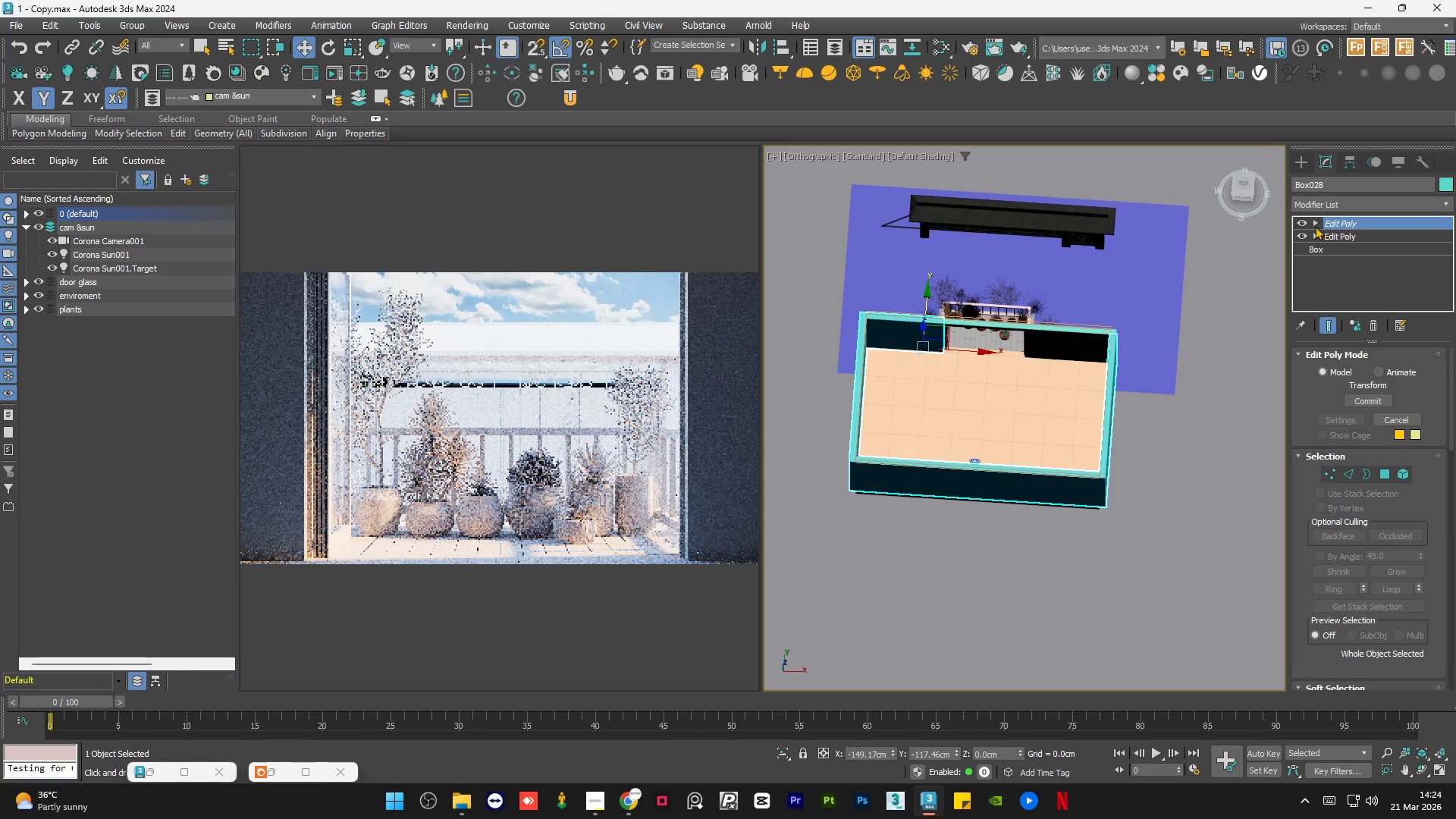 
left_click([1315, 226])
 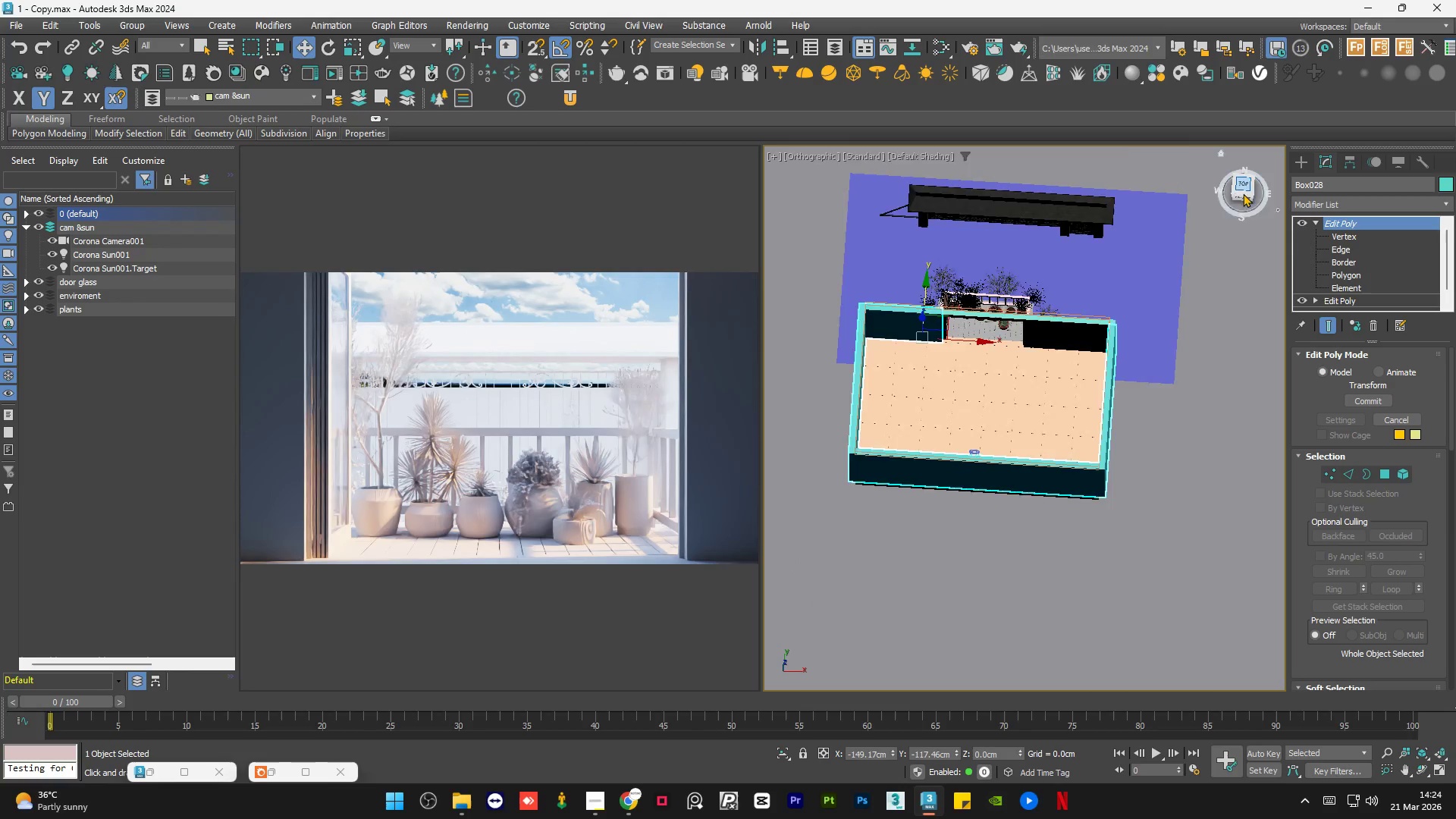 
left_click([1194, 400])
 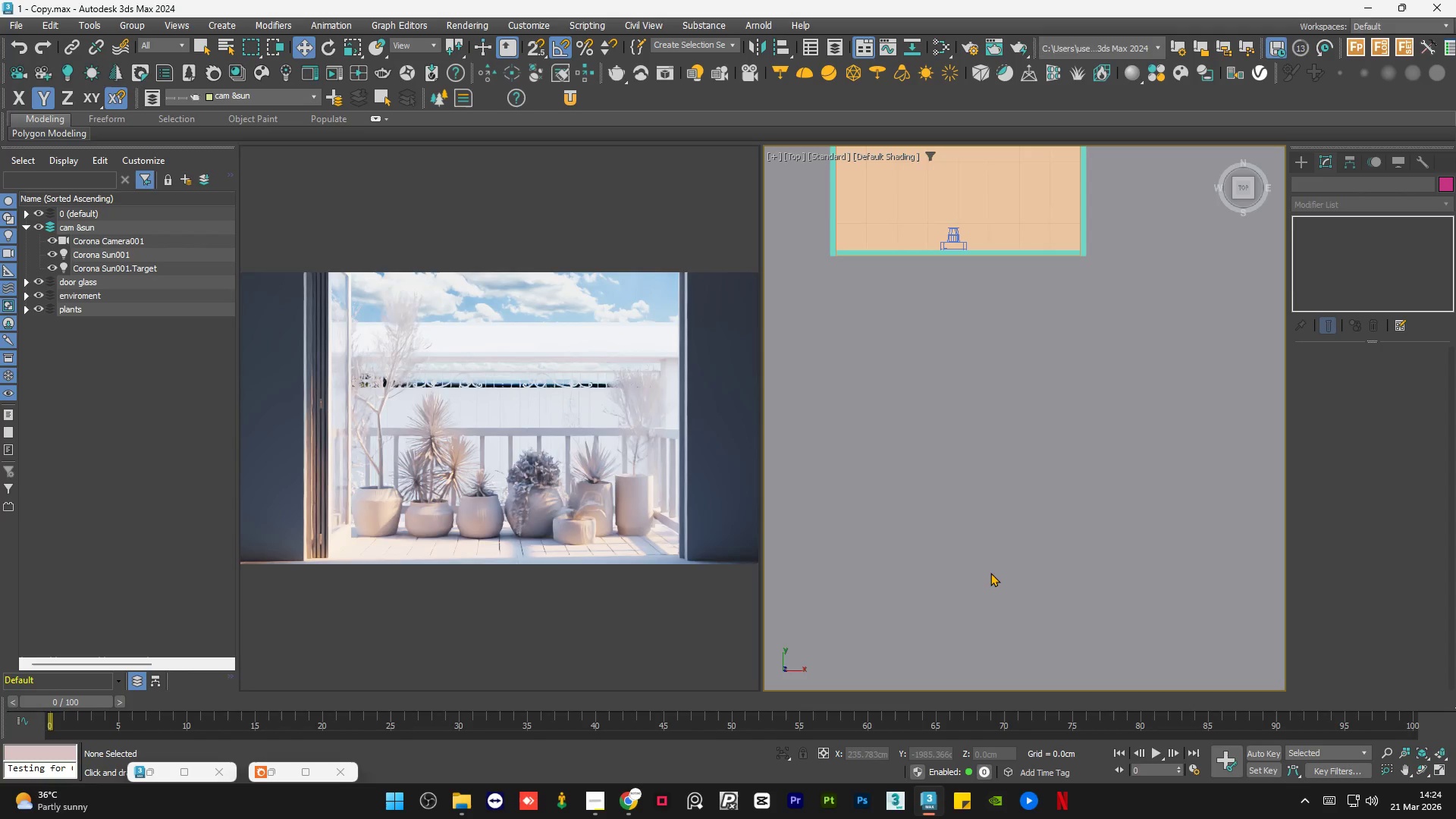 
scroll: coordinate [984, 575], scroll_direction: down, amount: 2.0
 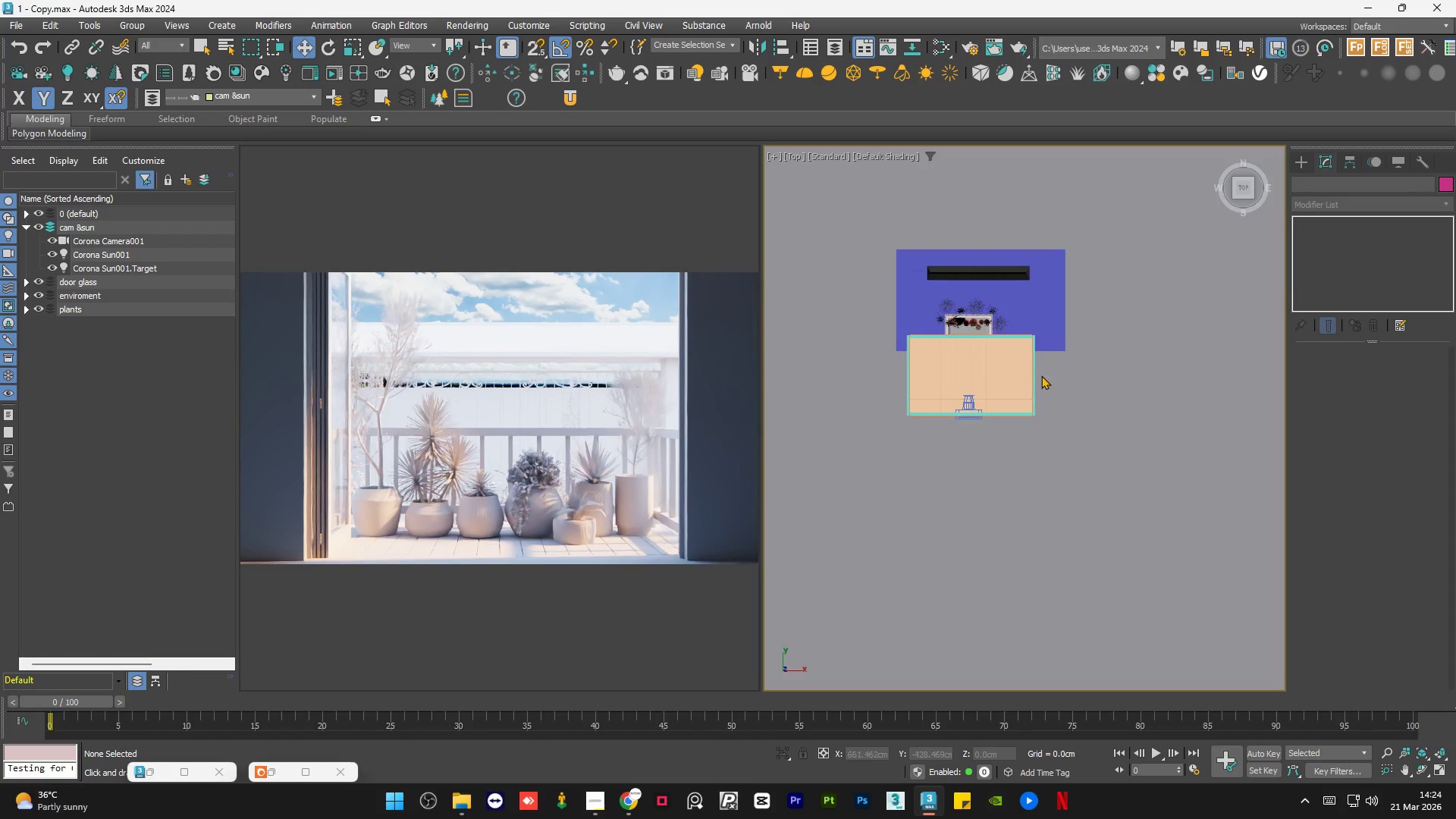 
scroll: coordinate [1037, 370], scroll_direction: up, amount: 4.0
 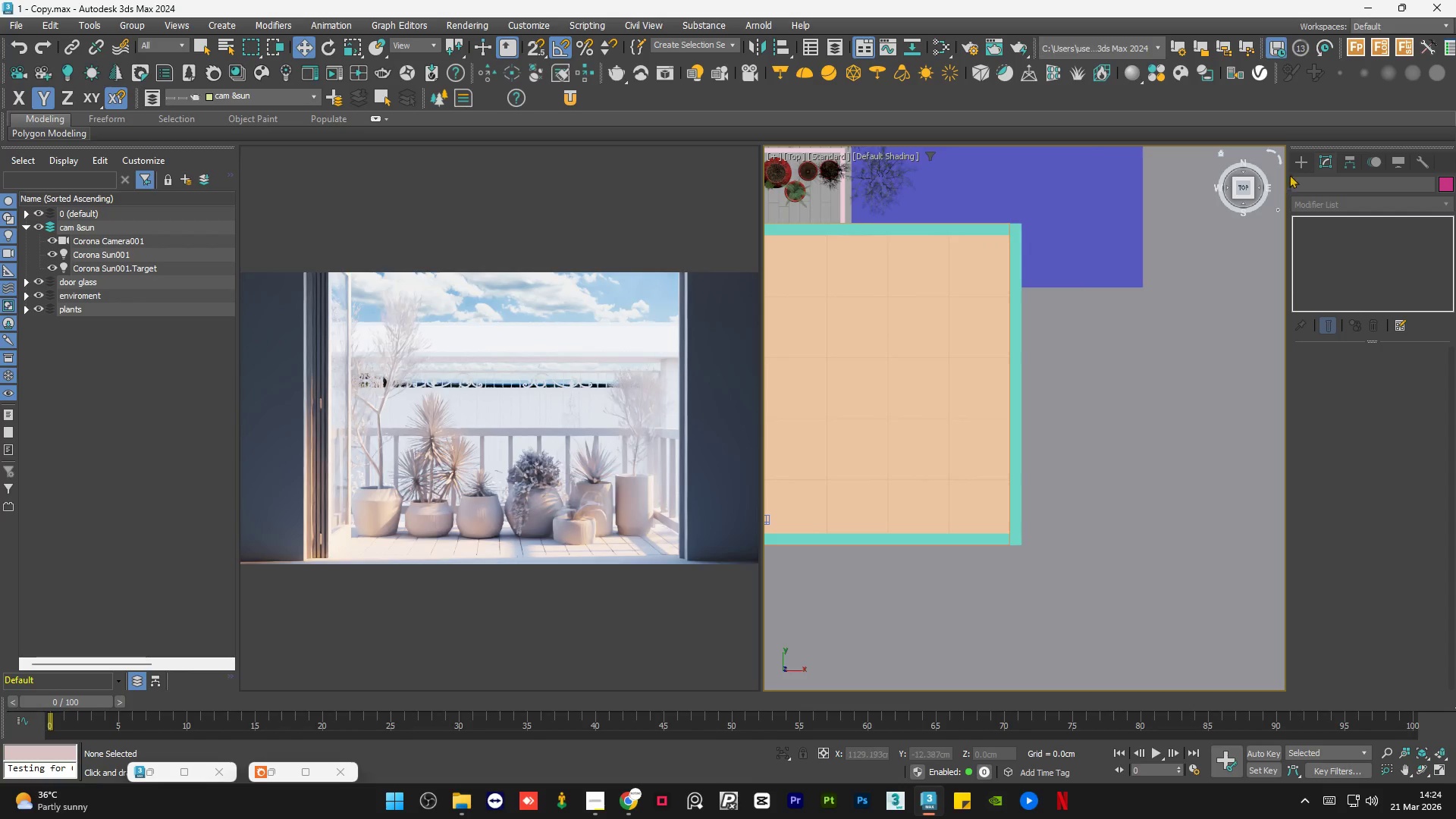 
left_click([1303, 166])
 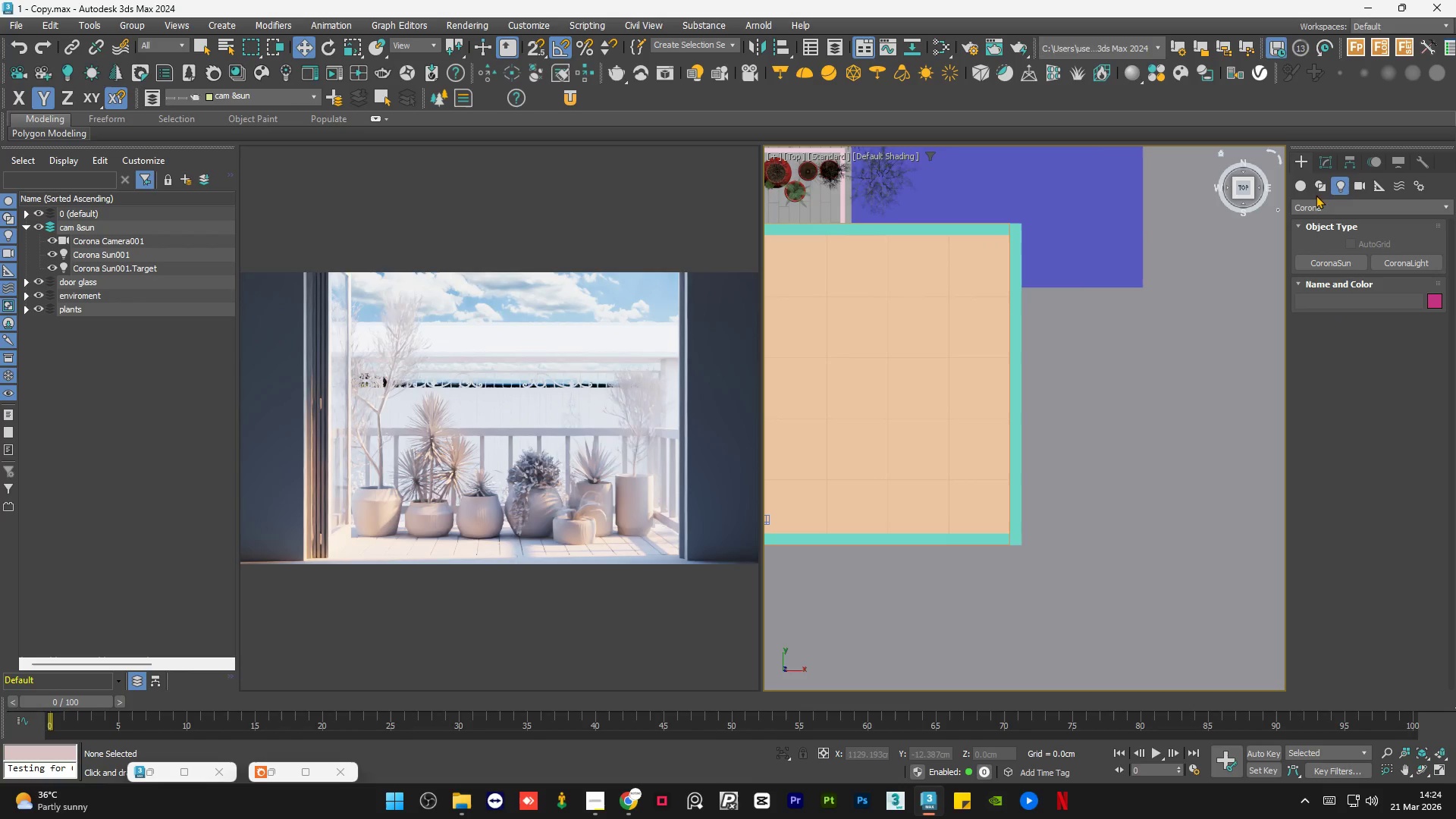 
left_click([1304, 185])
 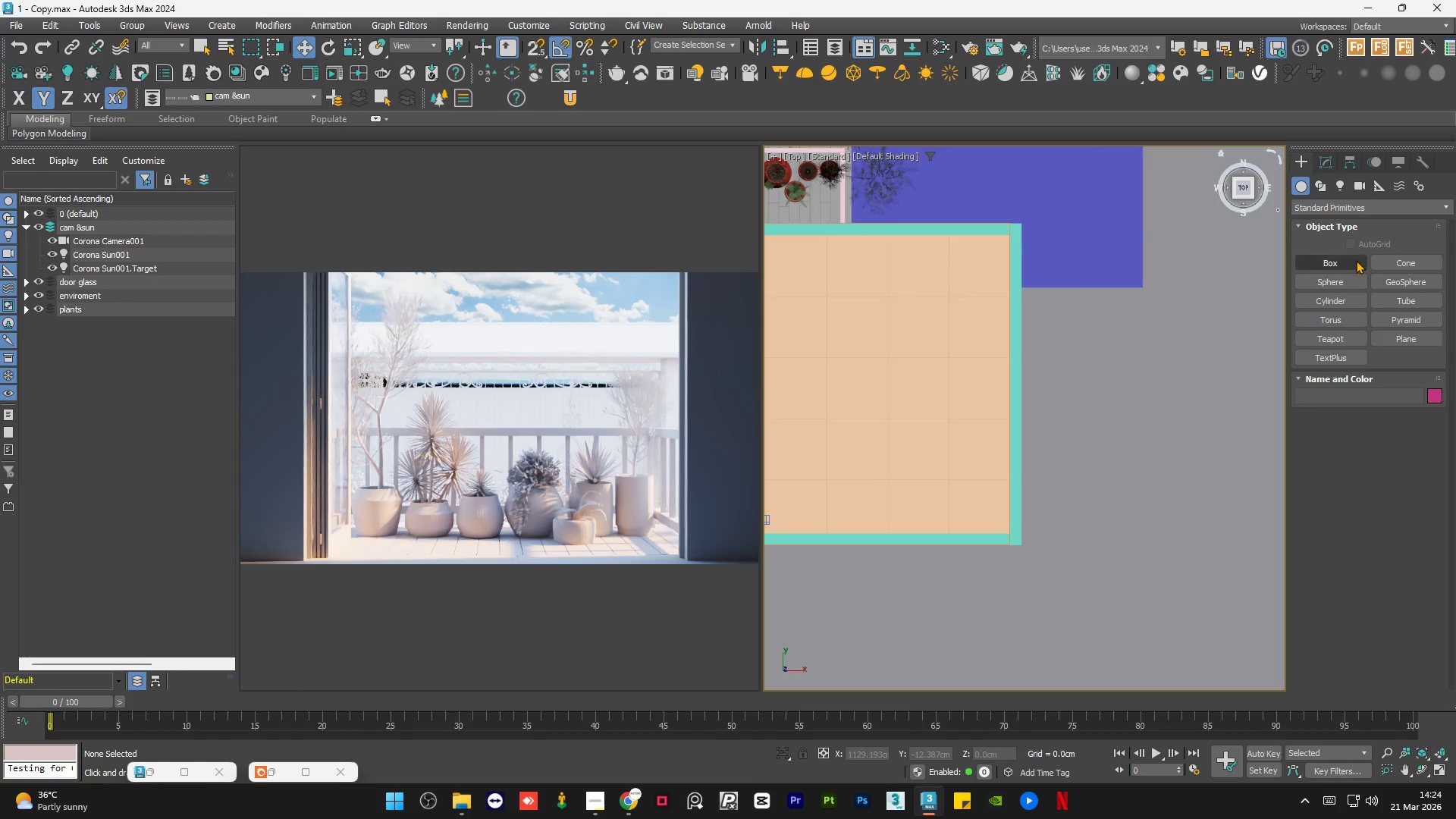 
left_click([1356, 261])
 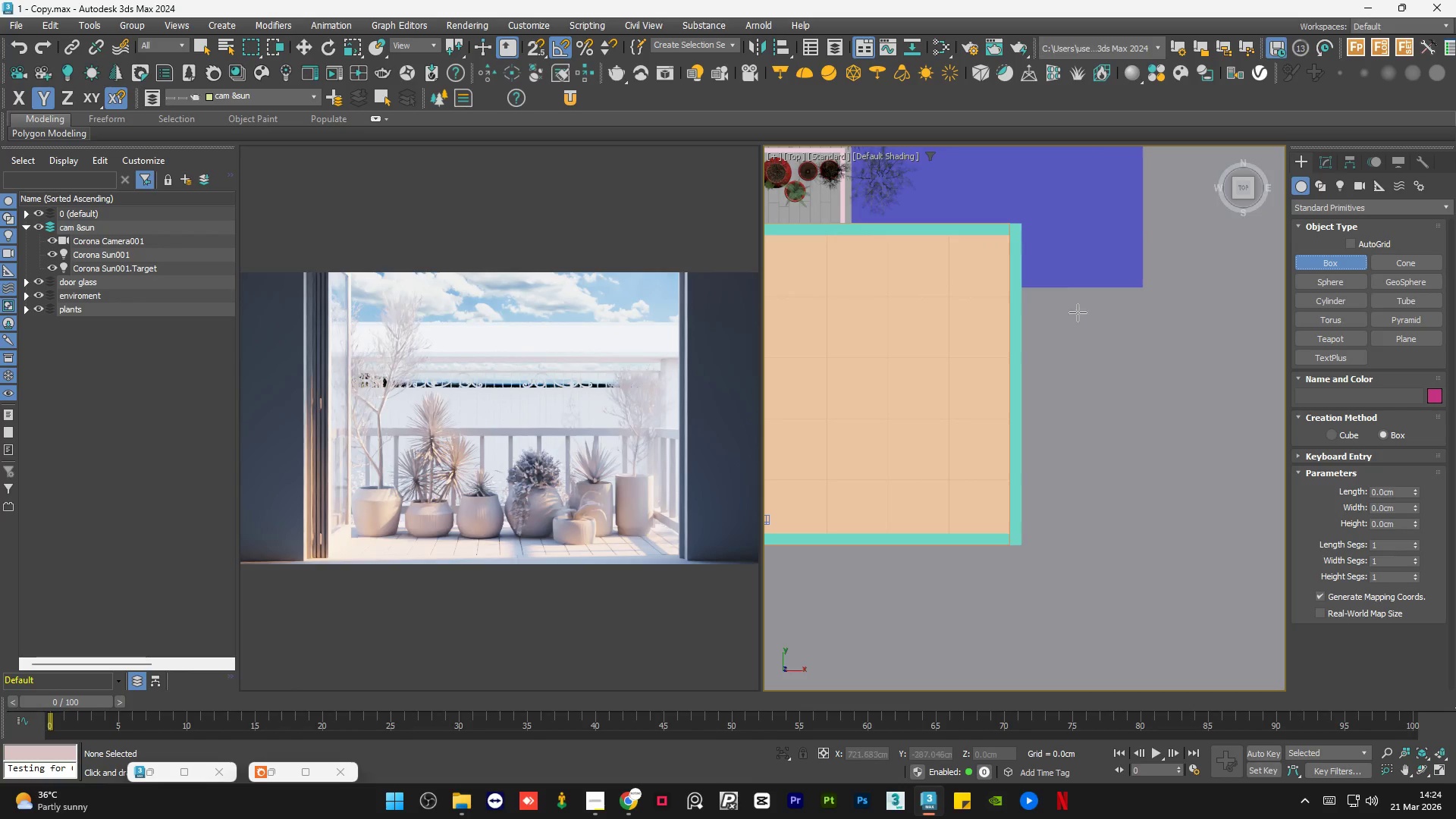 
left_click_drag(start_coordinate=[1075, 308], to_coordinate=[968, 519])
 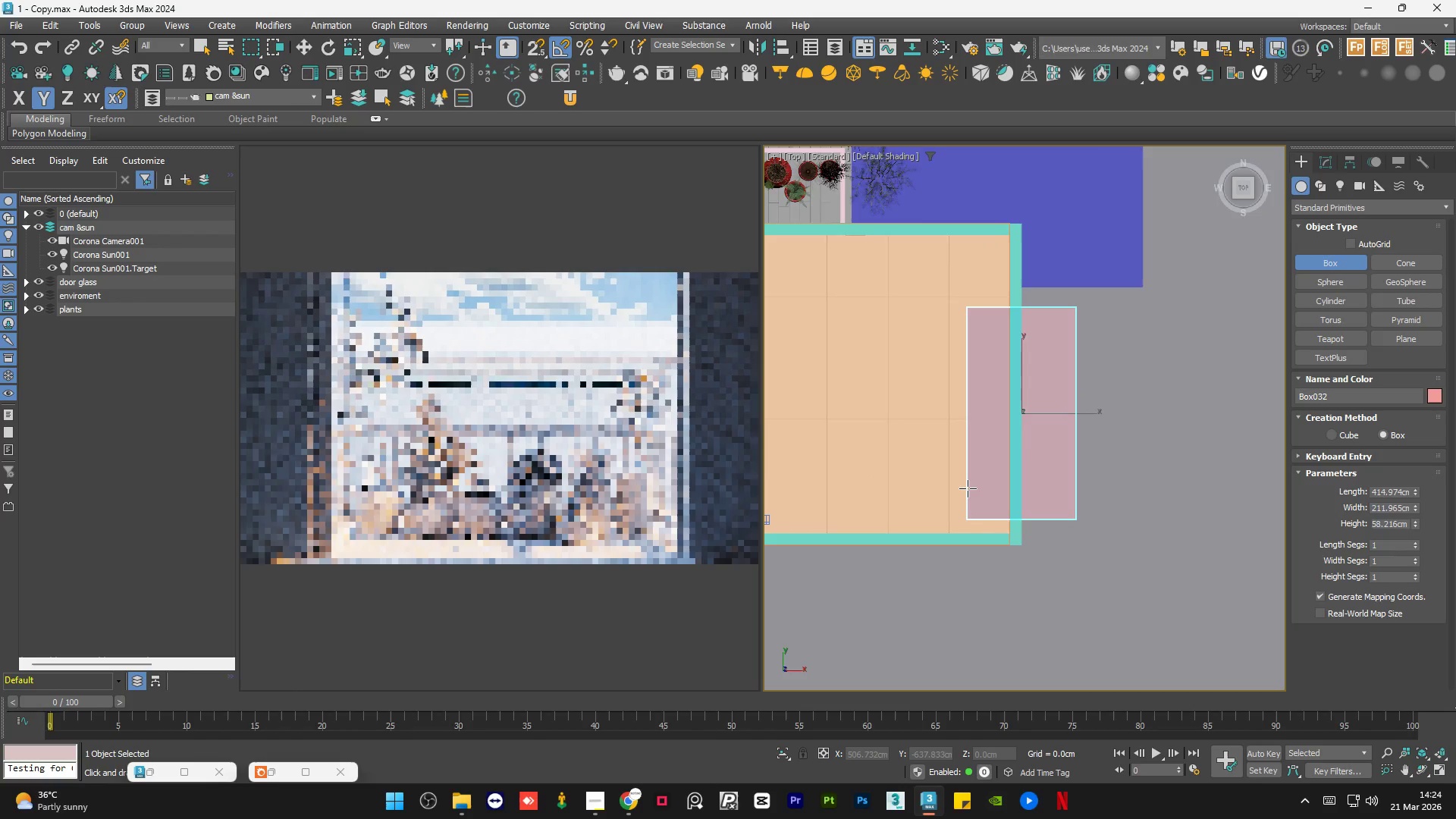 
left_click([968, 488])
 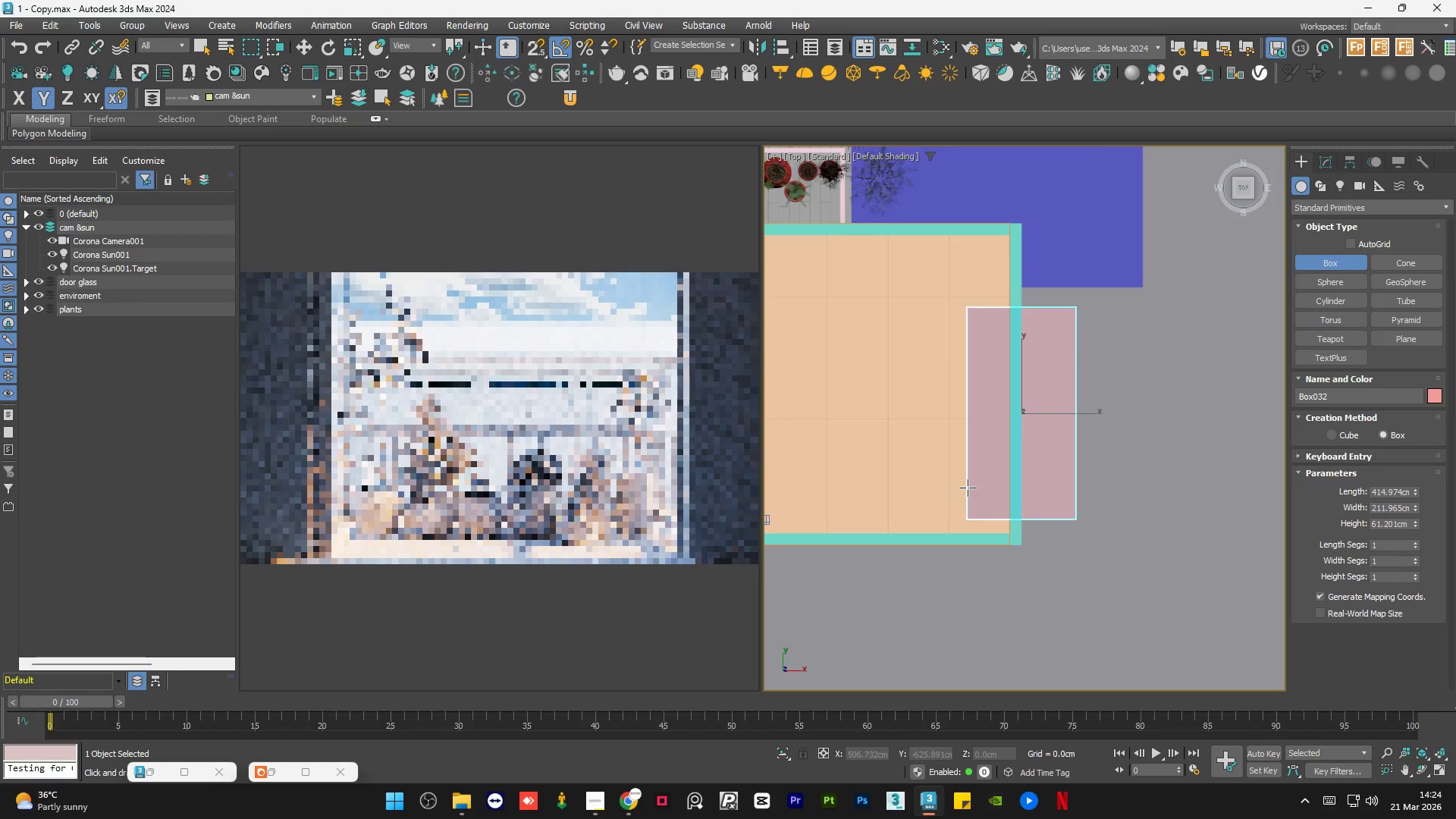 
hold_key(key=AltLeft, duration=1.02)
scroll: coordinate [987, 544], scroll_direction: up, amount: 1.0
 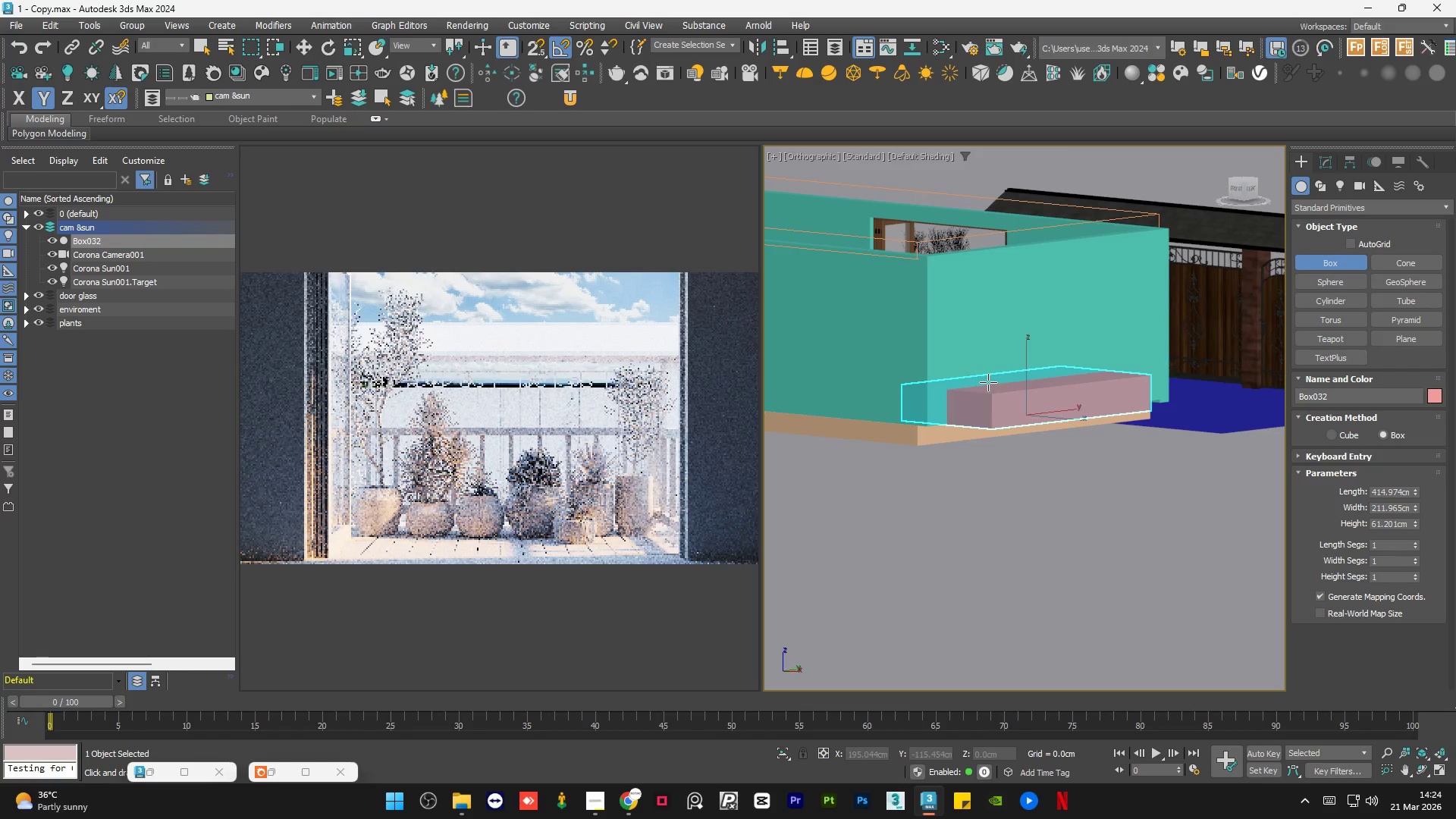 
key(W)
 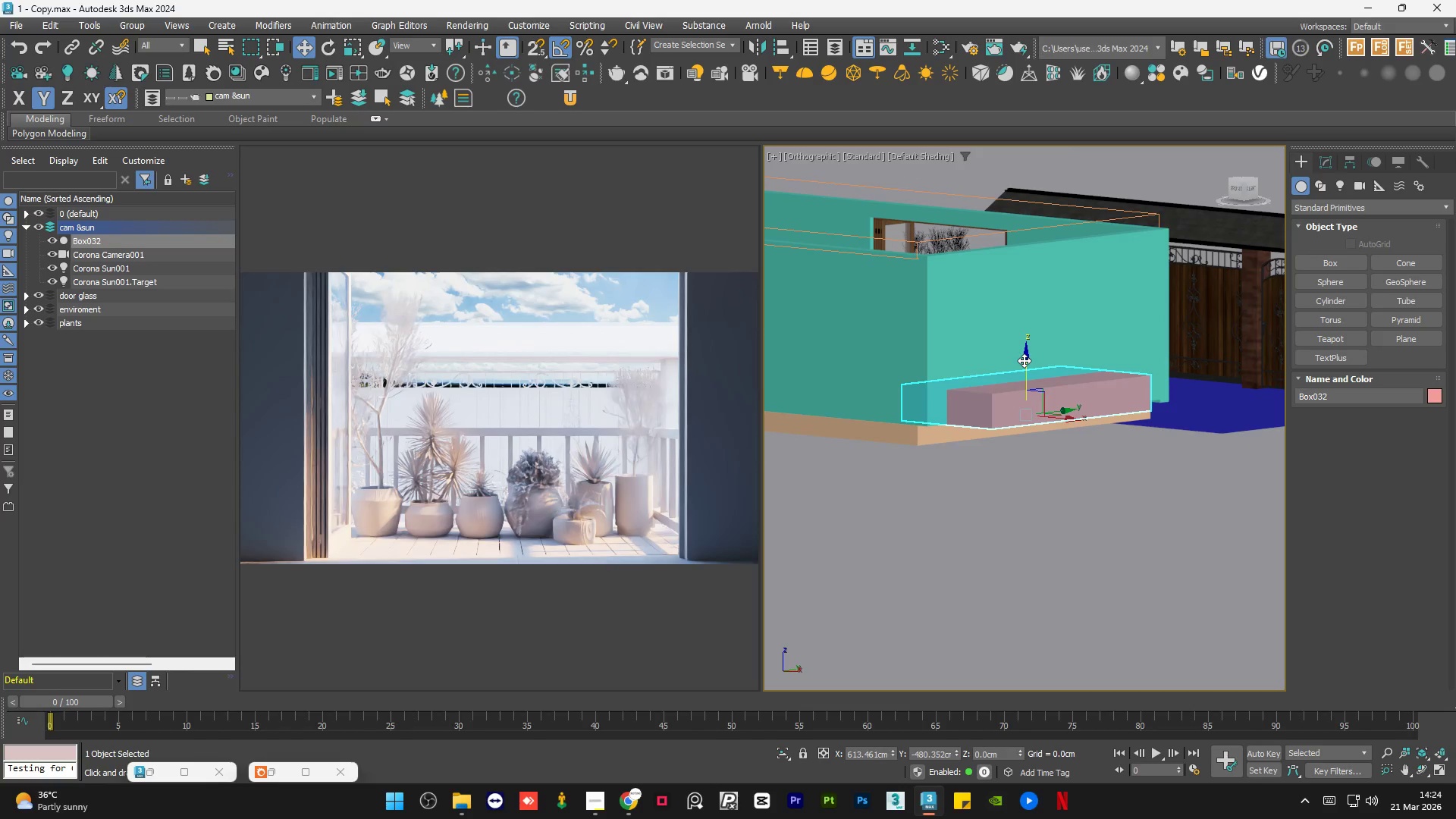 
left_click_drag(start_coordinate=[1025, 360], to_coordinate=[1029, 334])
 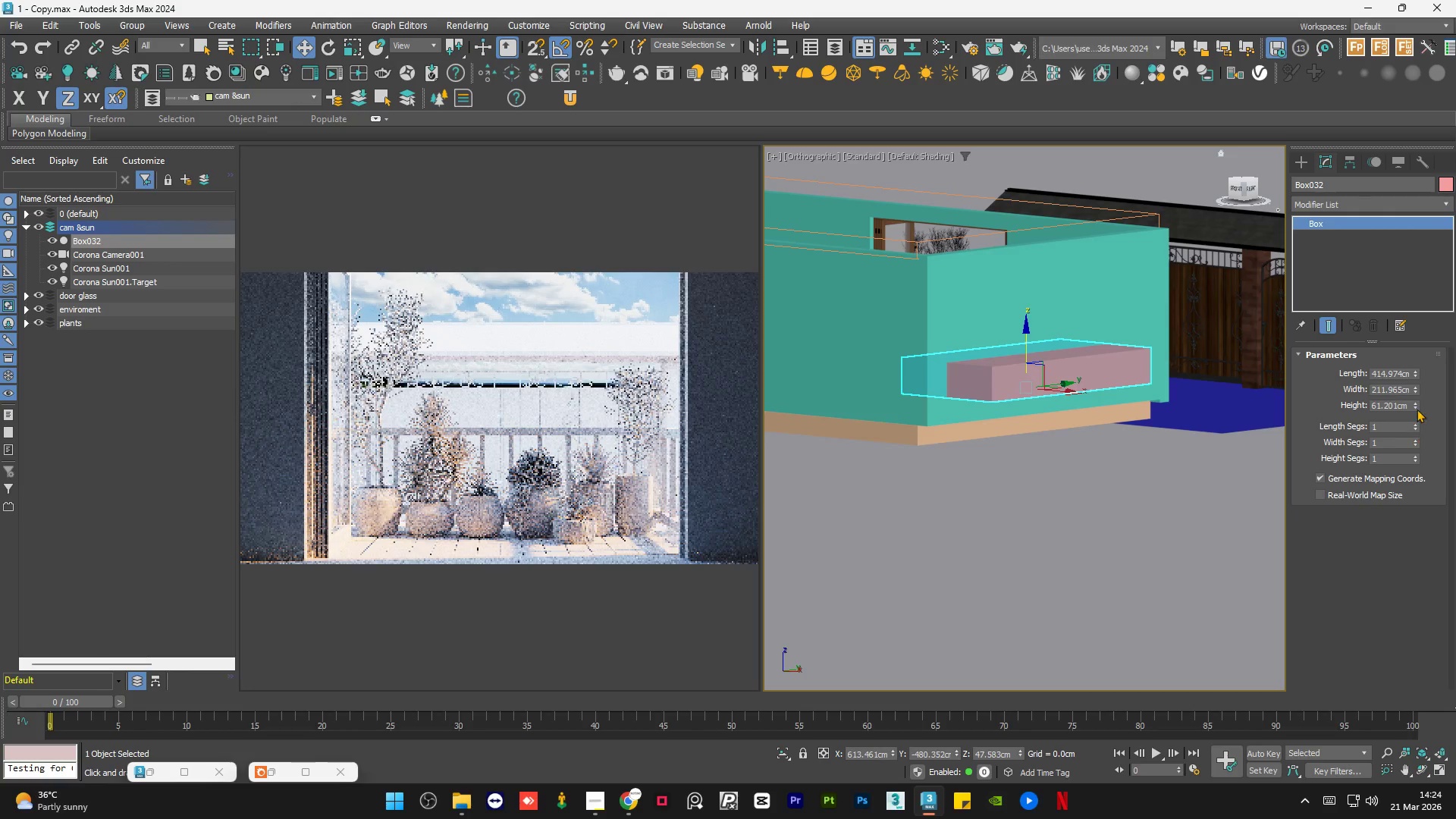 
left_click_drag(start_coordinate=[1414, 403], to_coordinate=[1409, 287])
 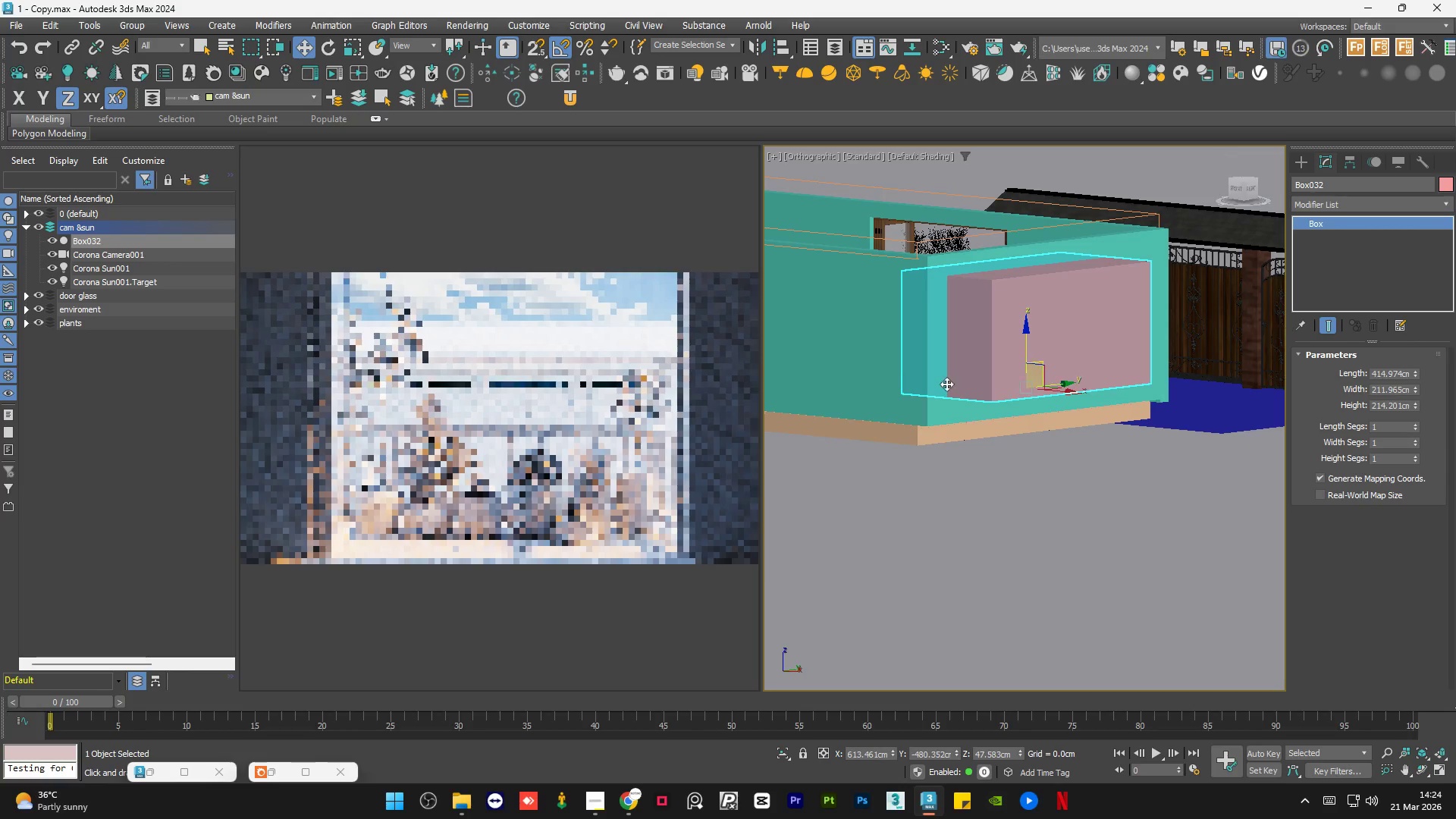 
hold_key(key=AltLeft, duration=0.62)
 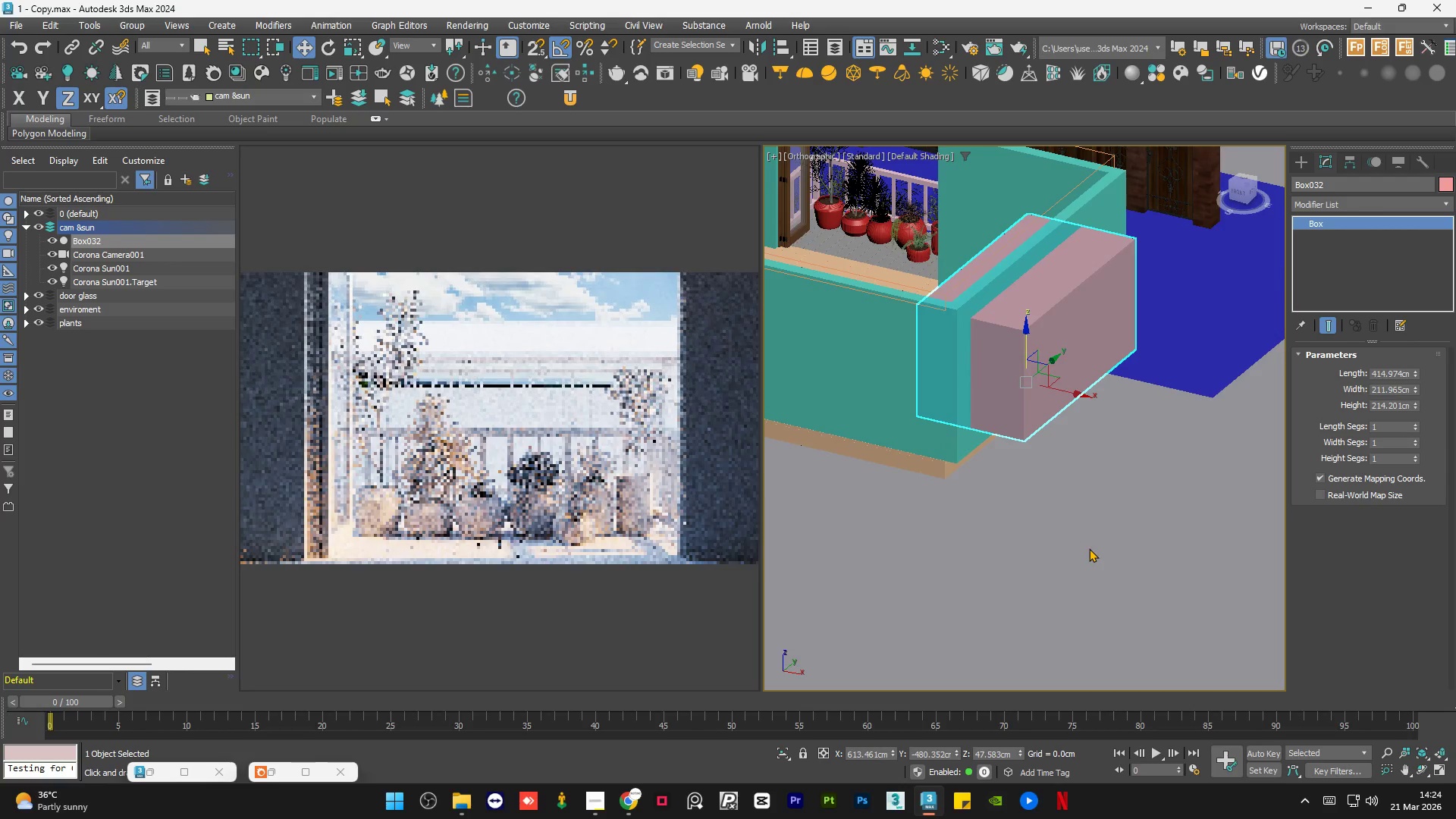 
left_click([1089, 548])
 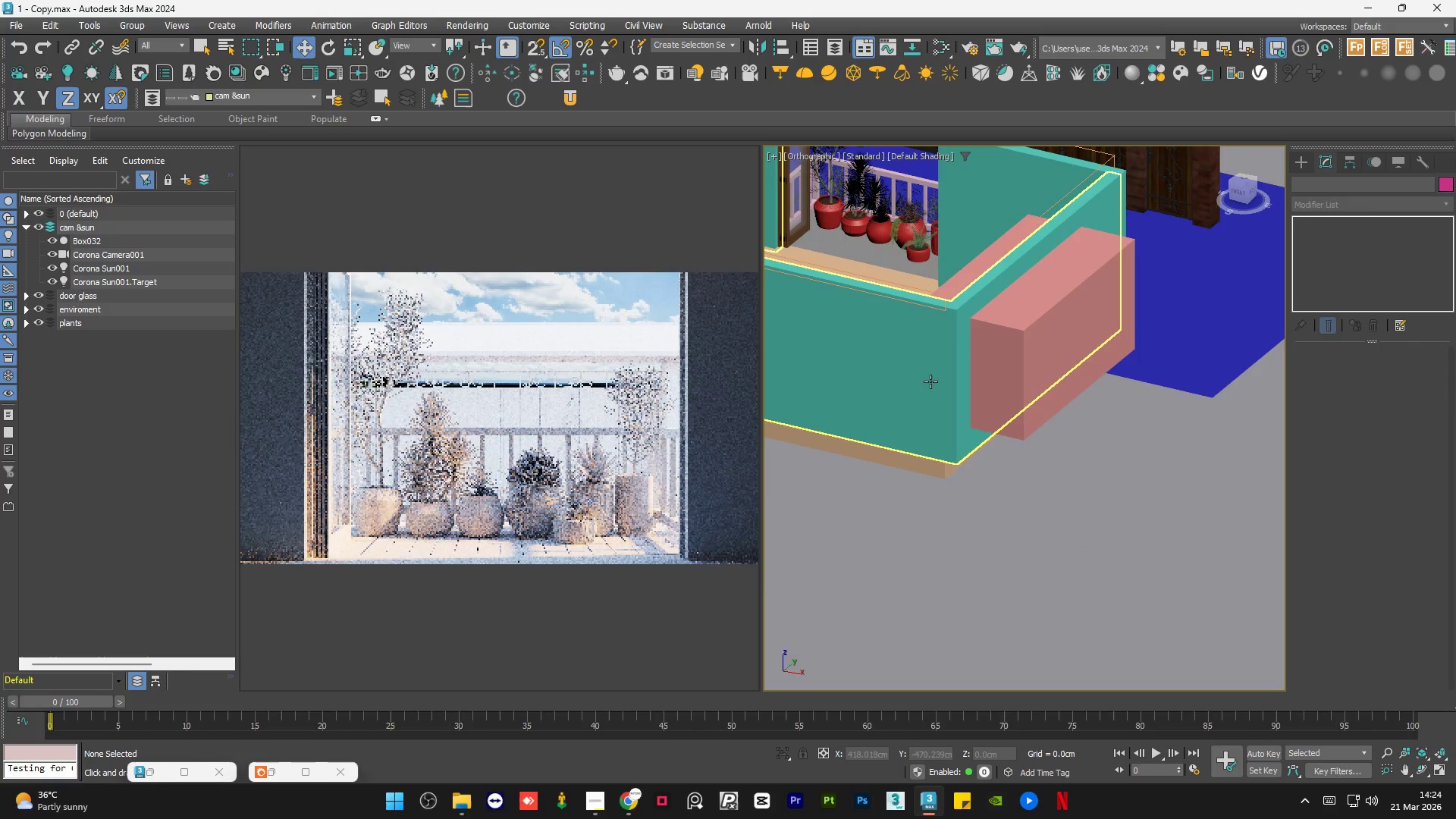 
left_click([930, 381])
 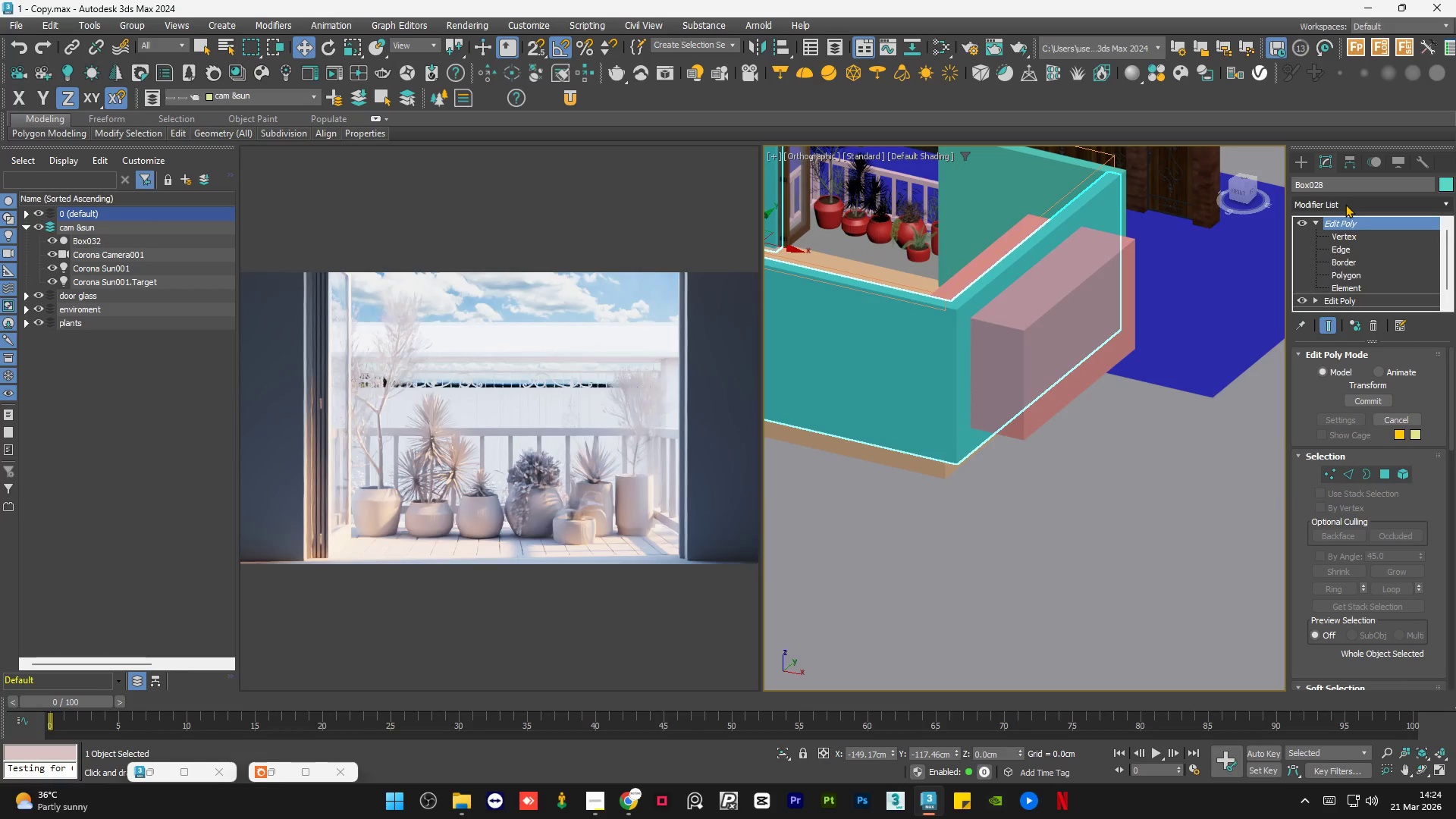 
left_click([1316, 221])
 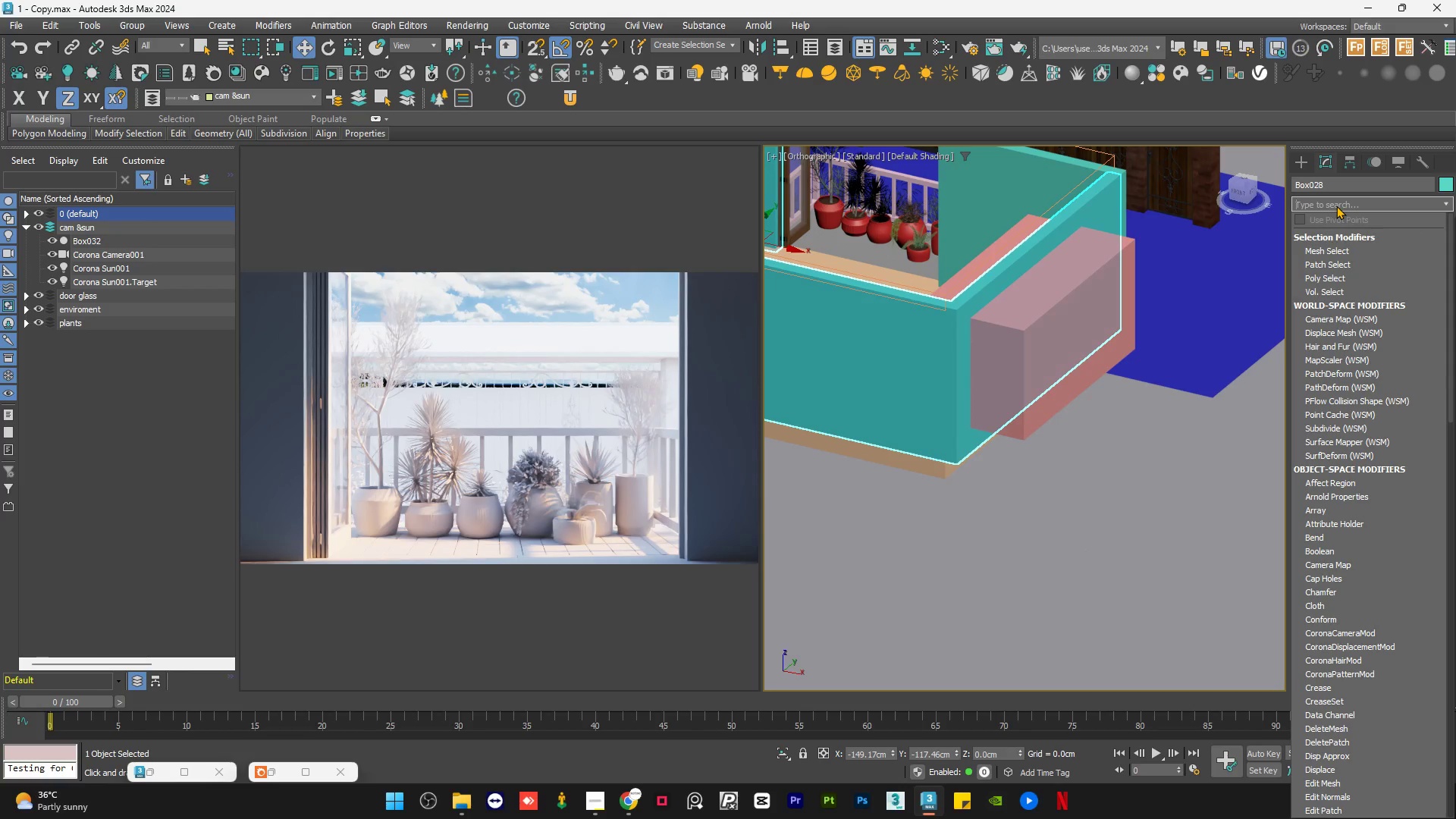 
type(boo)
 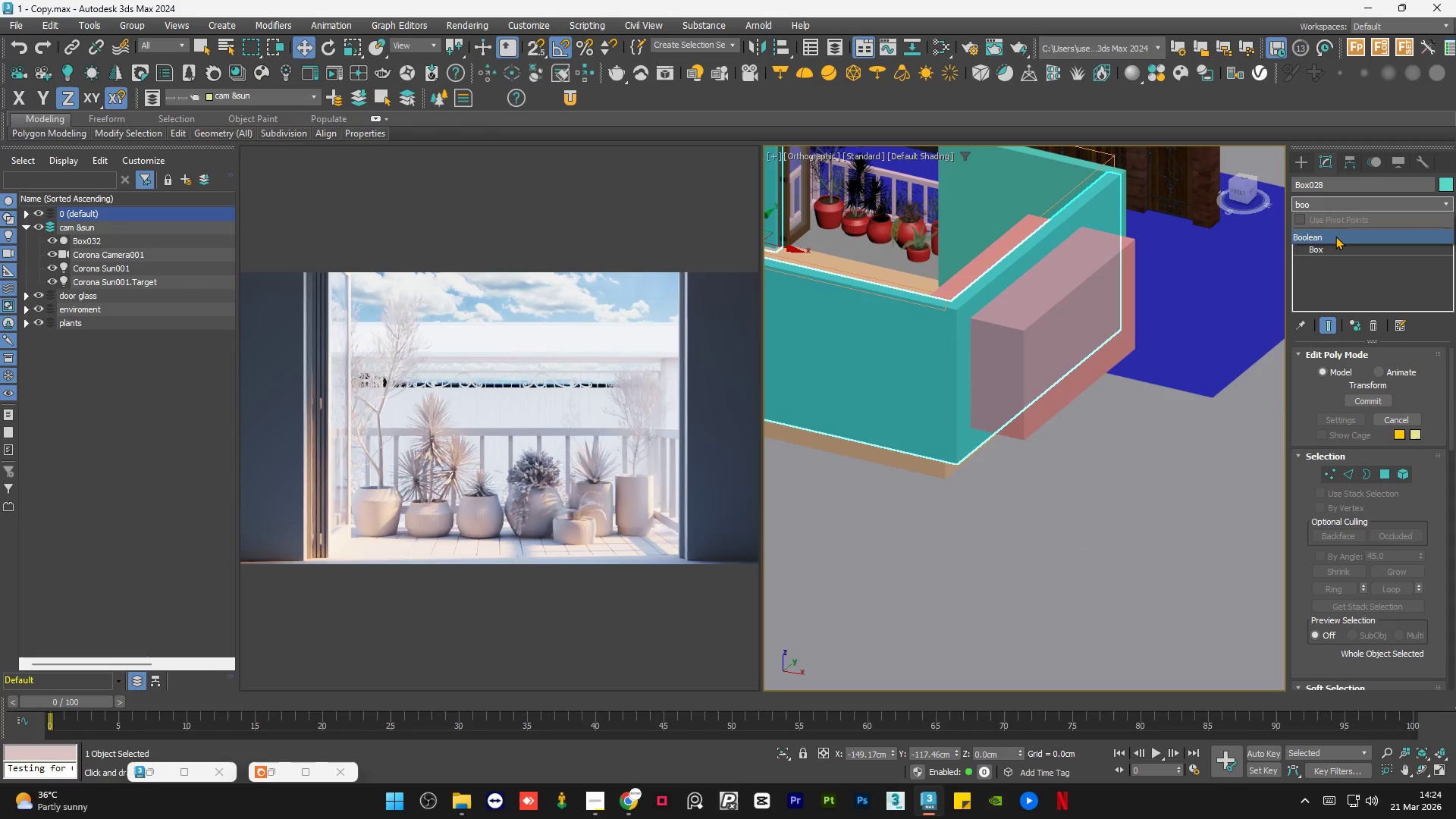 
left_click([1335, 236])
 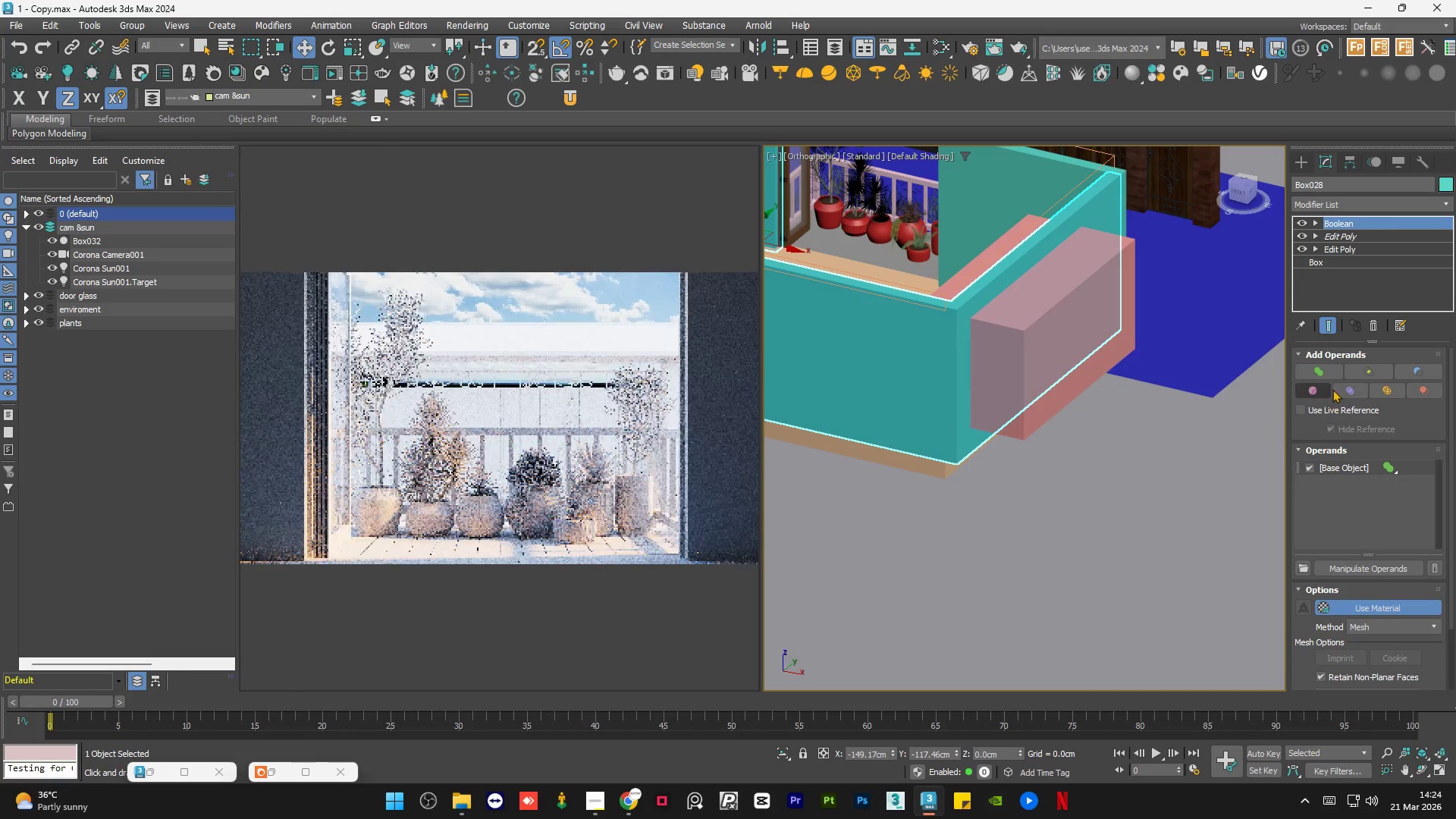 
left_click([1365, 374])
 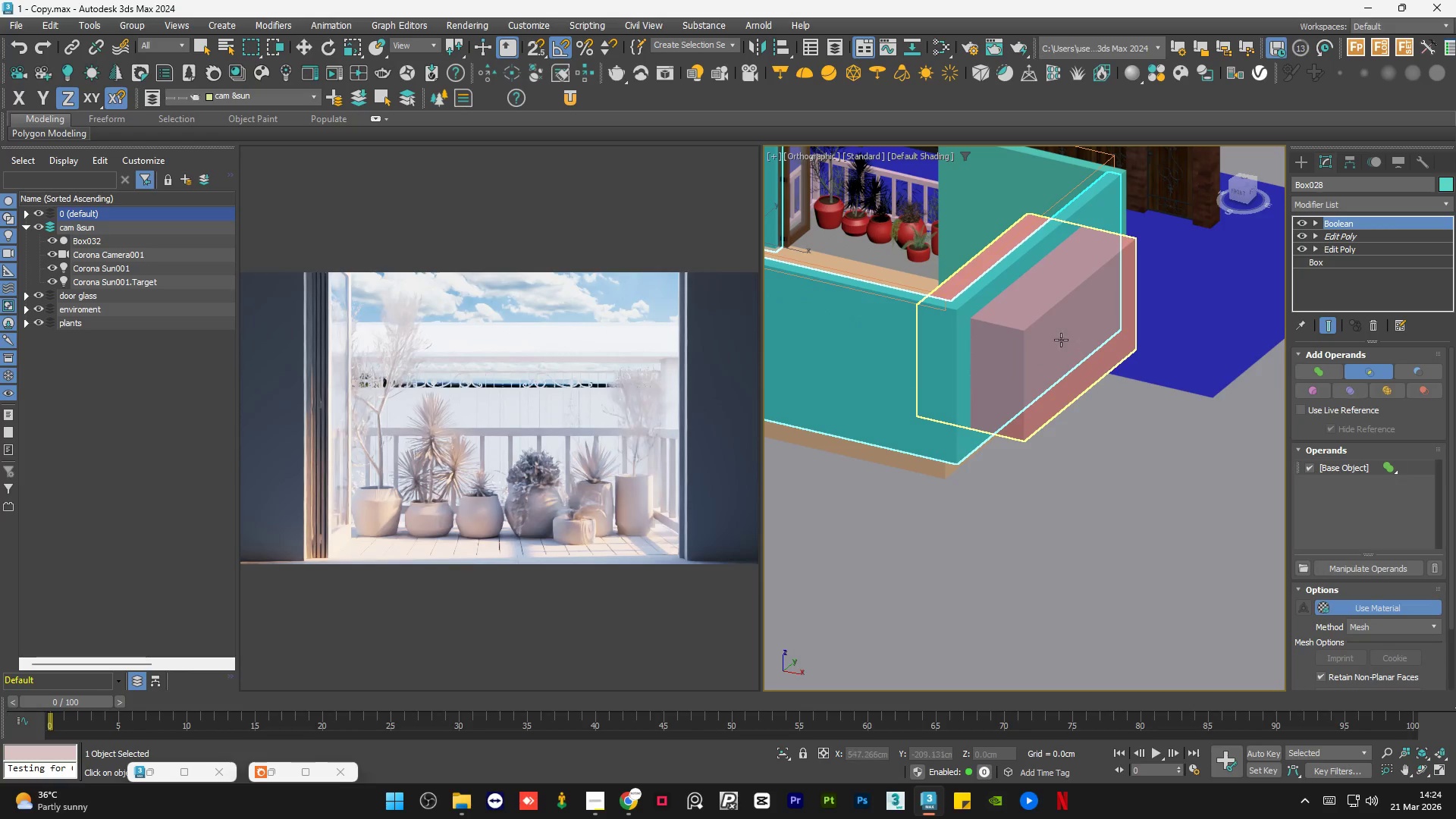 
left_click([1044, 343])
 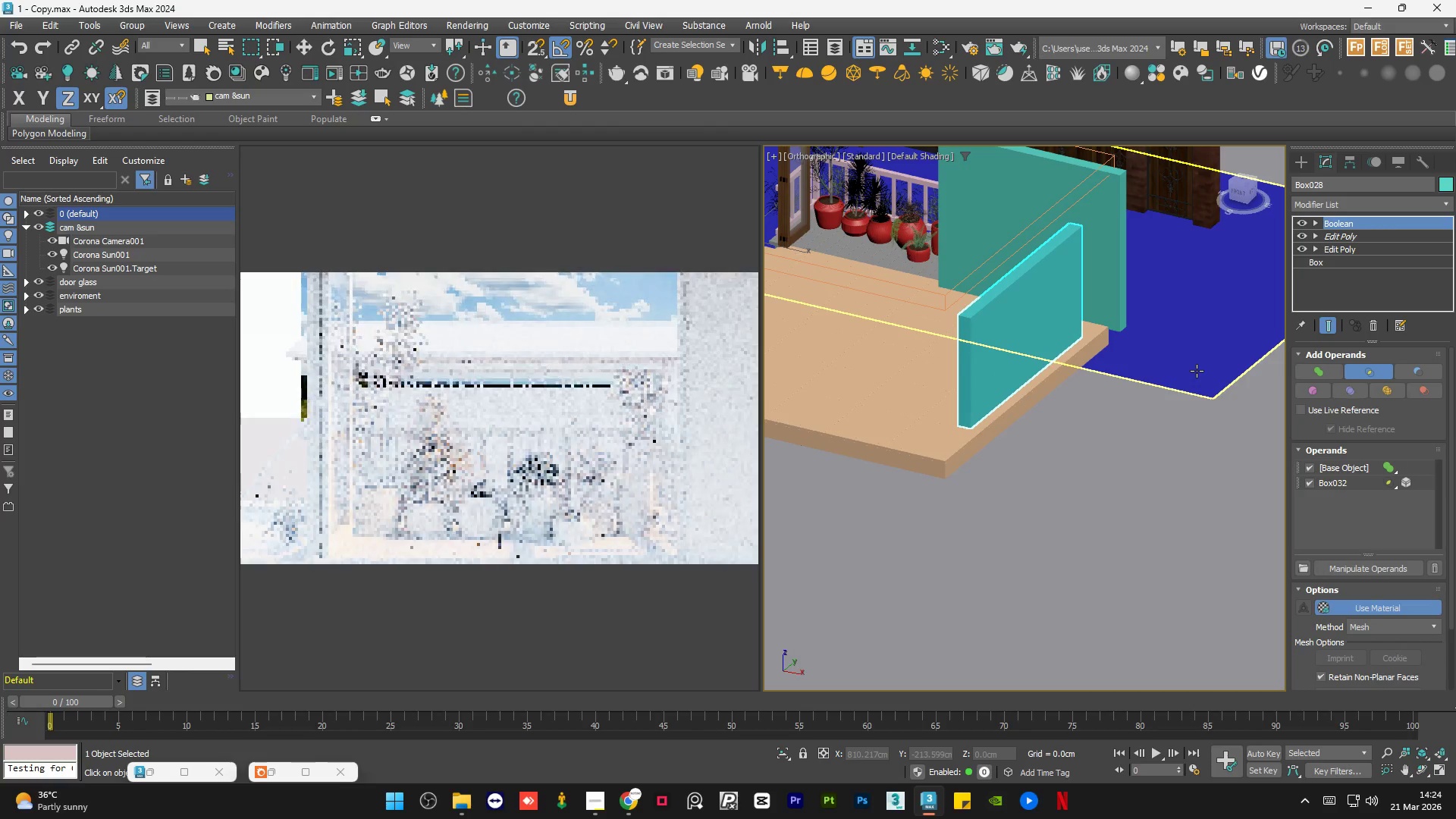 
key(Control+Z)
 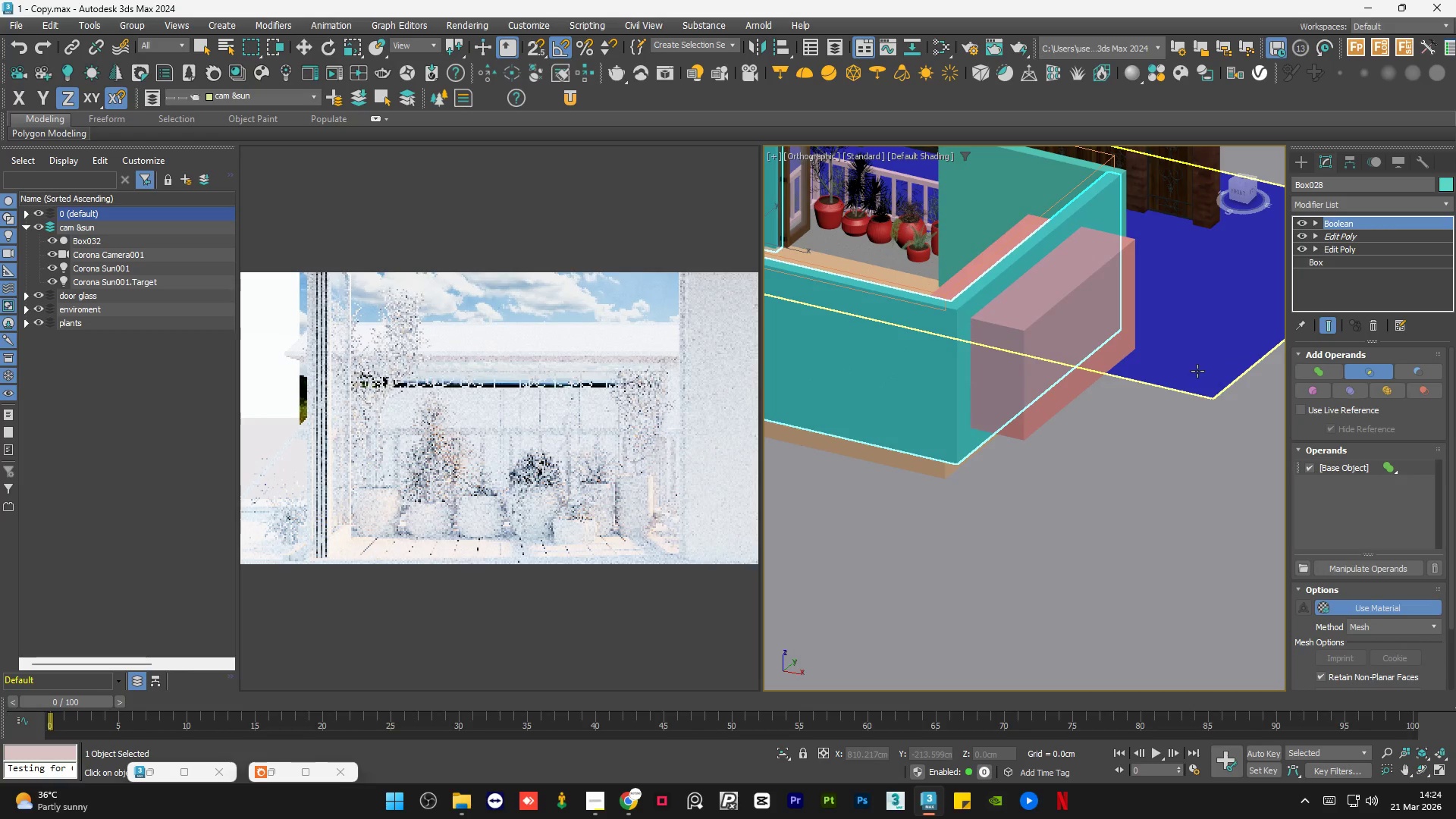 
key(Escape)
 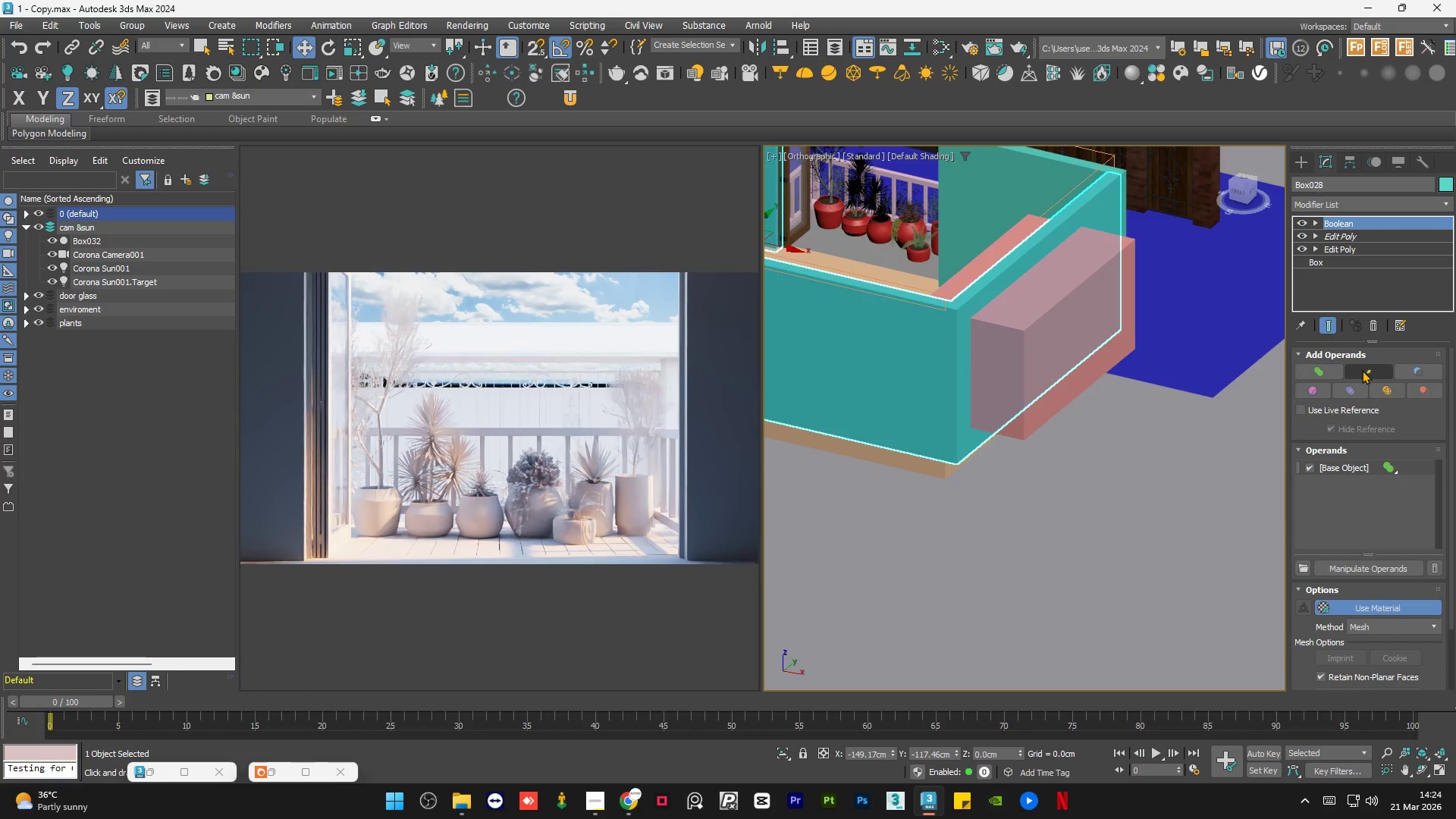 
left_click([1432, 371])
 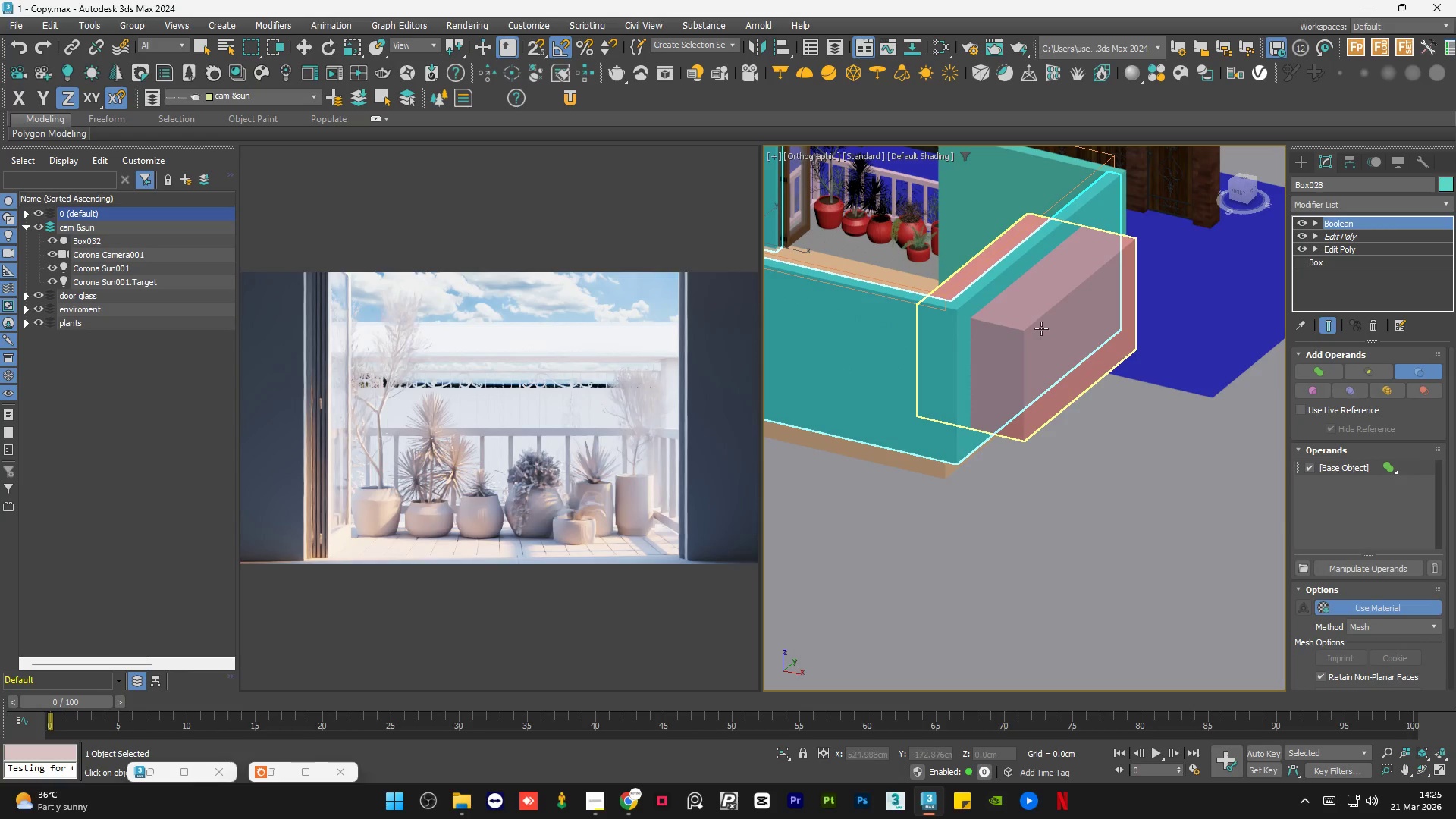 
left_click([1035, 328])
 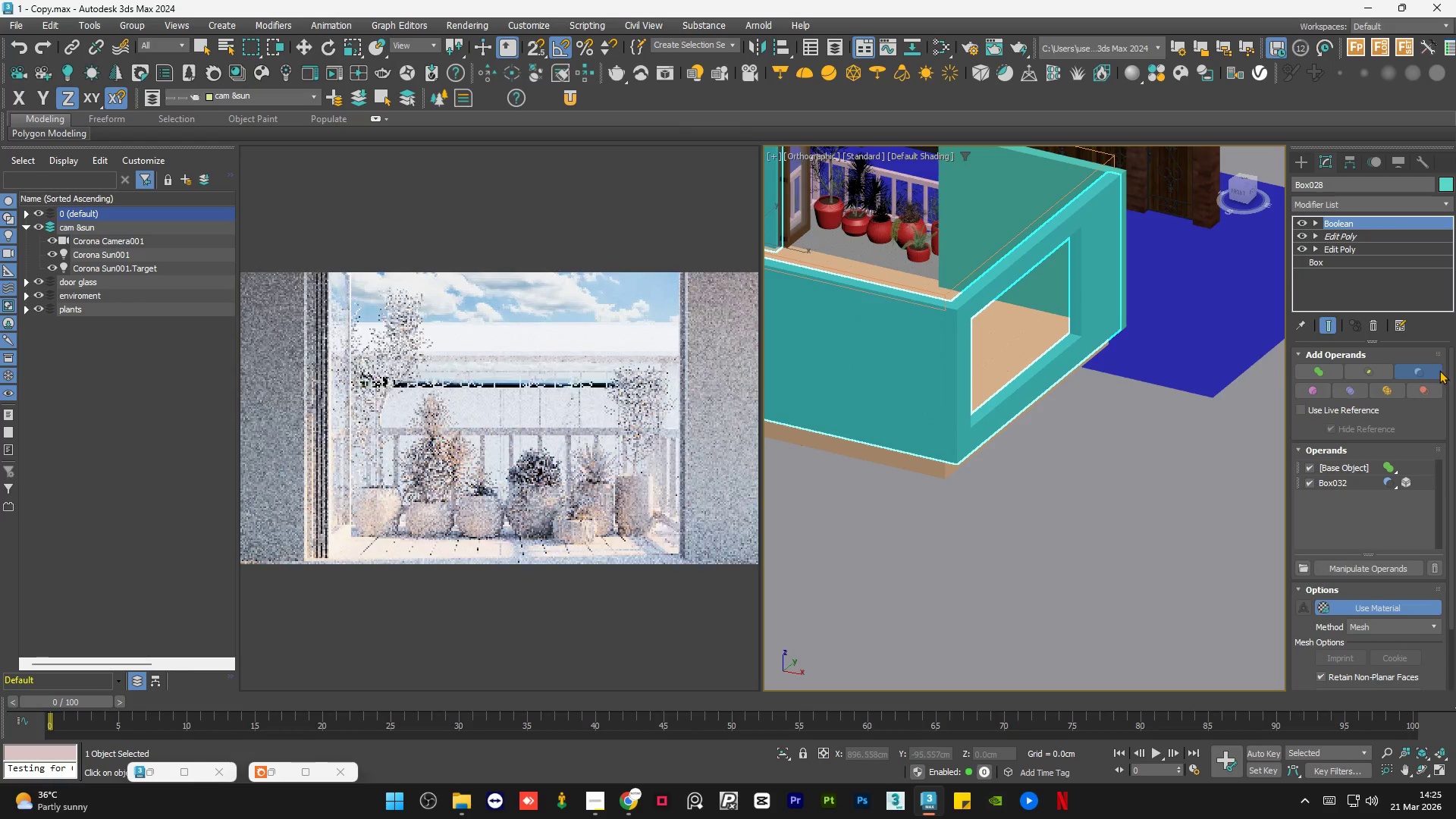 
left_click([1435, 371])
 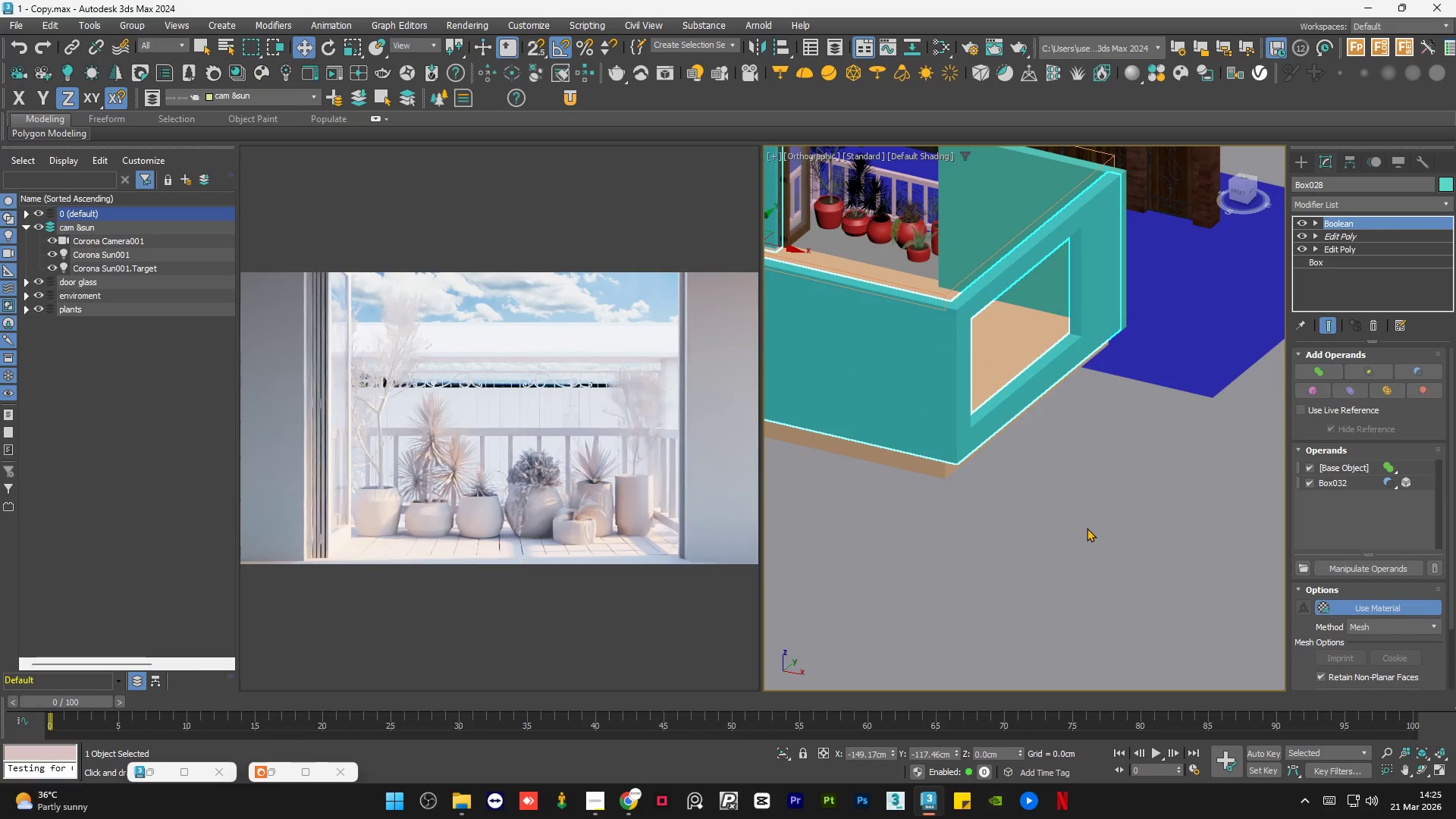 
left_click([1085, 526])
 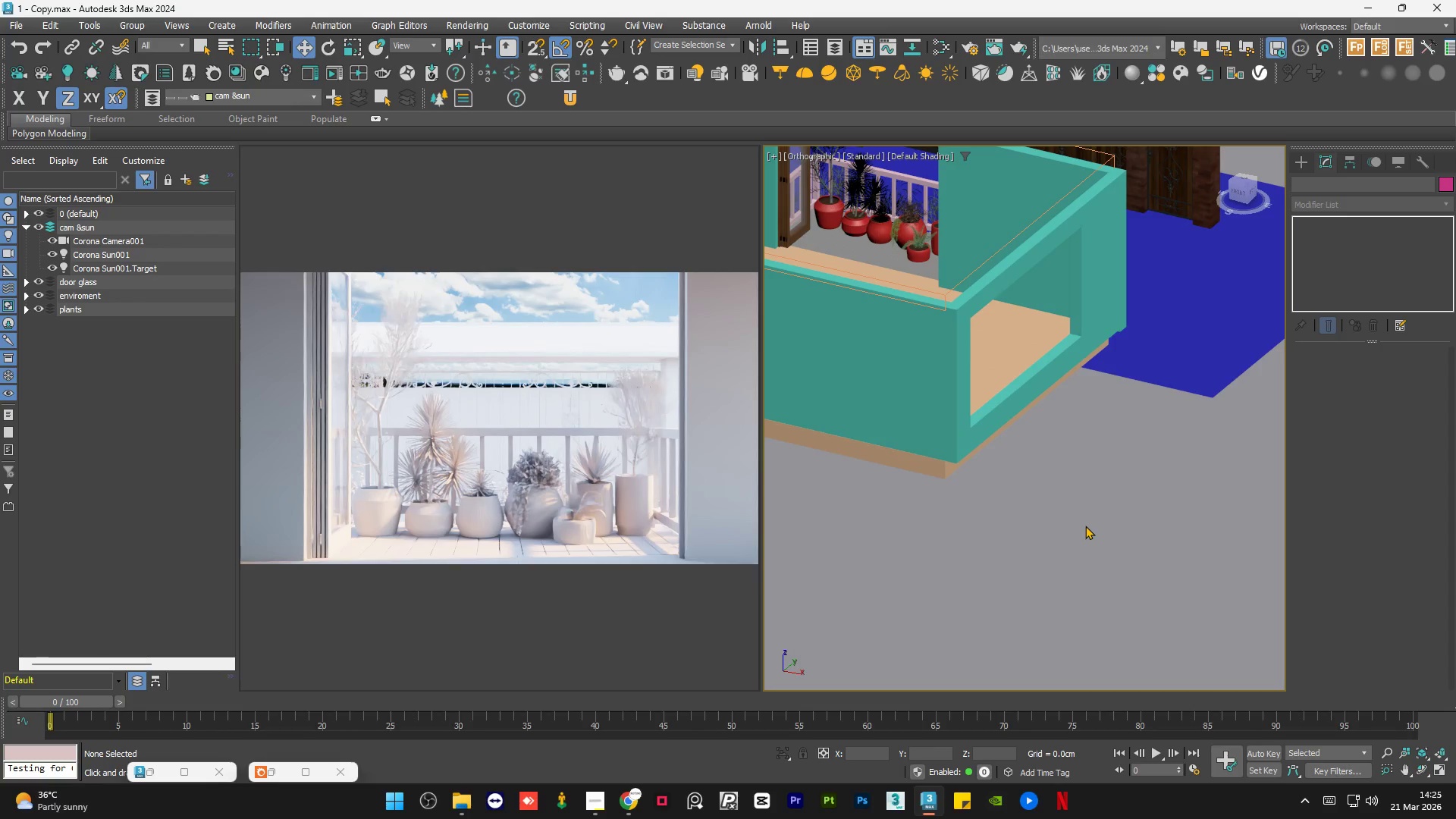 
hold_key(key=AltLeft, duration=1.08)
 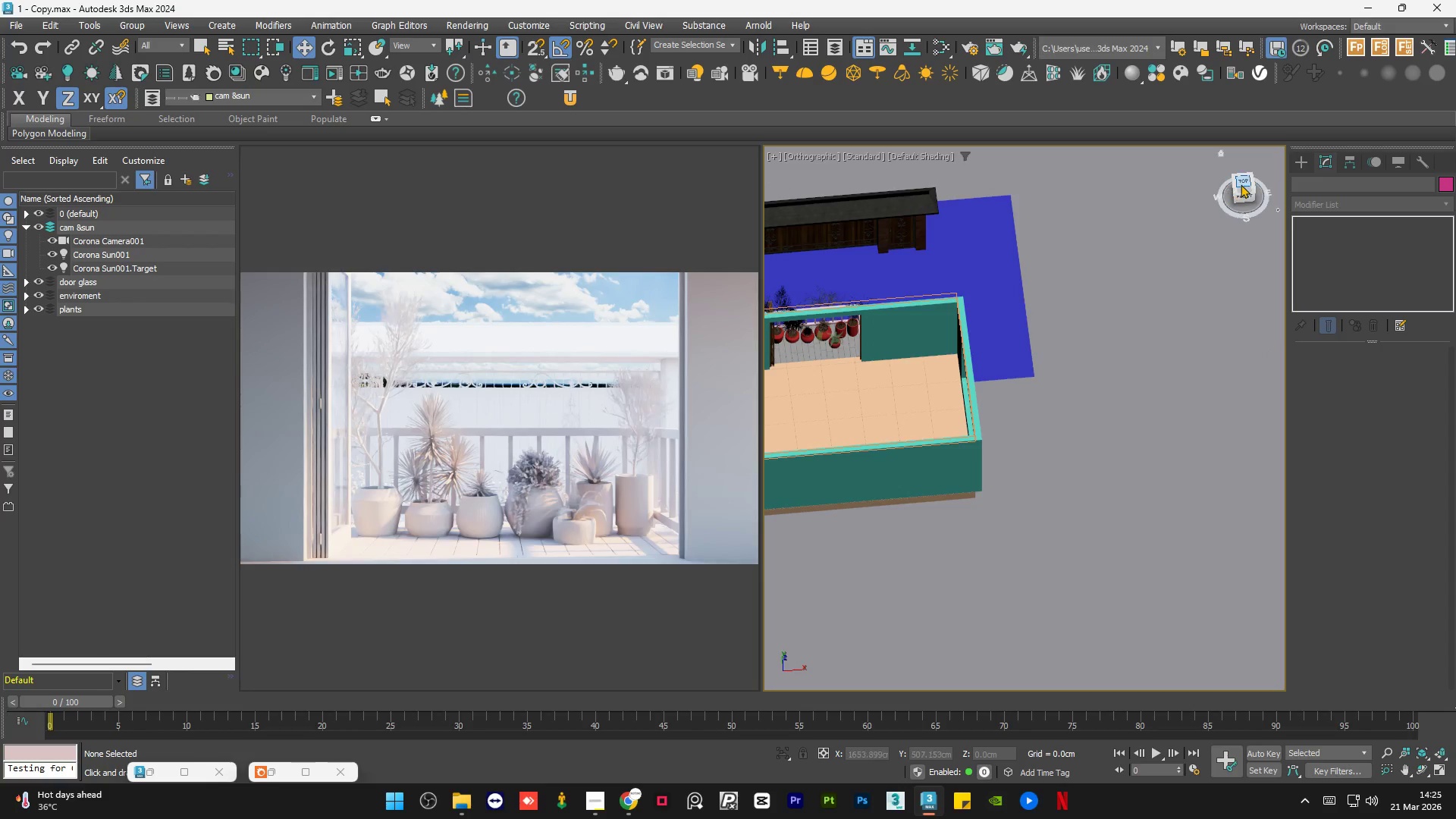 
scroll: coordinate [1085, 526], scroll_direction: down, amount: 2.0
 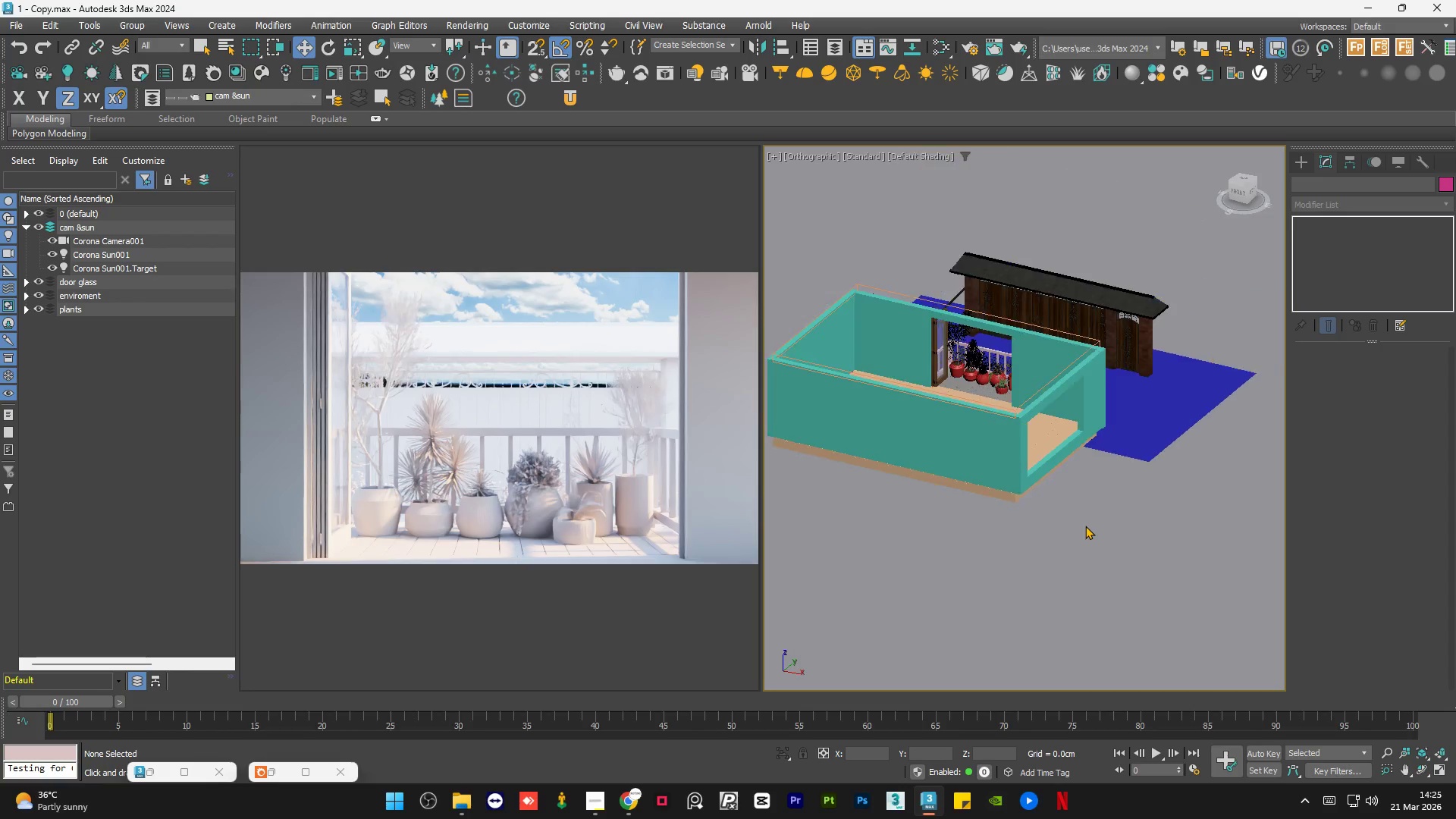 
left_click([1241, 184])
 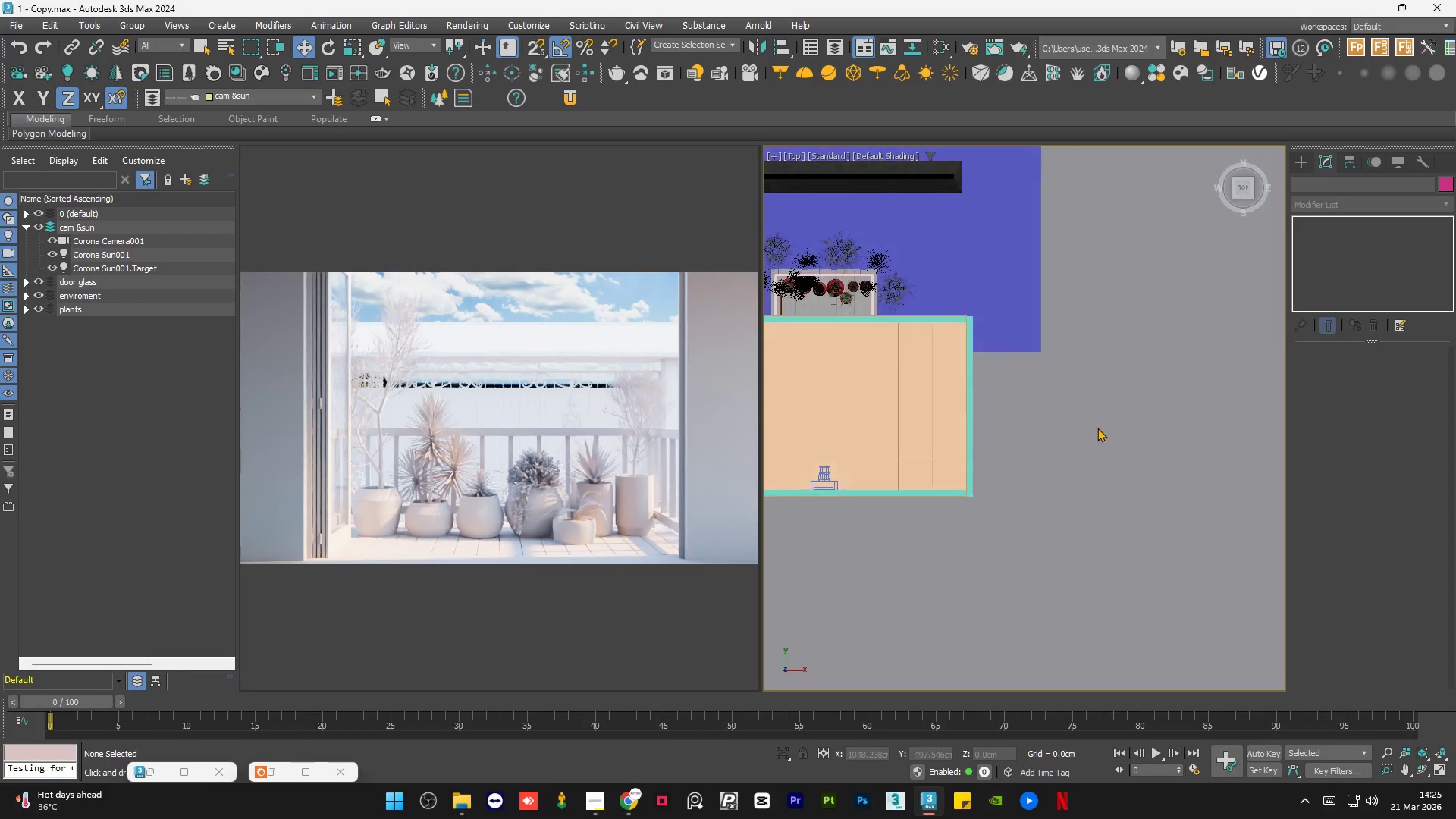 
left_click([1096, 428])
 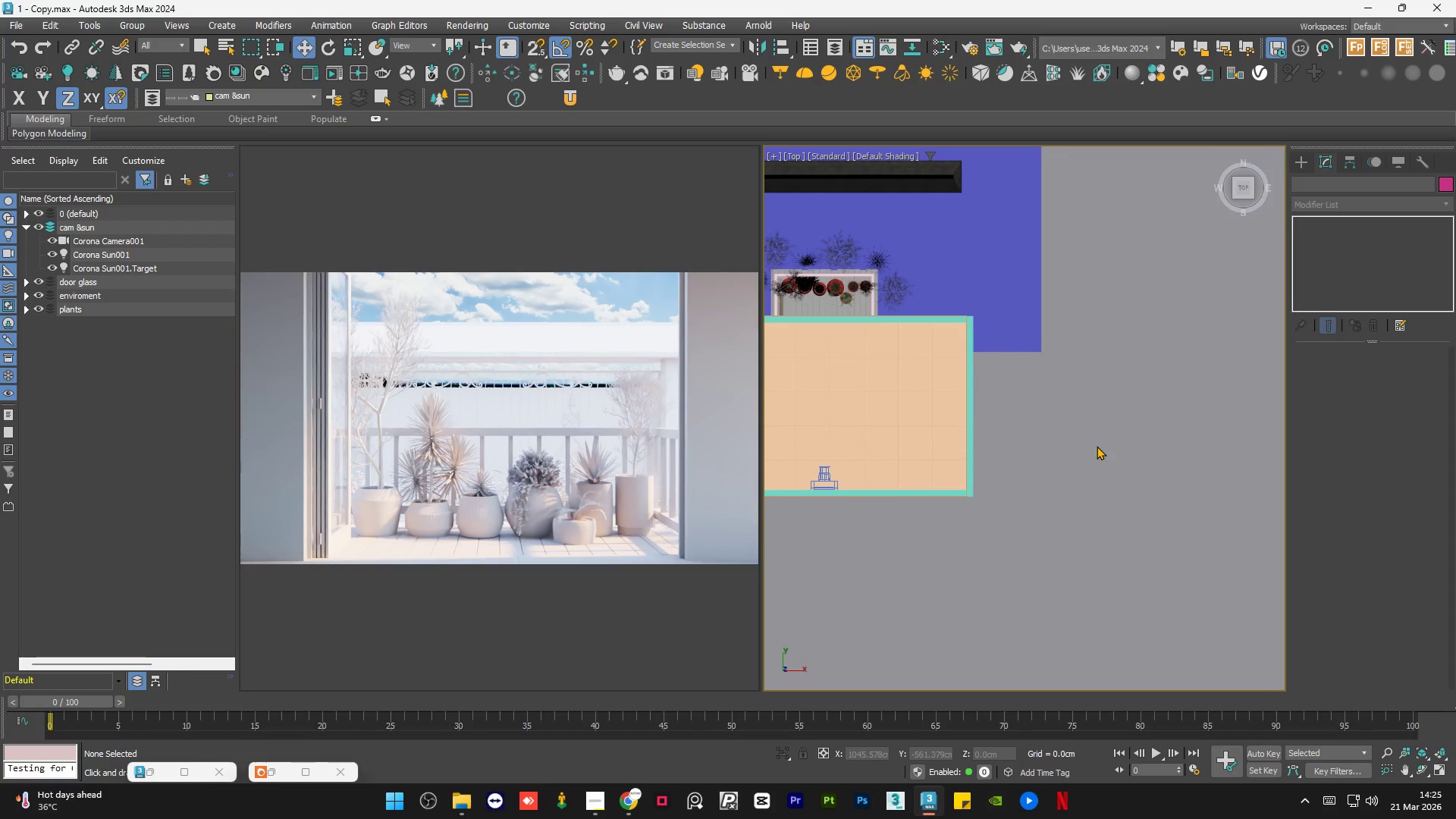 
hold_key(key=AltLeft, duration=0.86)
 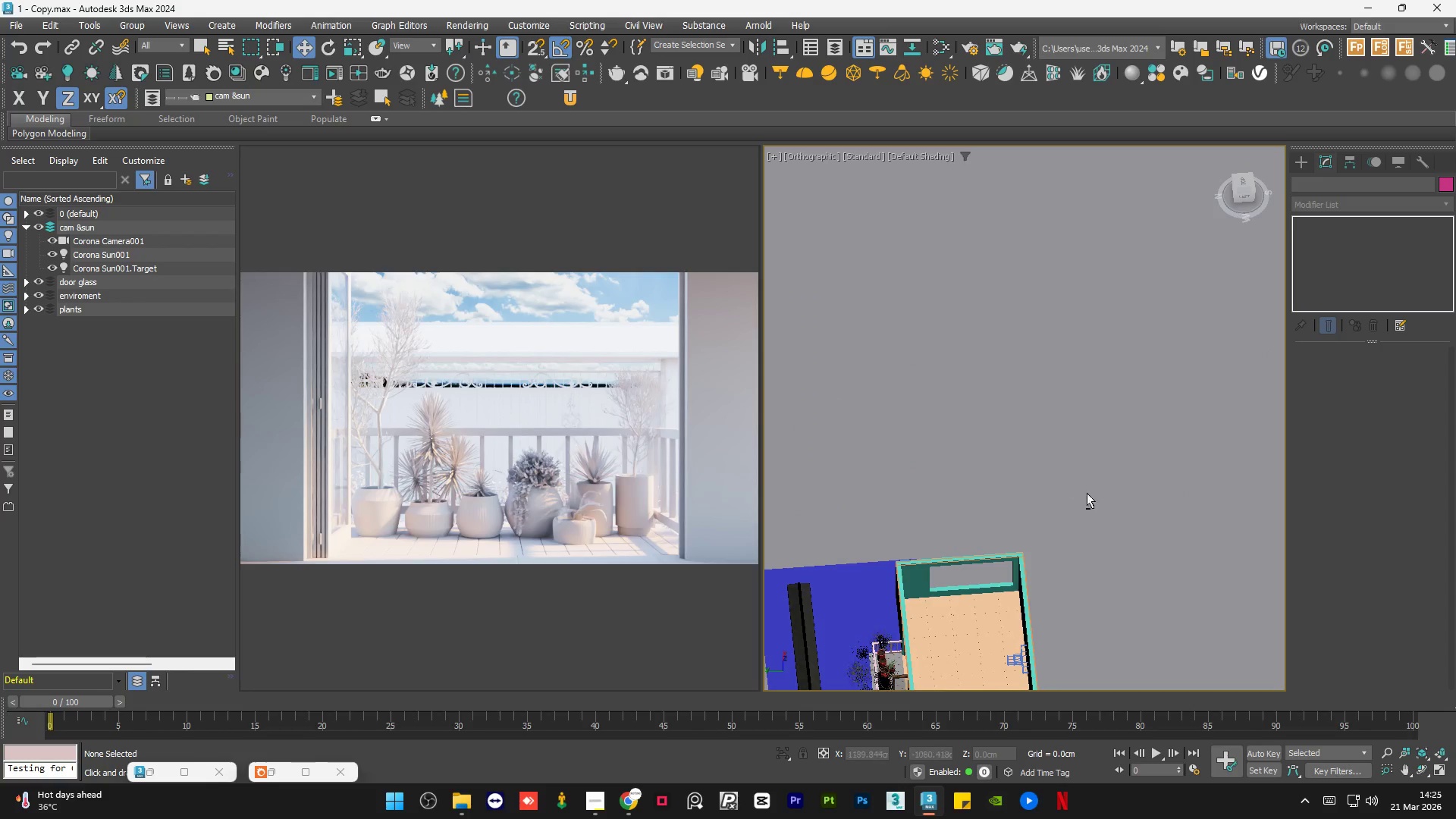 
scroll: coordinate [1045, 542], scroll_direction: down, amount: 1.0
 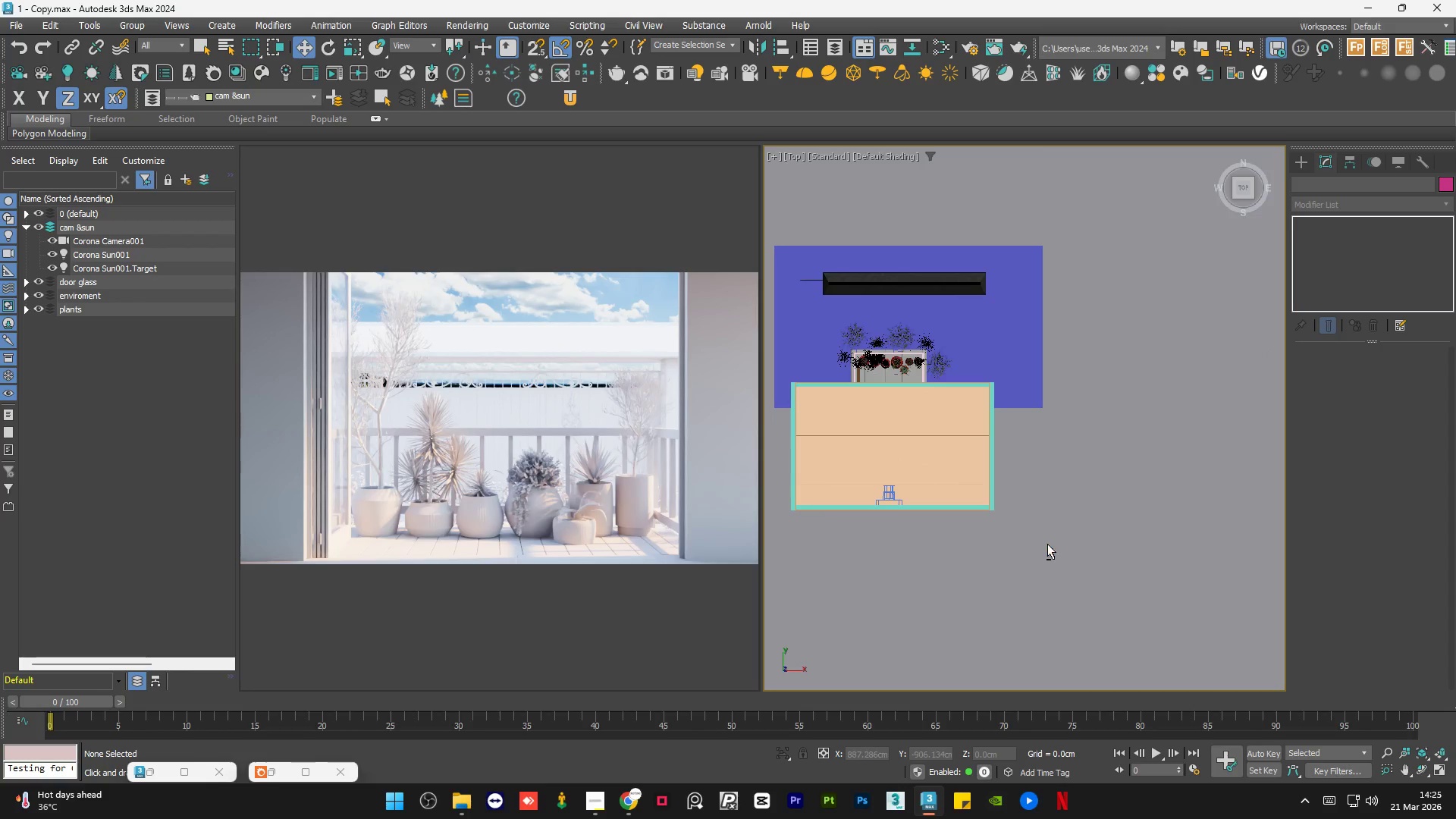 
hold_key(key=AltLeft, duration=0.5)
 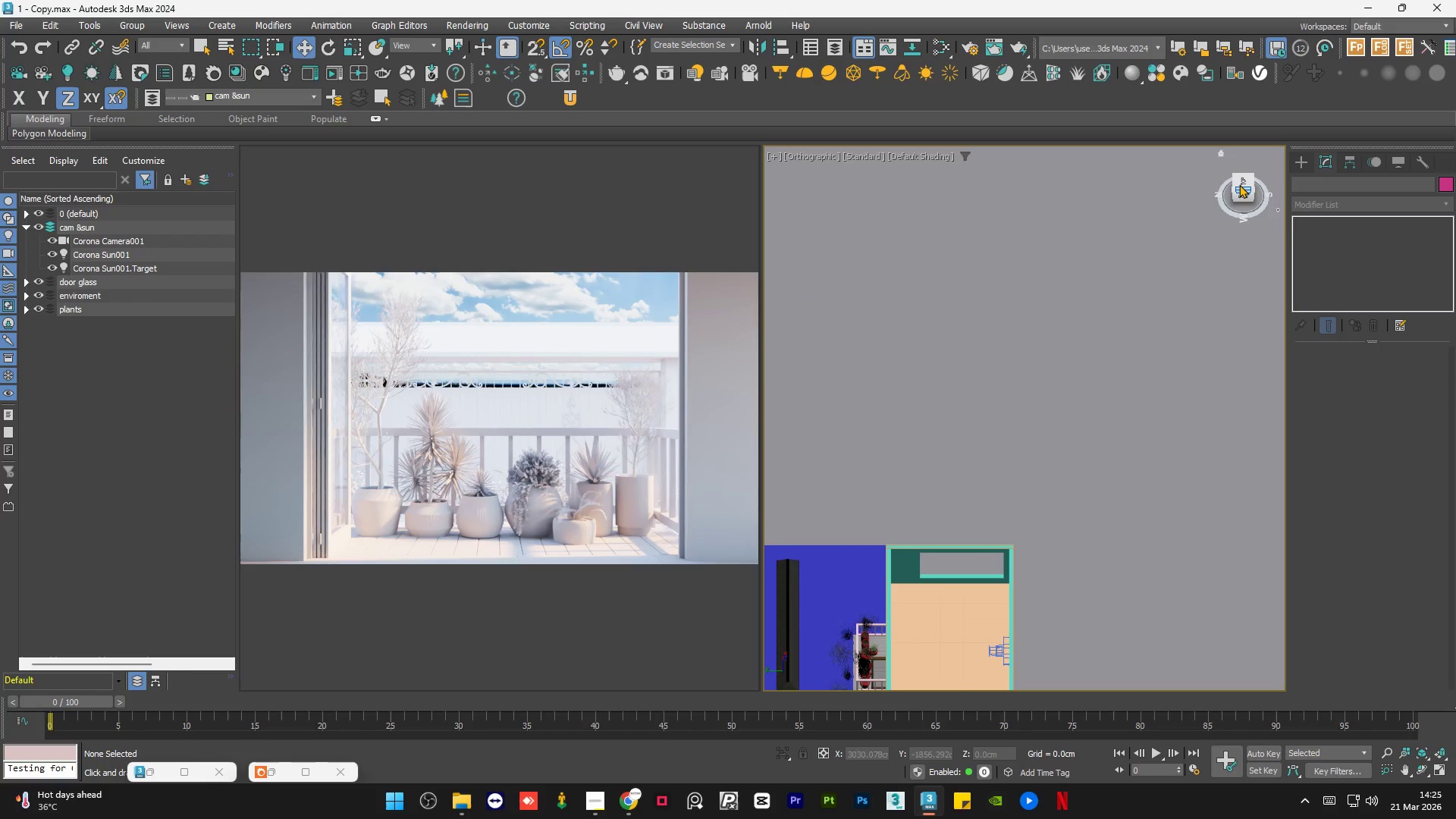 
left_click([1239, 183])
 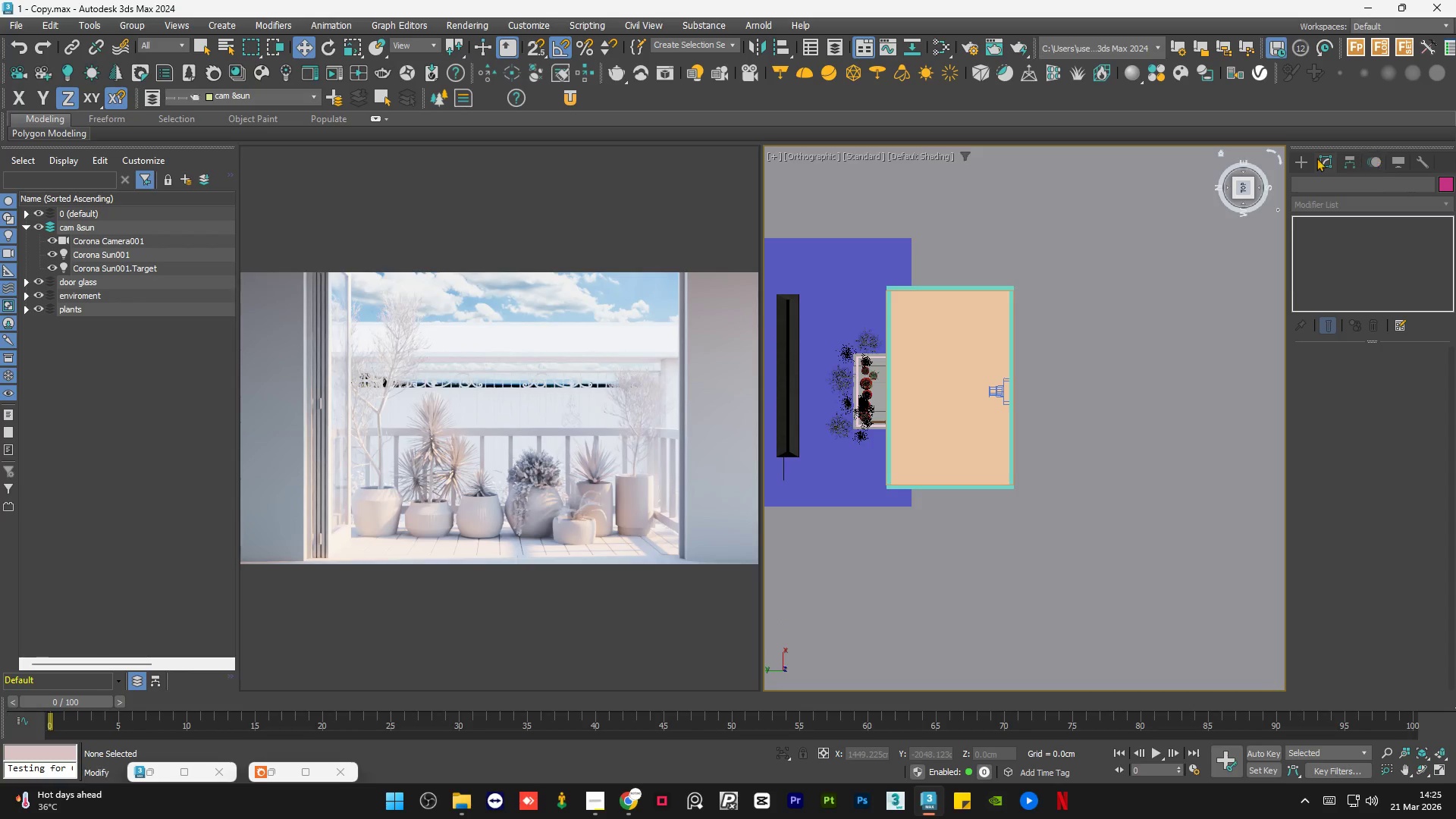 
left_click([1303, 162])
 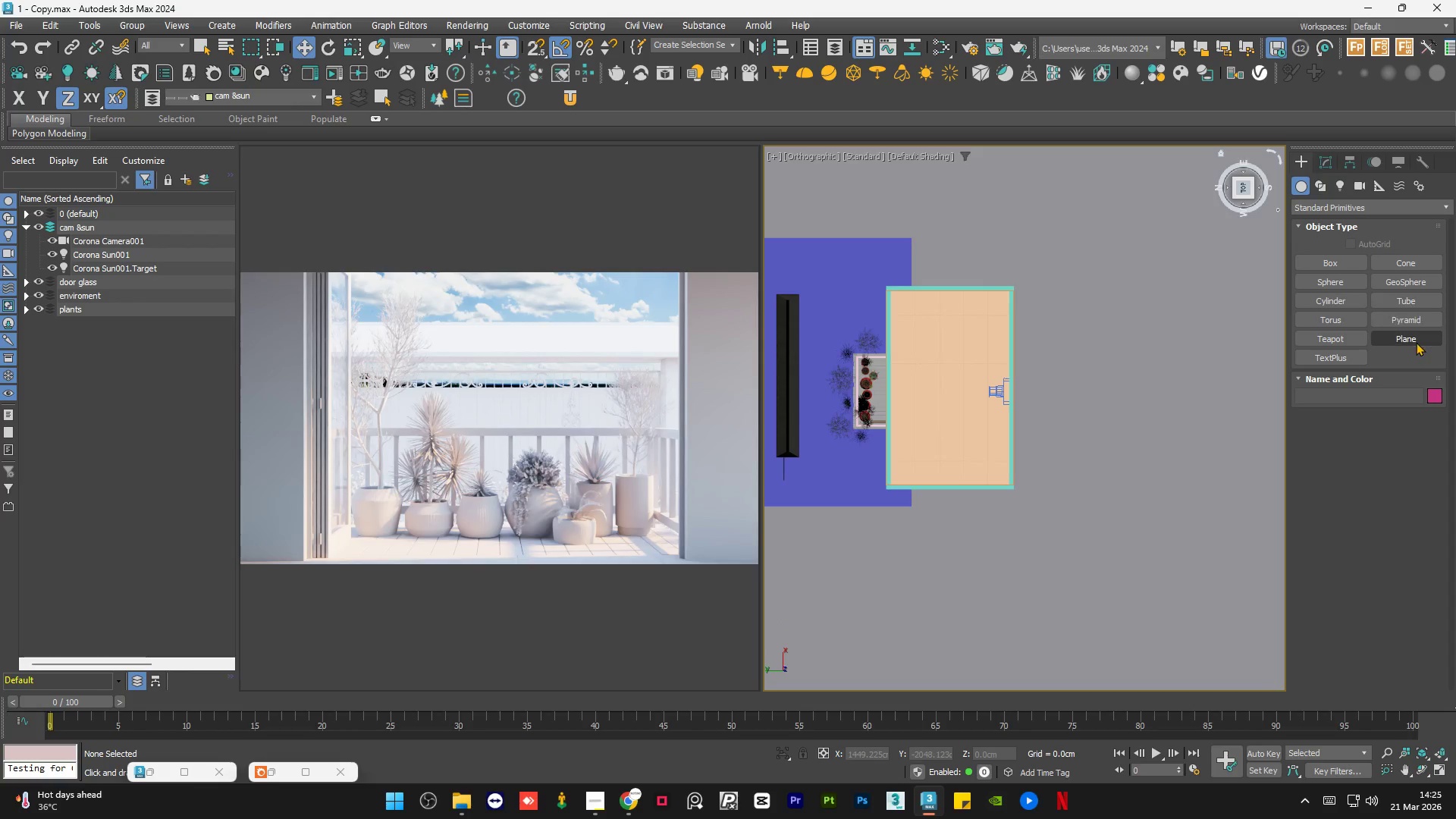 
left_click([1416, 342])
 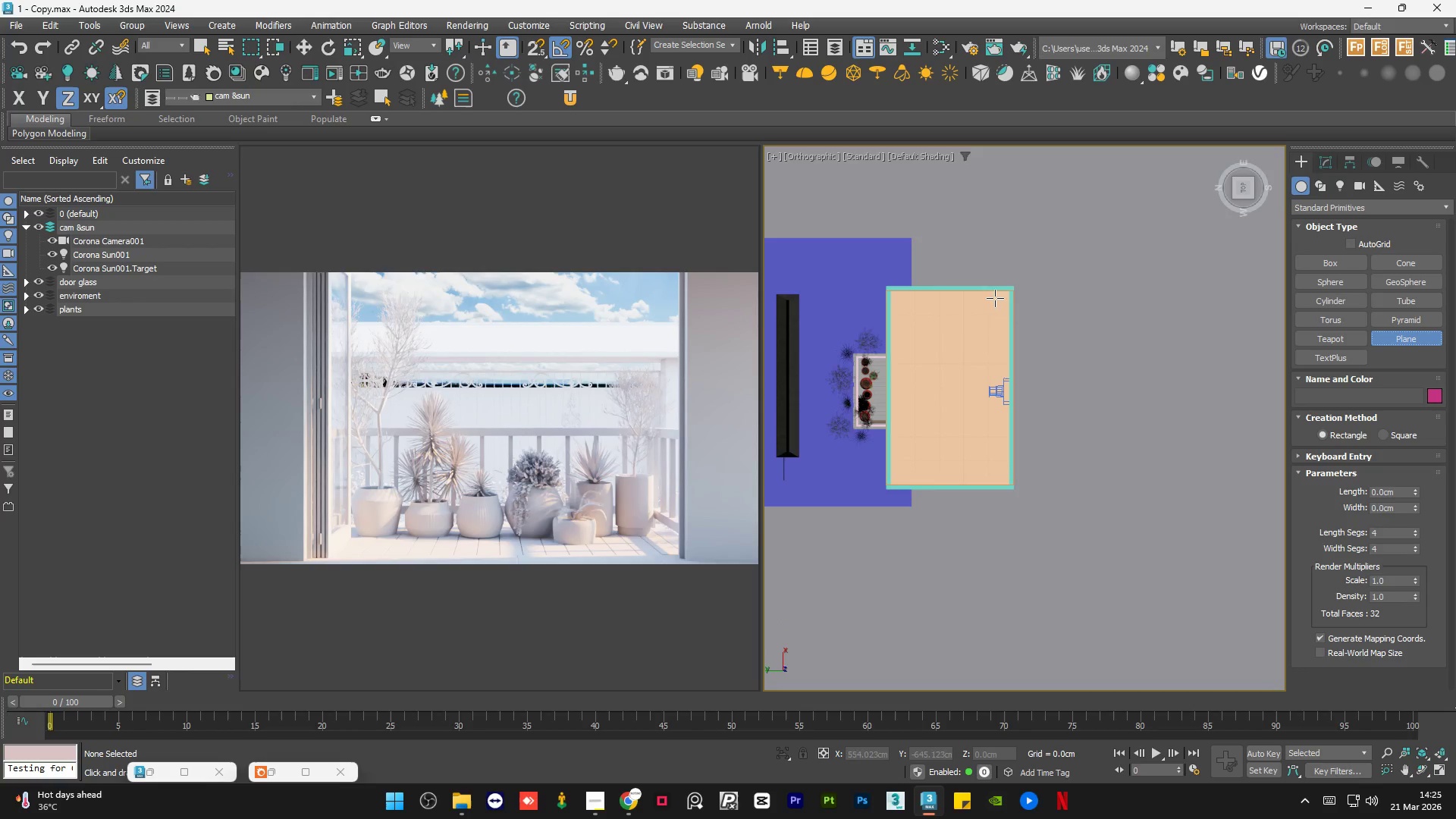 
scroll: coordinate [907, 281], scroll_direction: up, amount: 3.0
 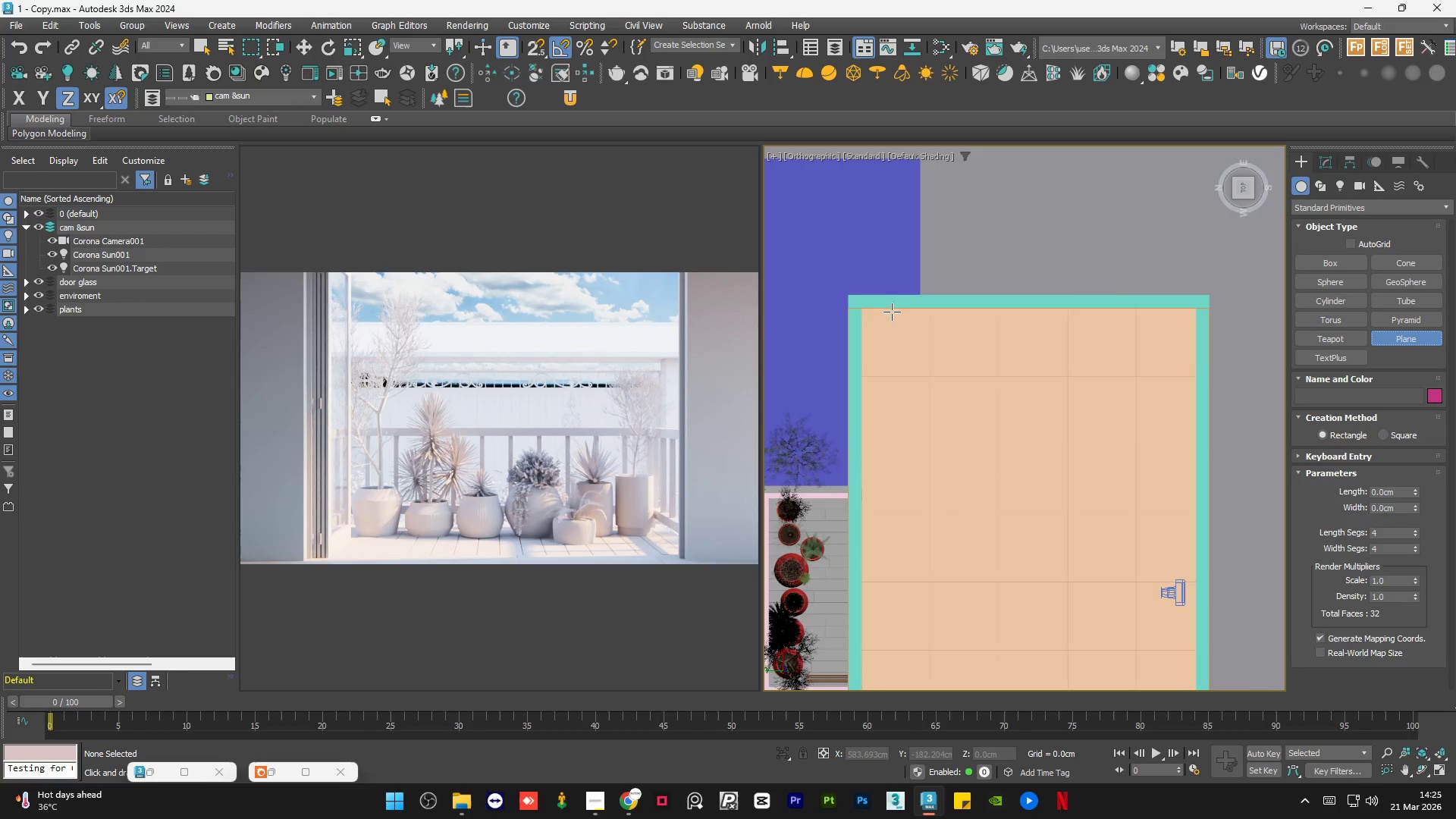 
left_click_drag(start_coordinate=[892, 312], to_coordinate=[1082, 514])
 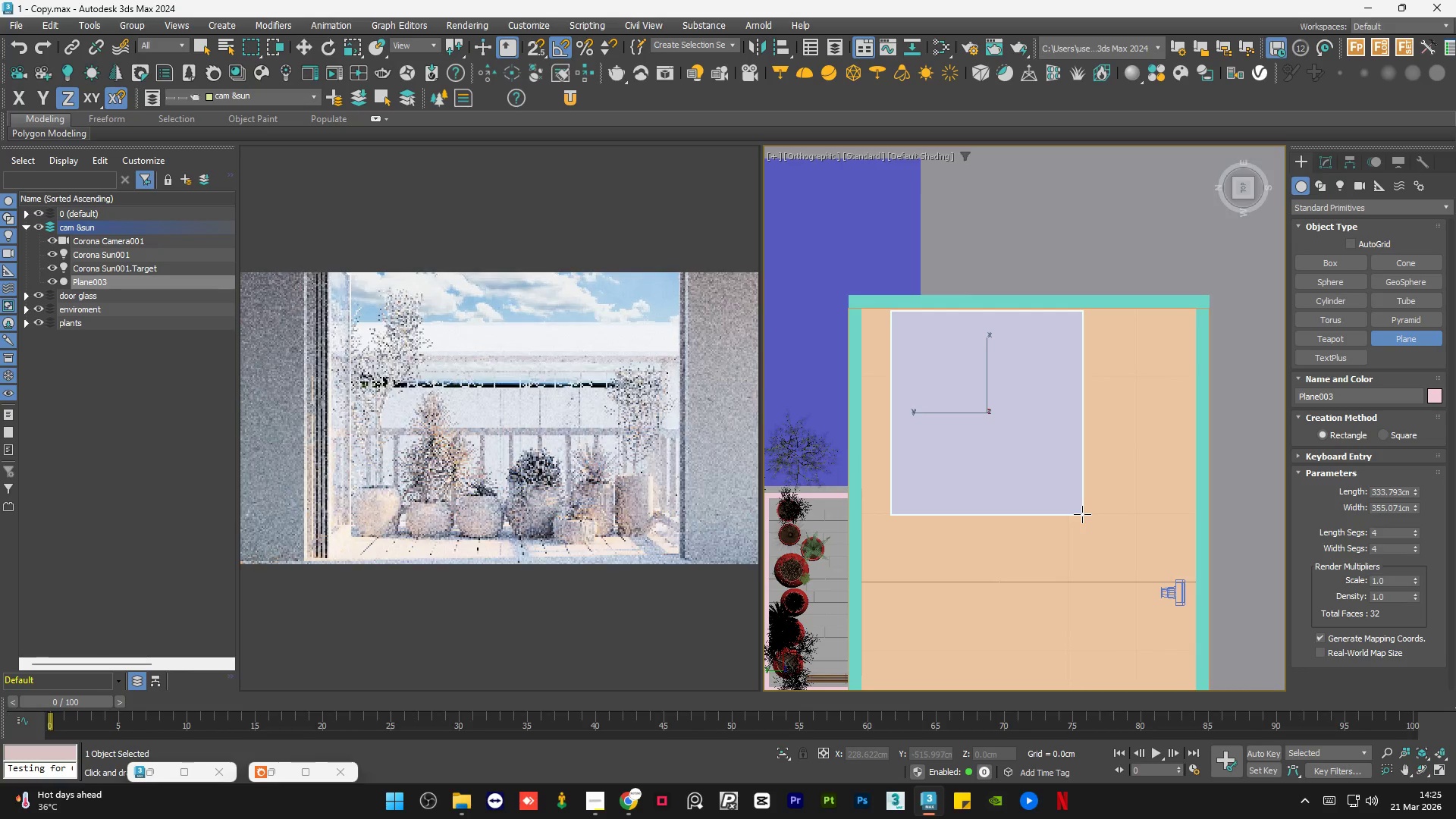 
key(E)
 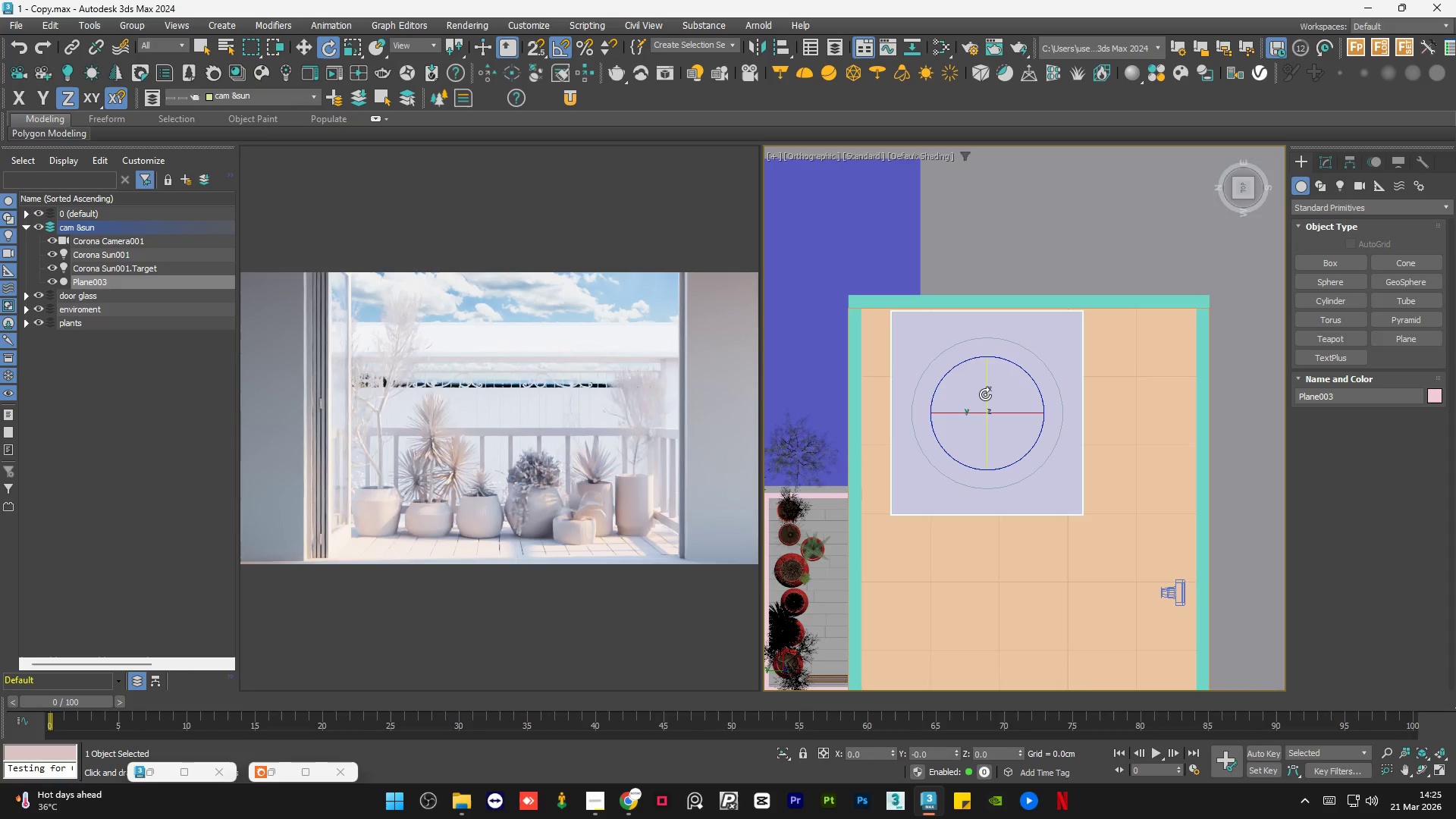 
type(aa)
 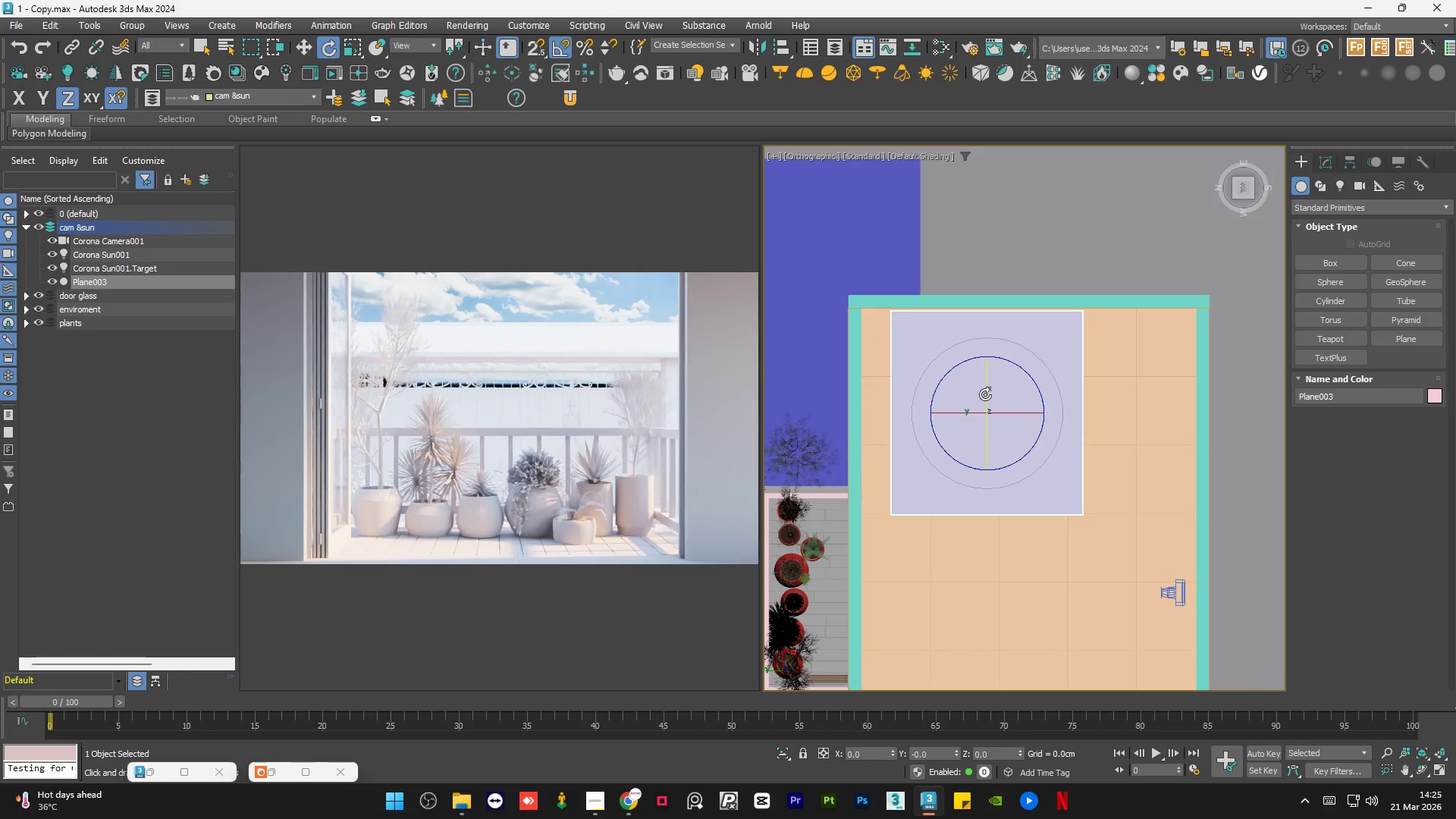 
left_click_drag(start_coordinate=[985, 394], to_coordinate=[1000, 325])
 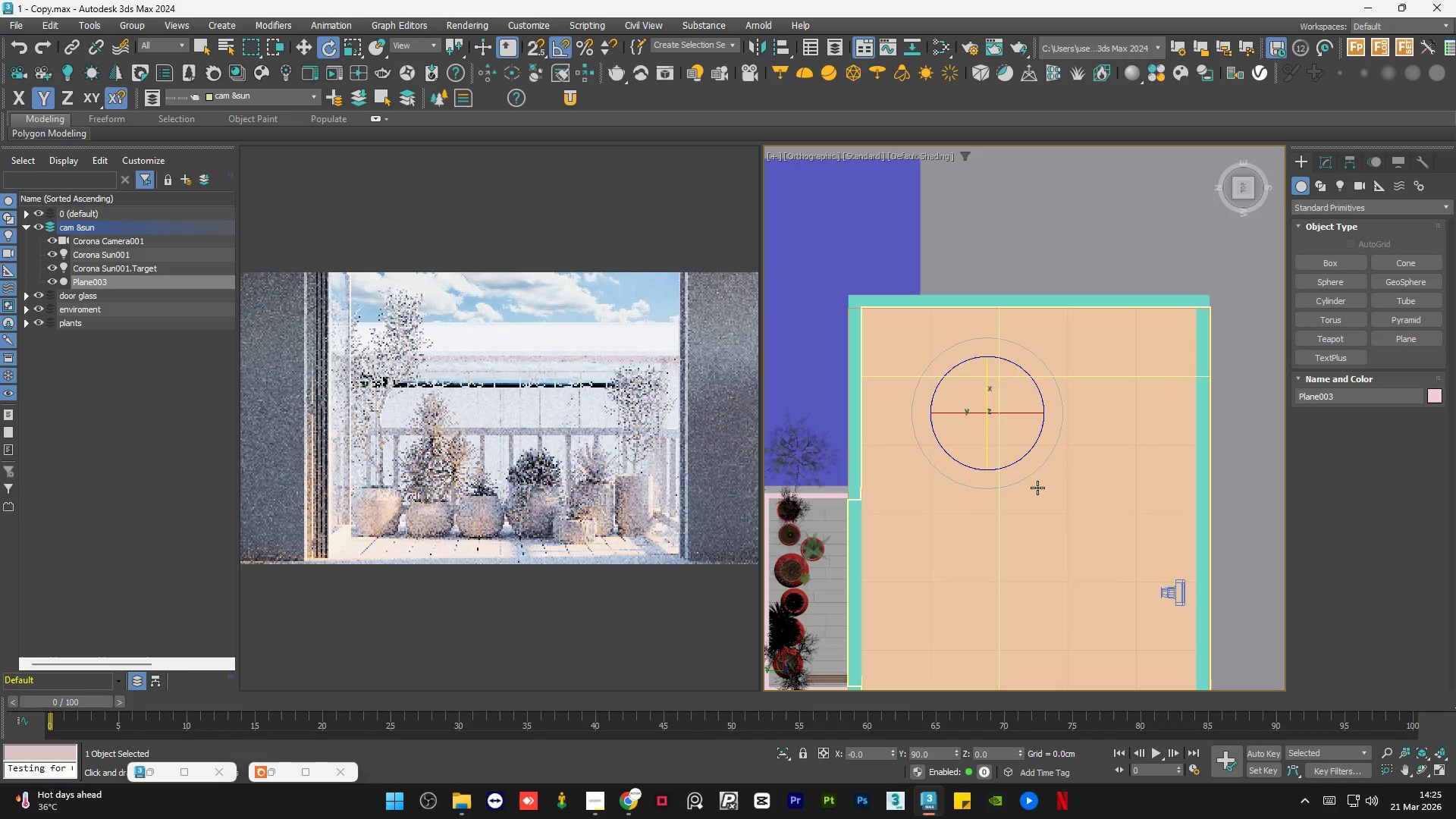 
key(W)
 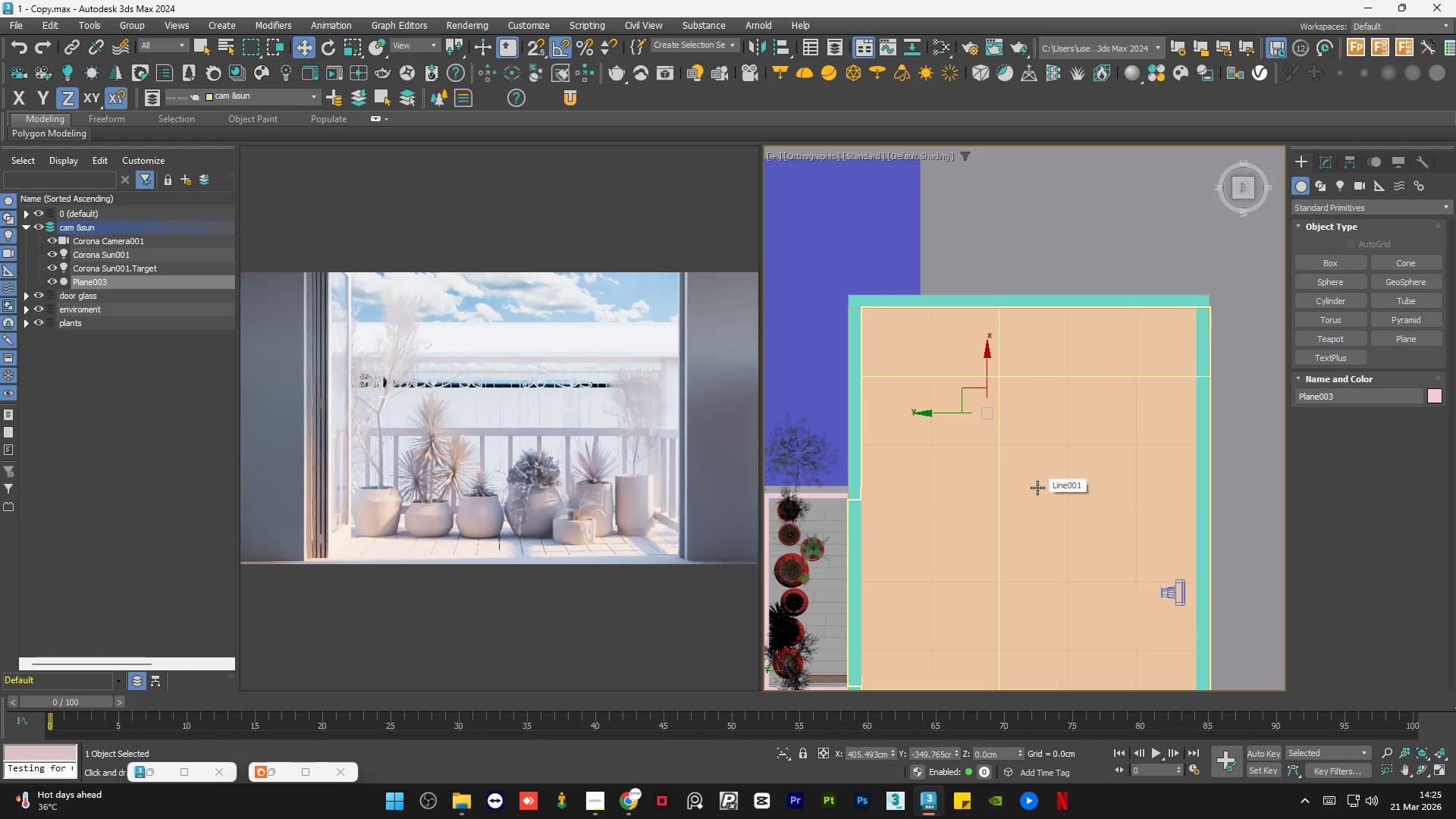 
hold_key(key=AltLeft, duration=1.33)
 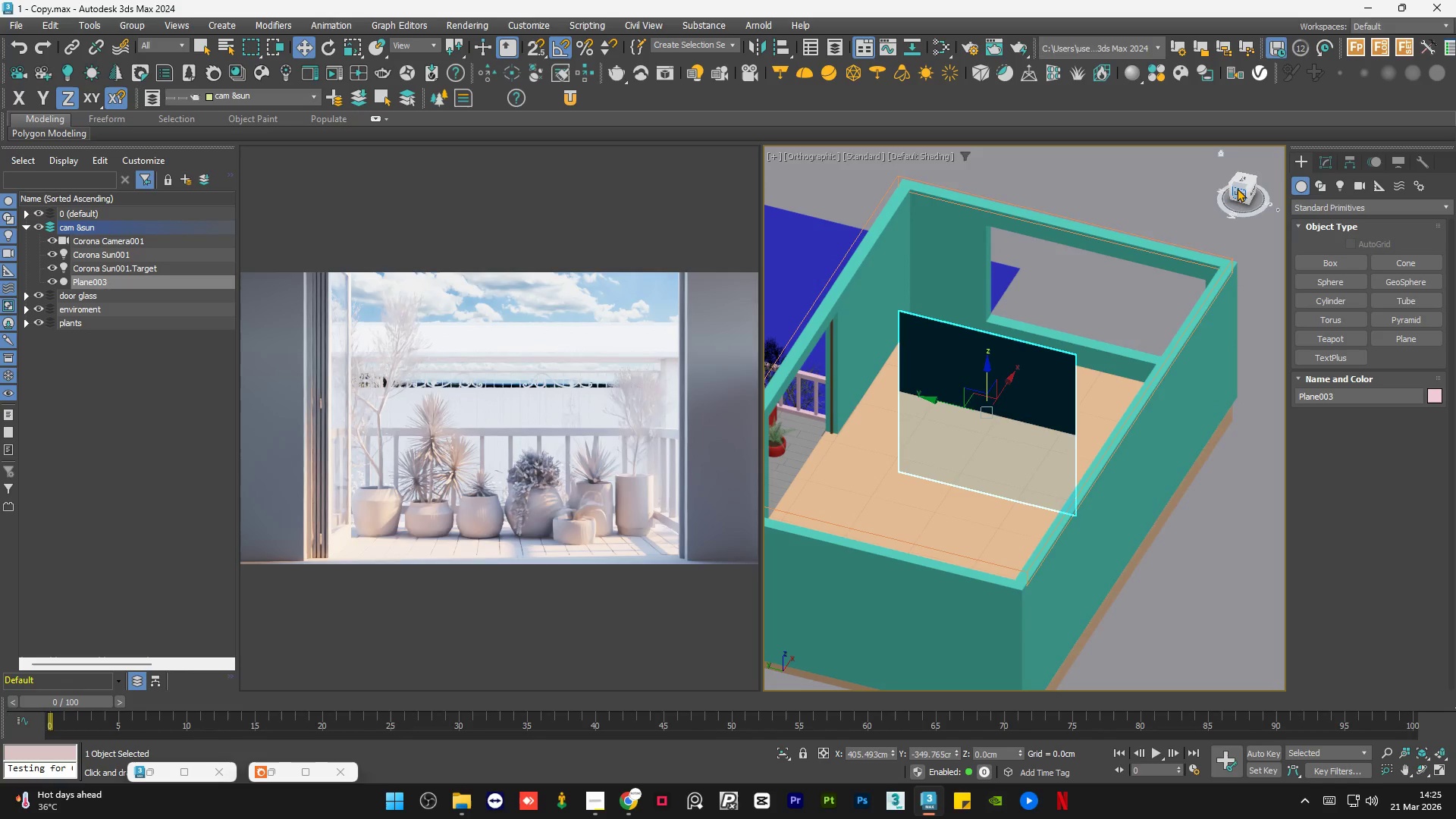 
left_click([1238, 187])
 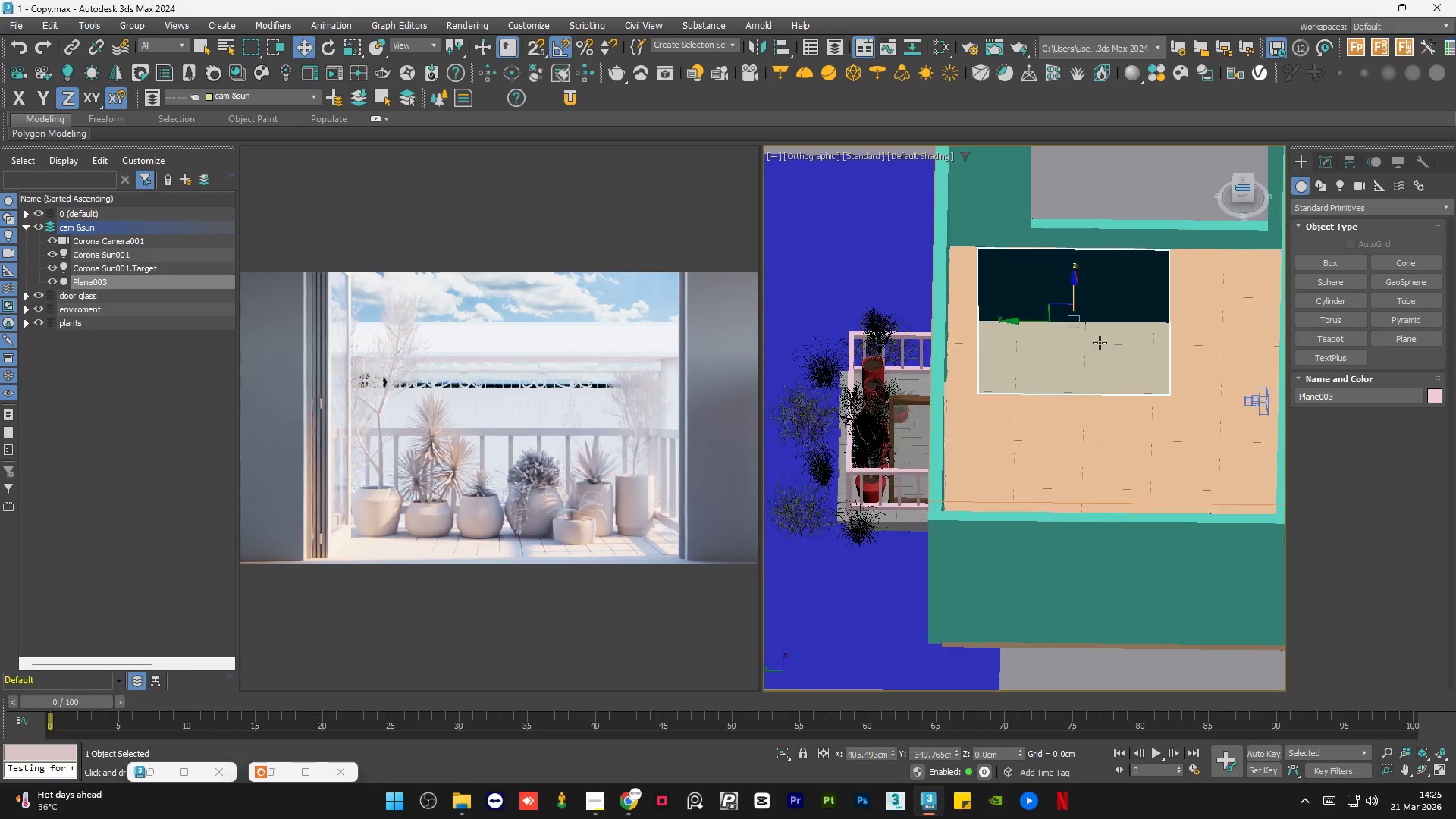 
scroll: coordinate [1014, 444], scroll_direction: down, amount: 1.0
 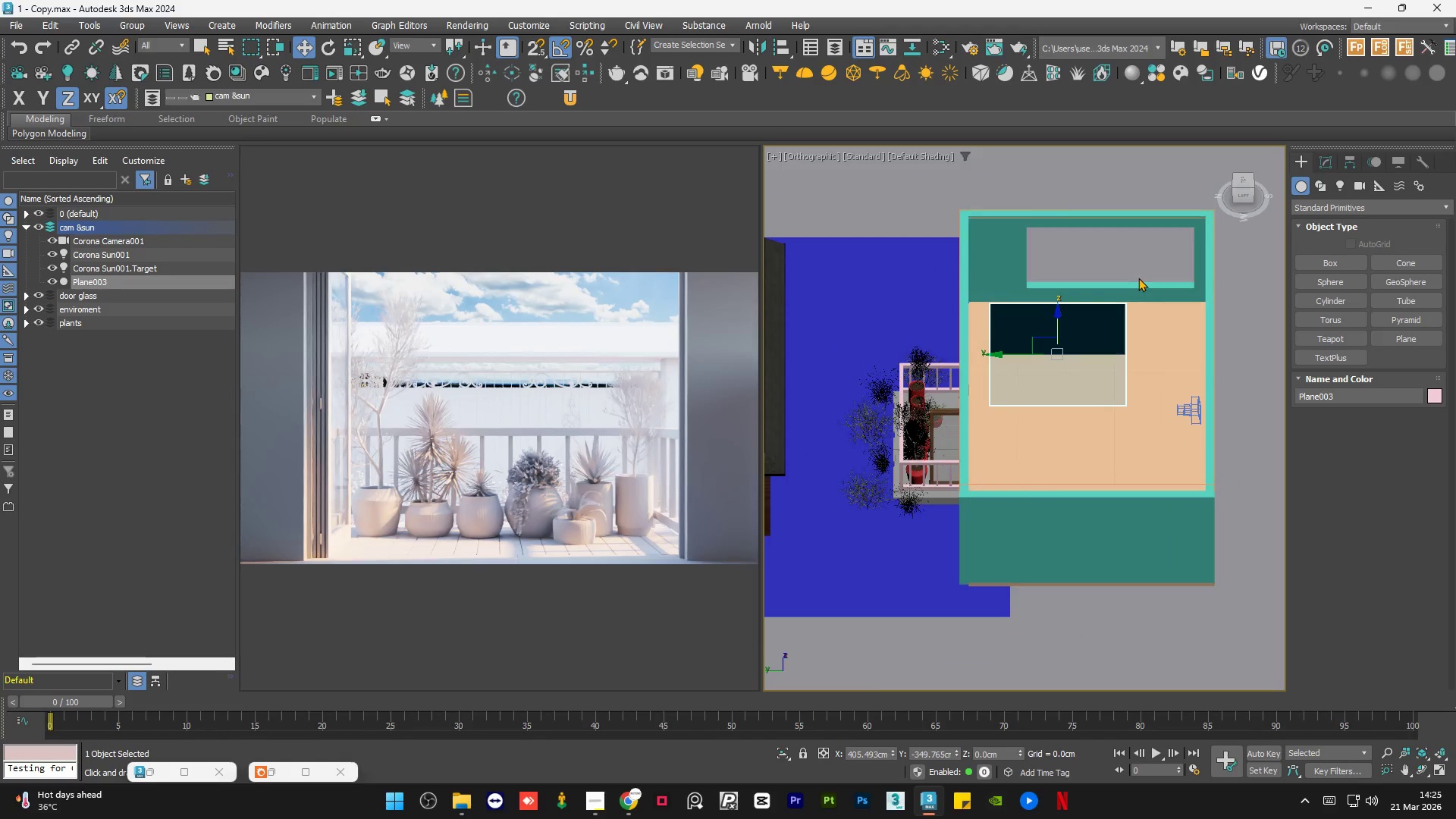 
scroll: coordinate [1138, 278], scroll_direction: up, amount: 1.0
 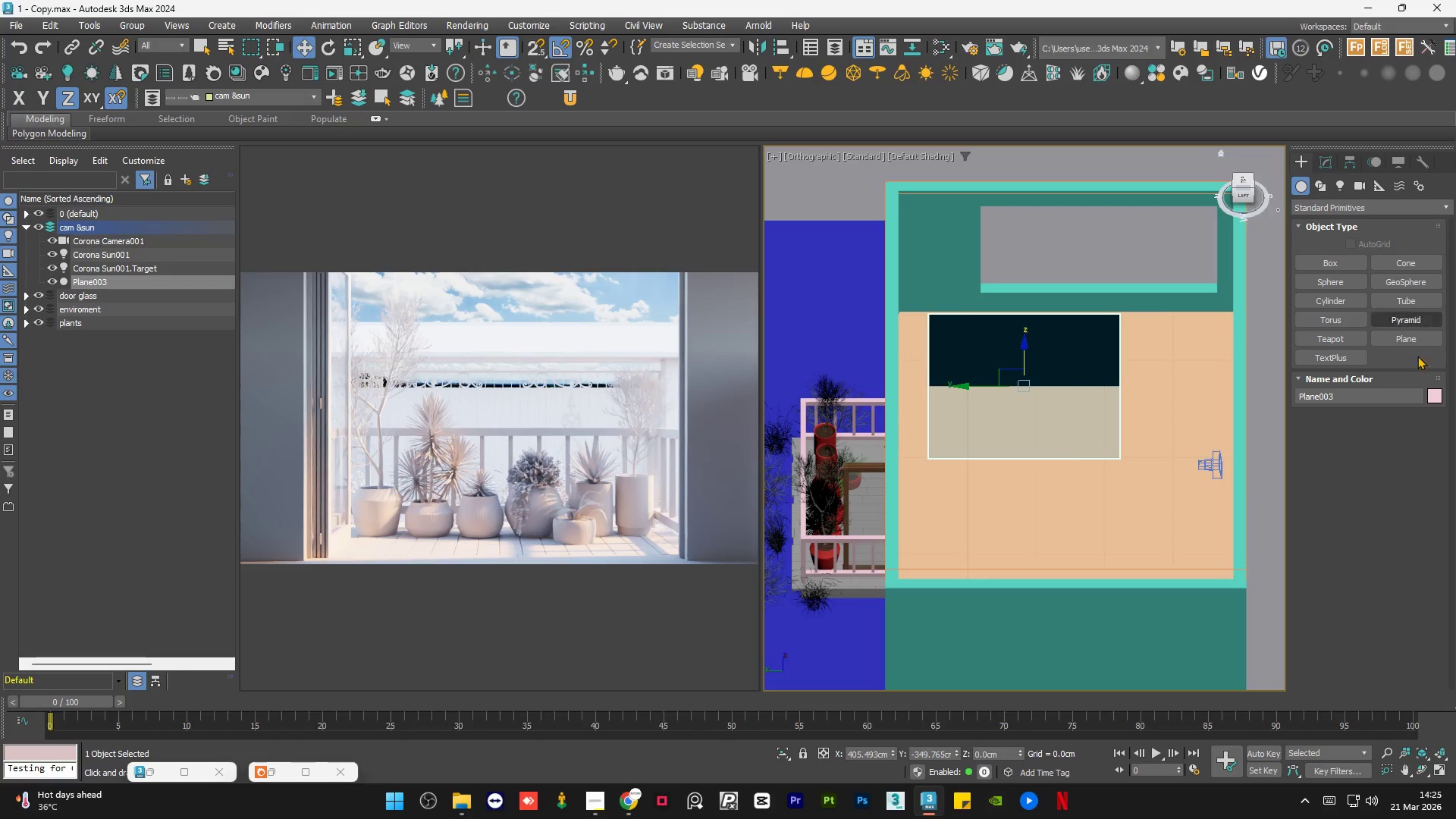 
left_click([1434, 395])
 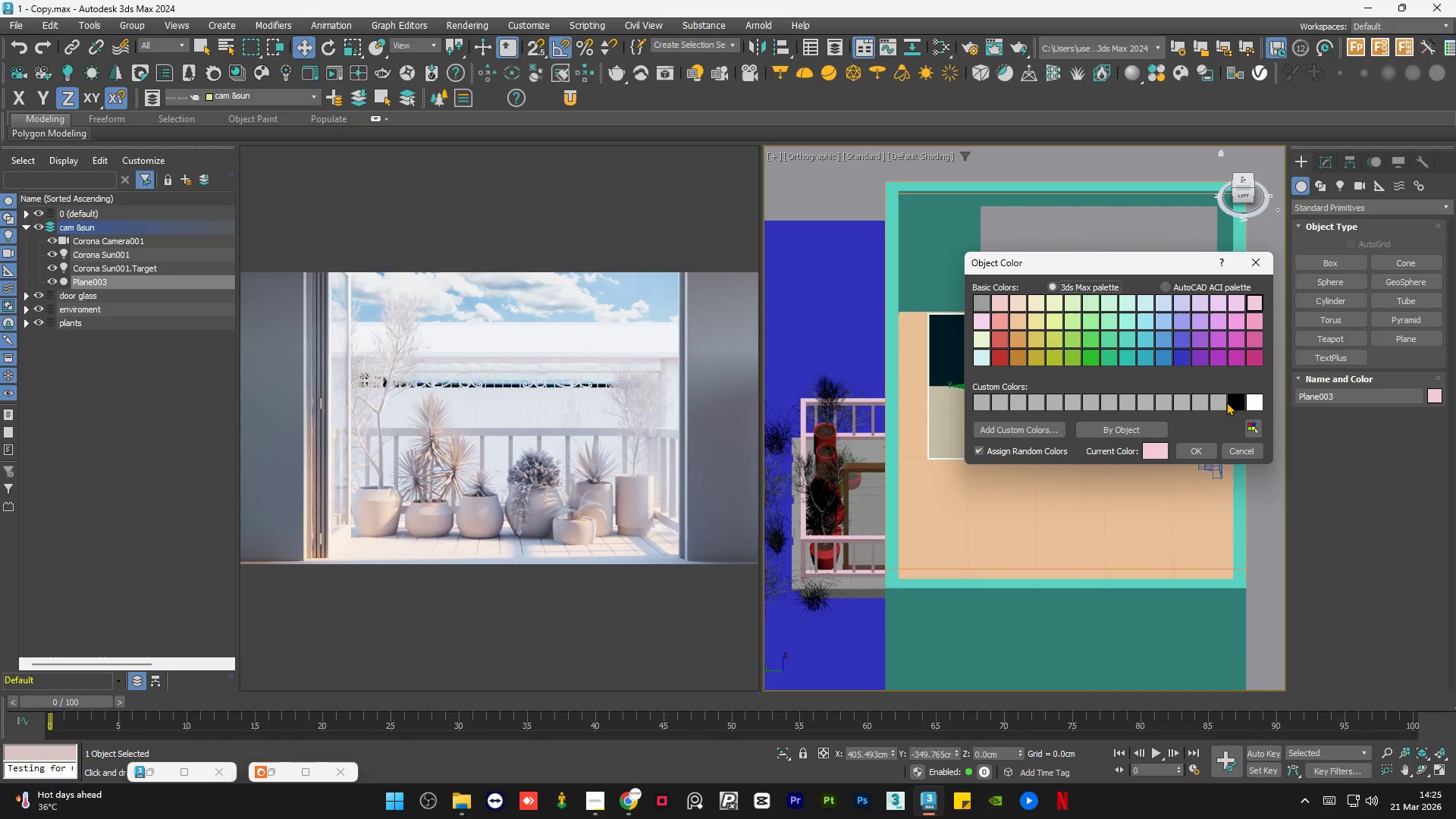 
left_click([1237, 402])
 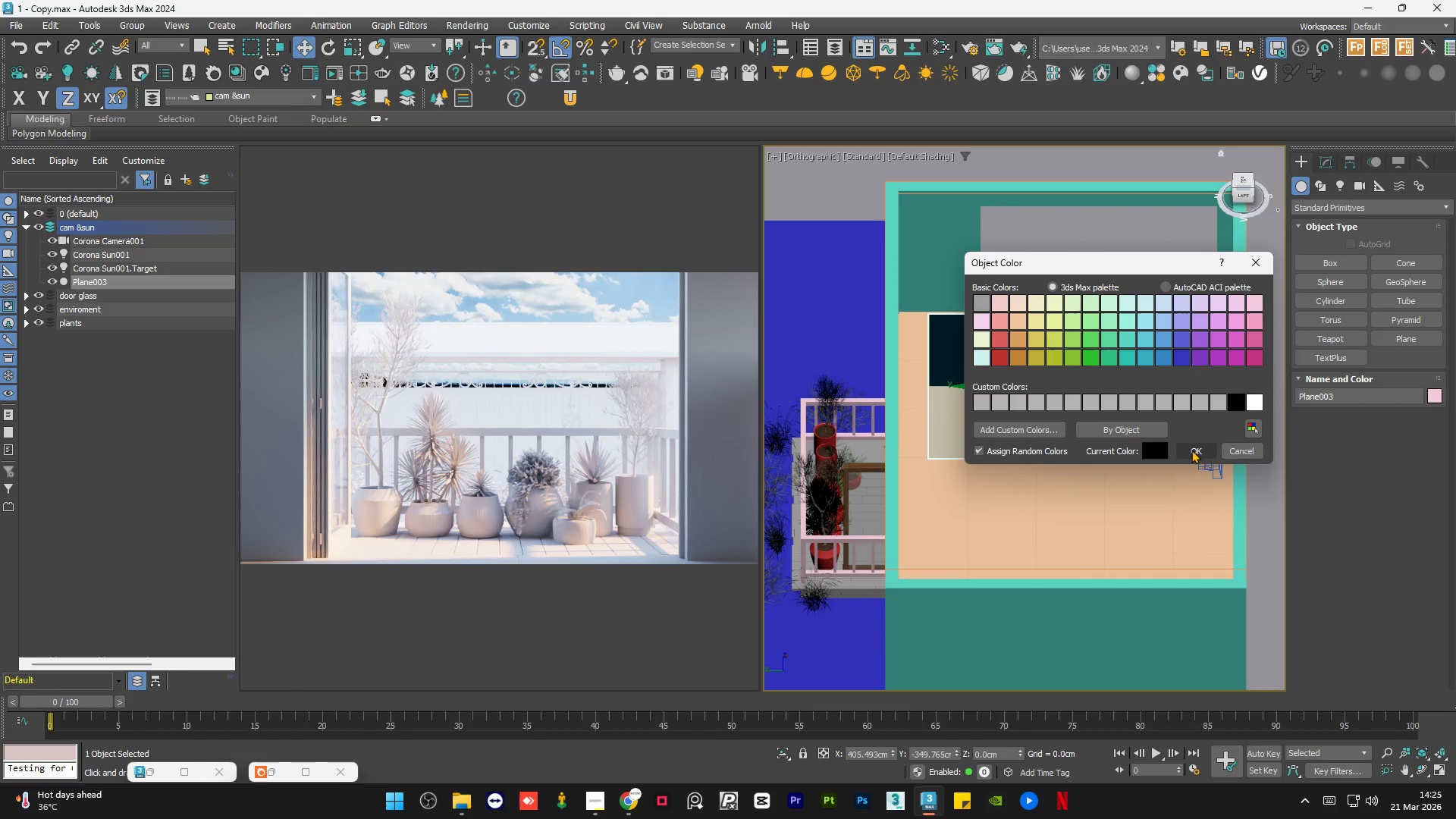 
left_click([1191, 449])
 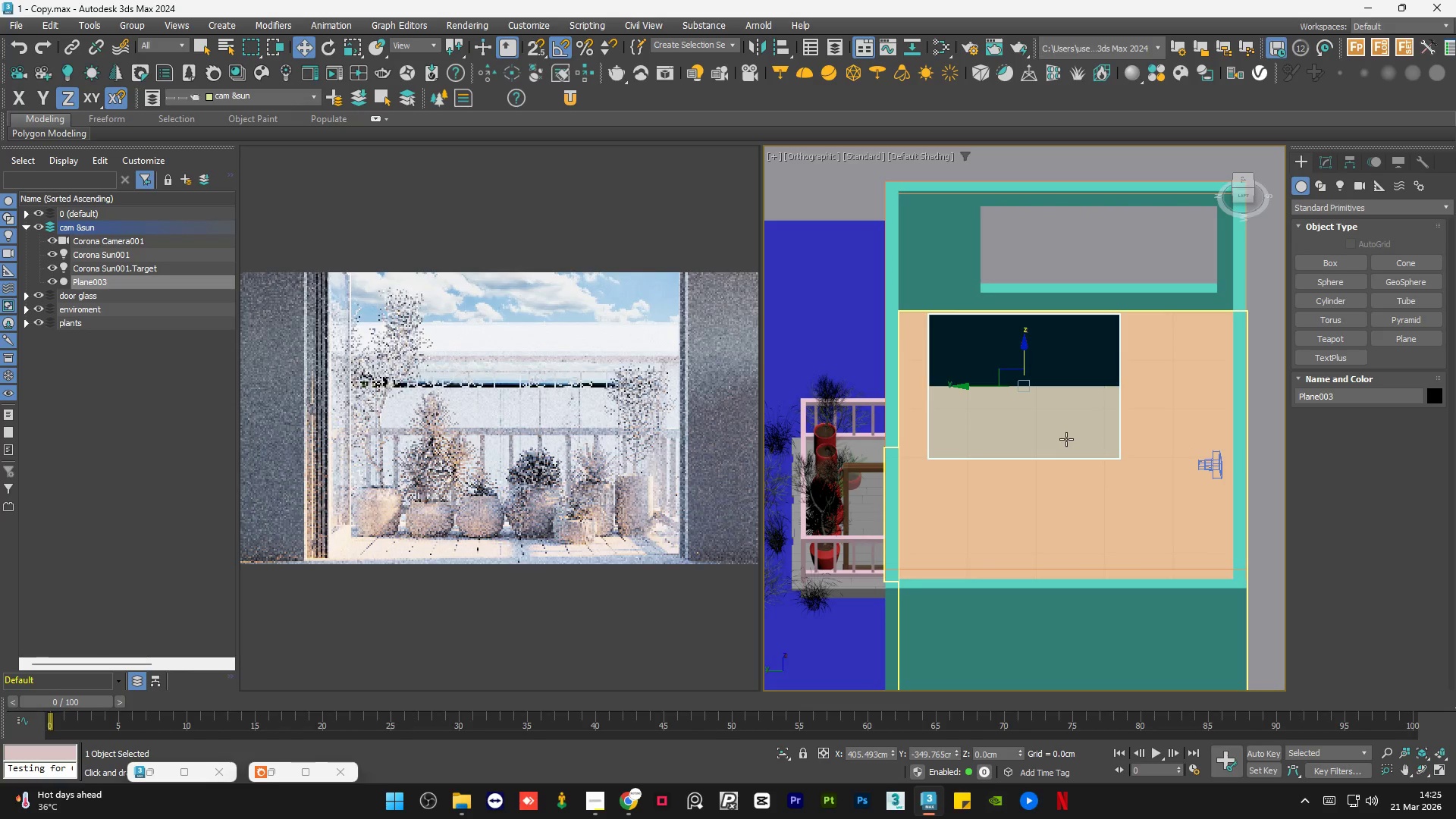 
scroll: coordinate [1012, 466], scroll_direction: down, amount: 1.0
 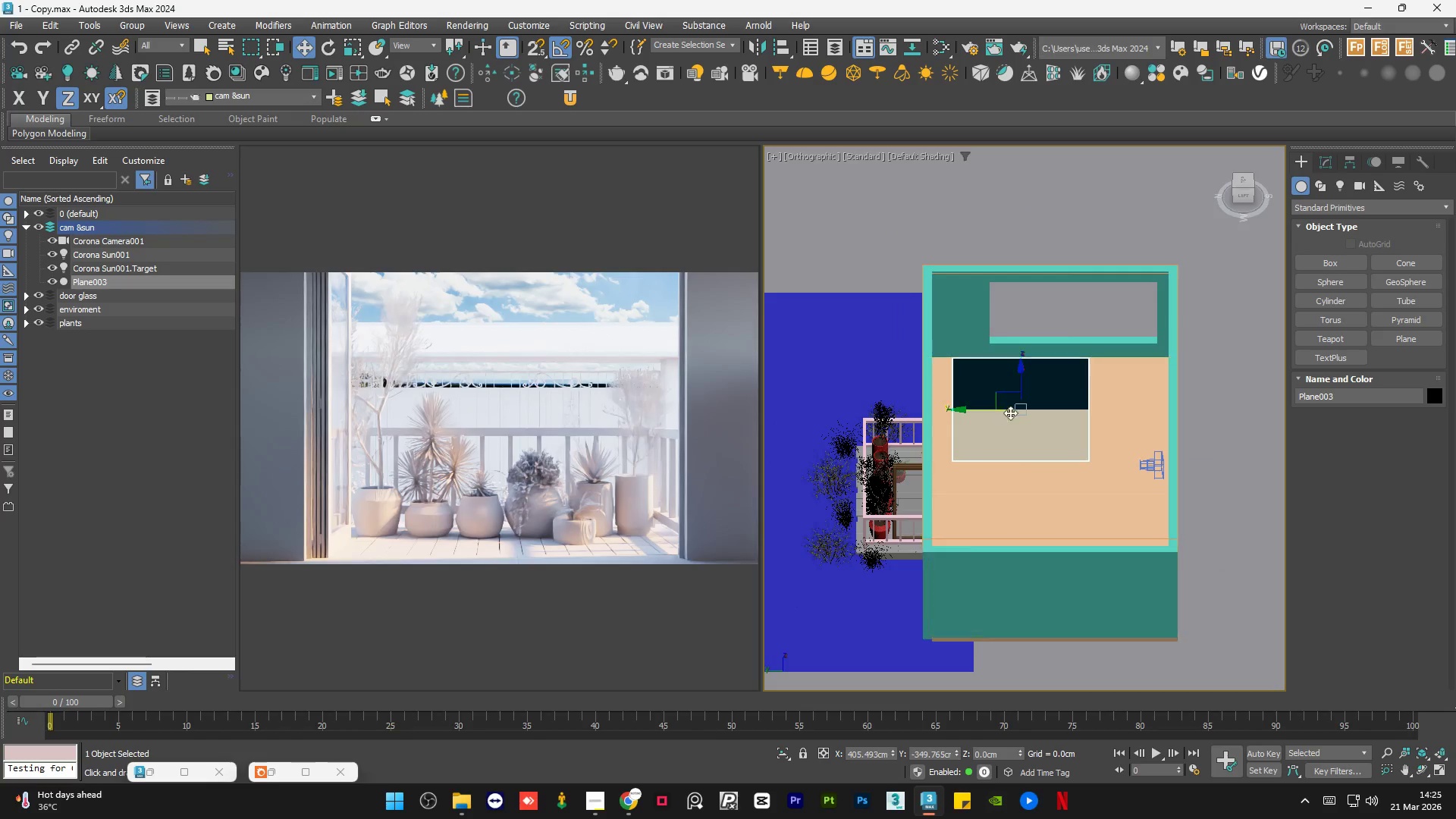 
hold_key(key=AltLeft, duration=0.86)
 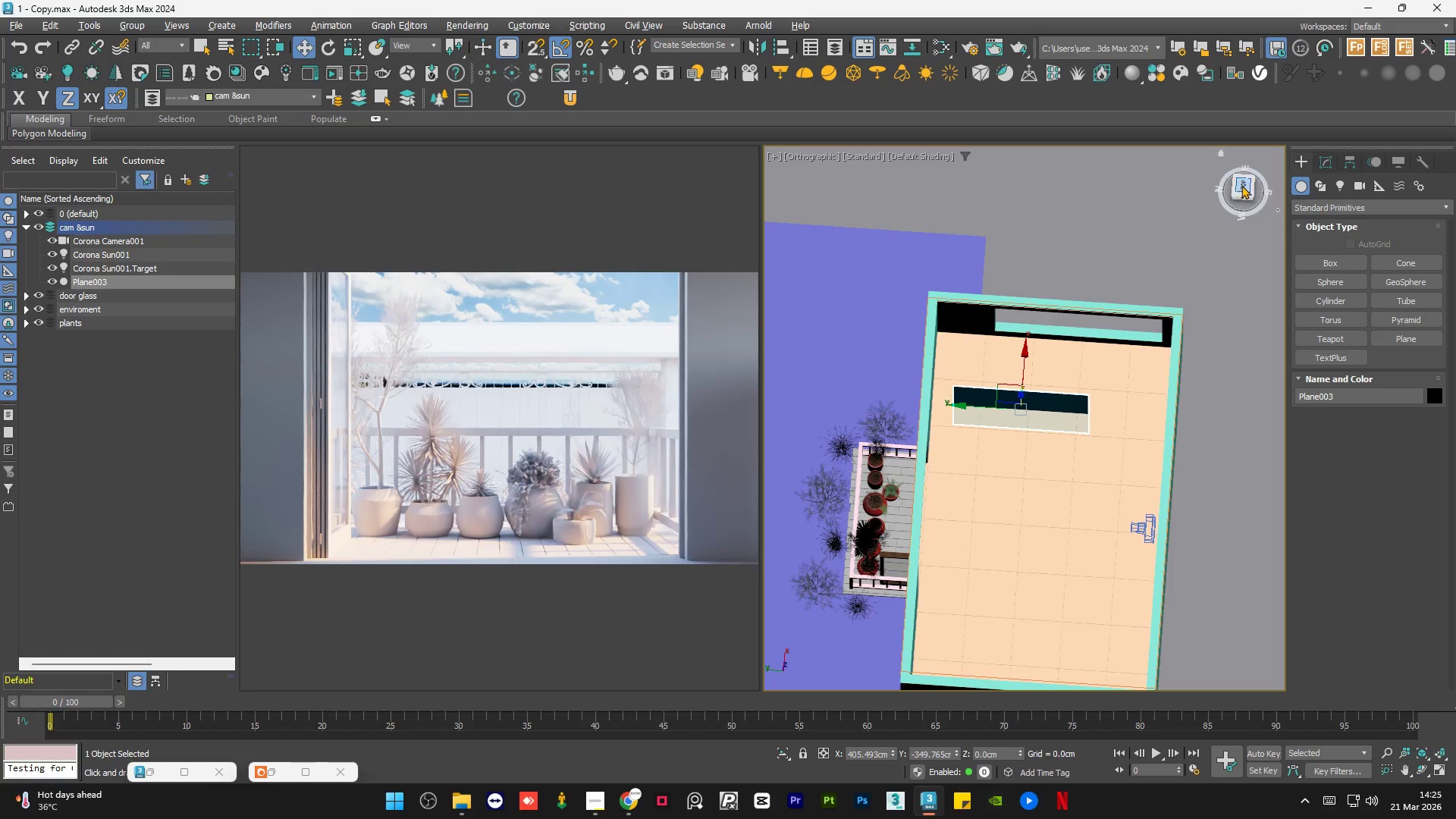 
left_click([1244, 183])
 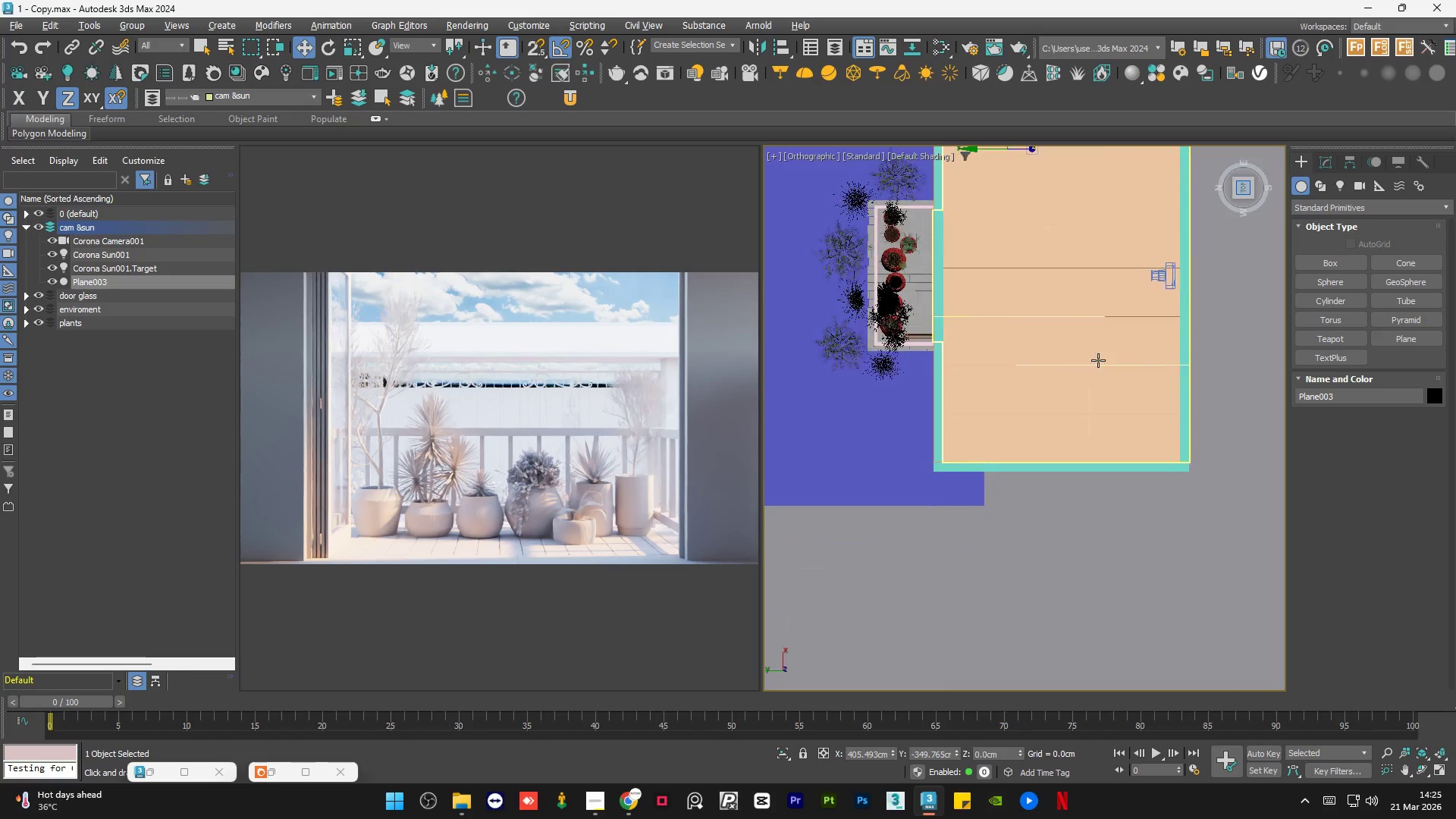 
key(F4)
 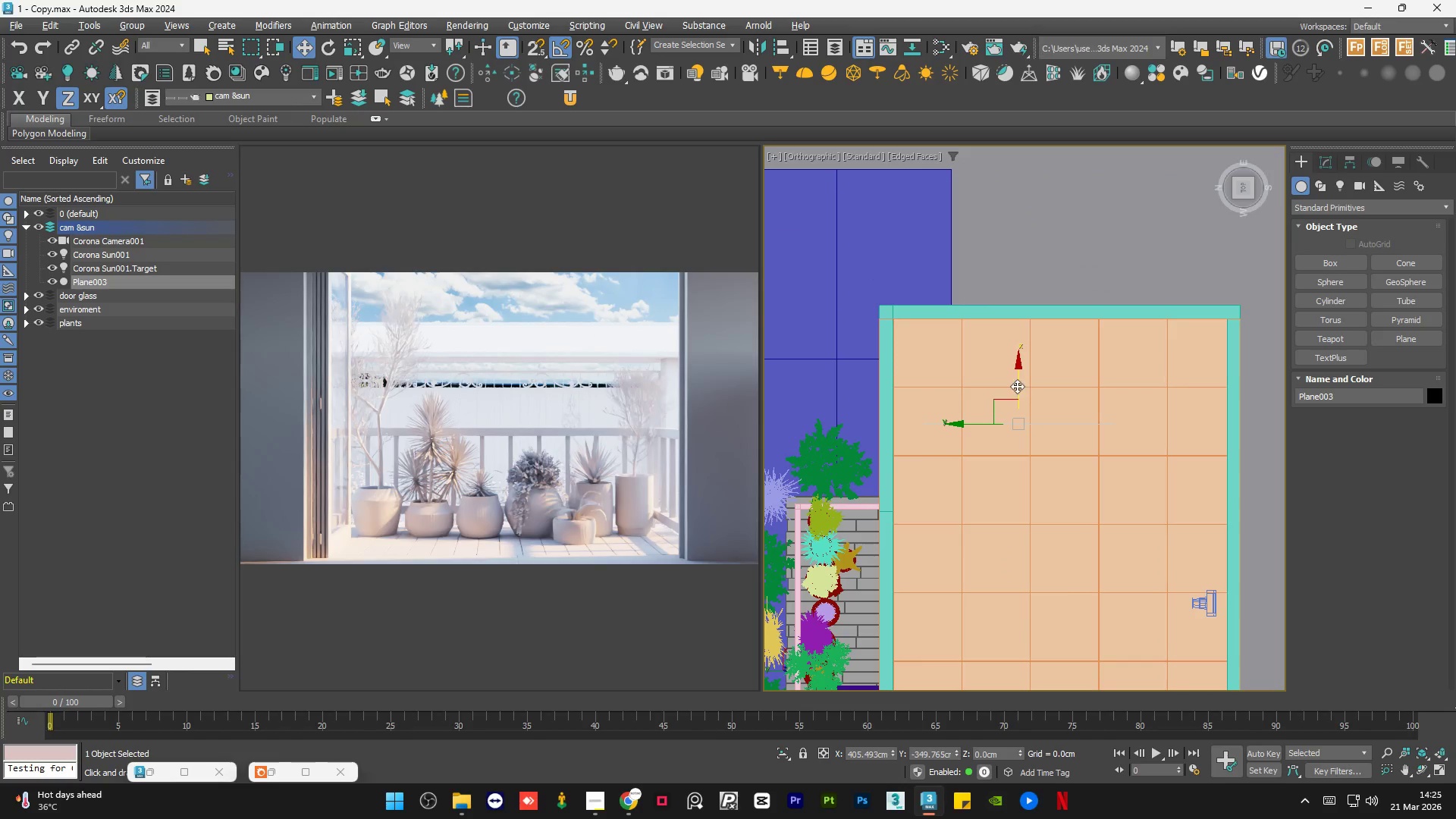 
scroll: coordinate [1043, 356], scroll_direction: up, amount: 1.0
 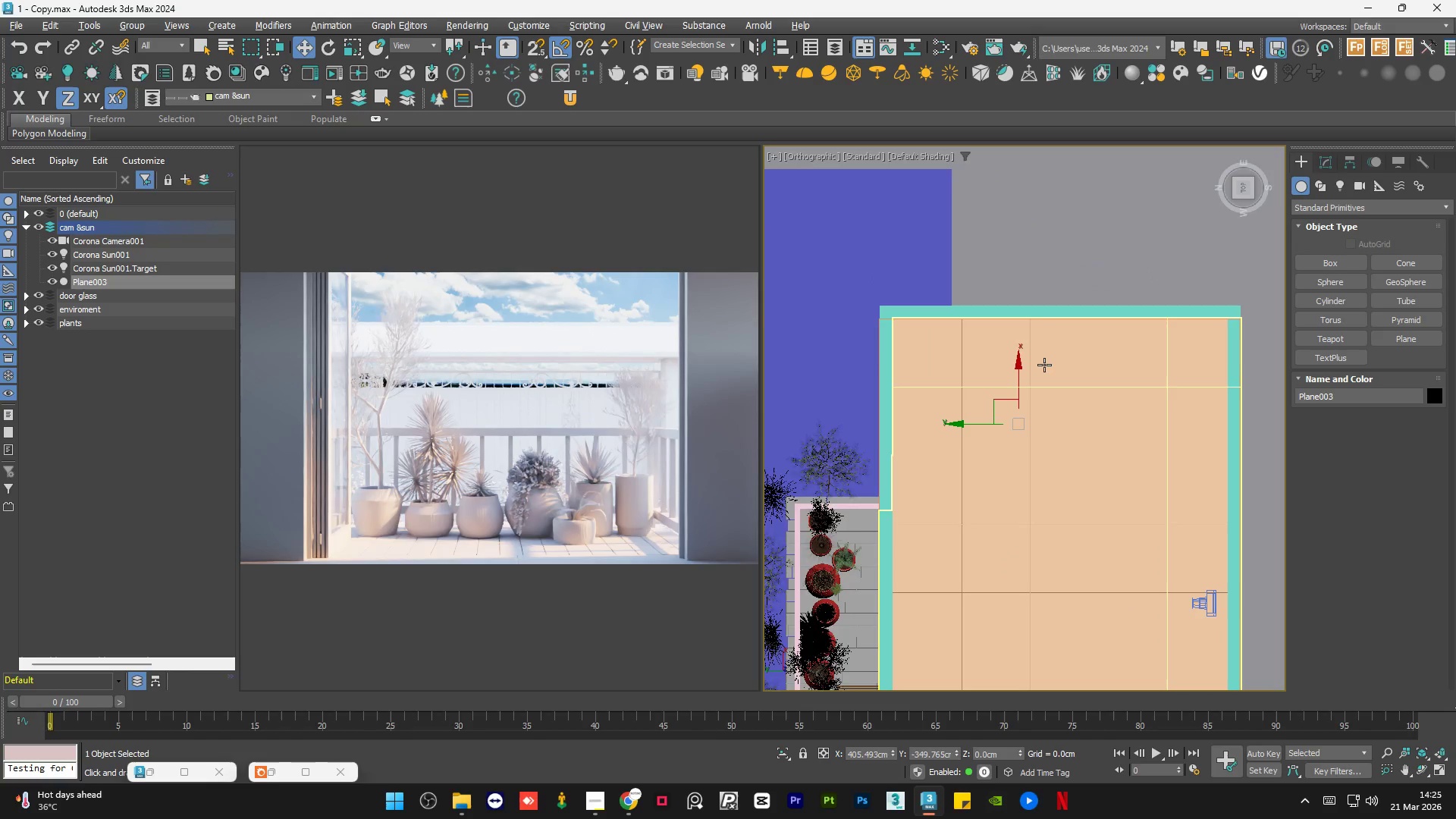 
left_click_drag(start_coordinate=[1015, 384], to_coordinate=[1034, 287])
 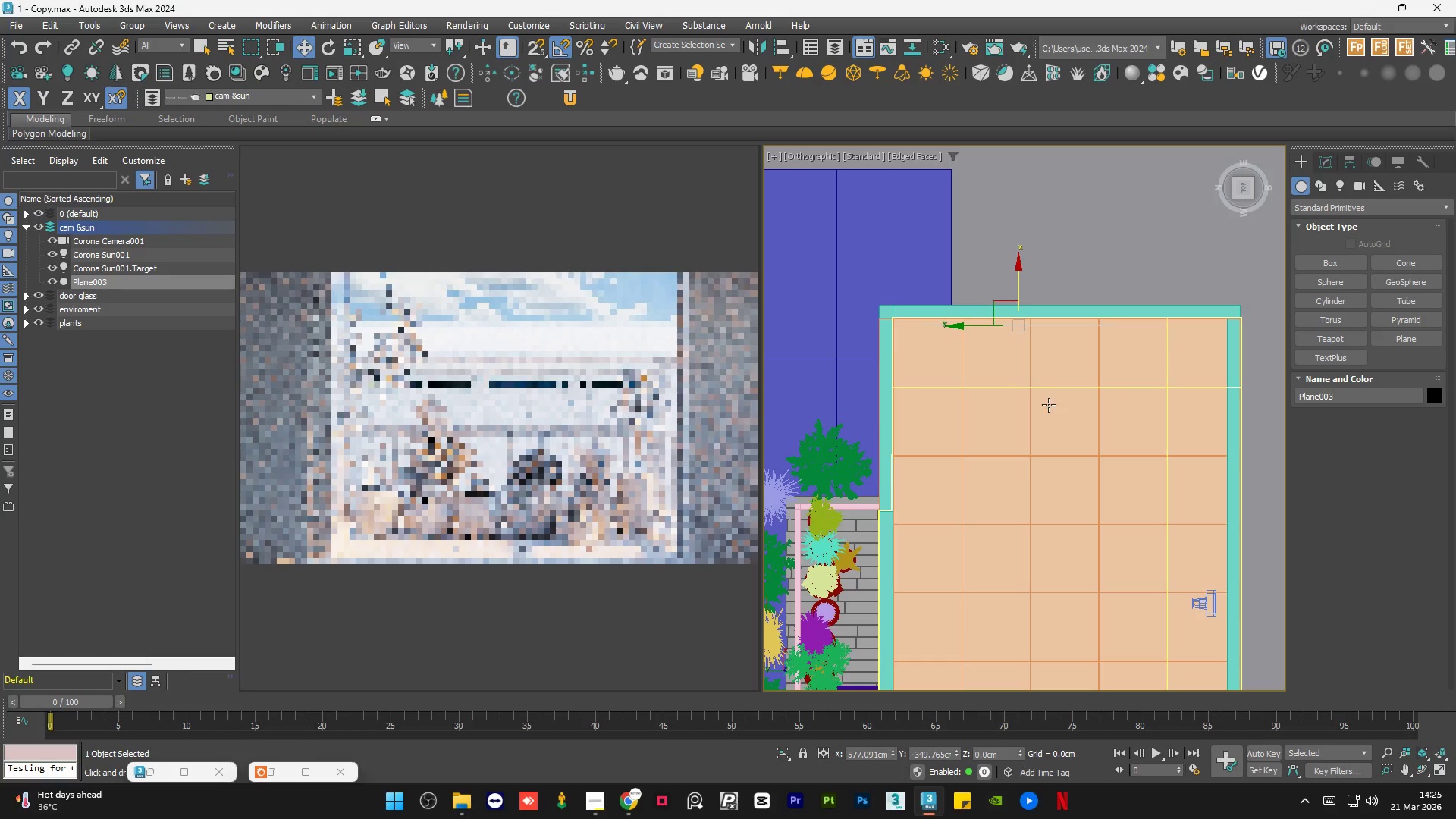 
hold_key(key=AltLeft, duration=1.22)
scroll: coordinate [1050, 416], scroll_direction: up, amount: 1.0
 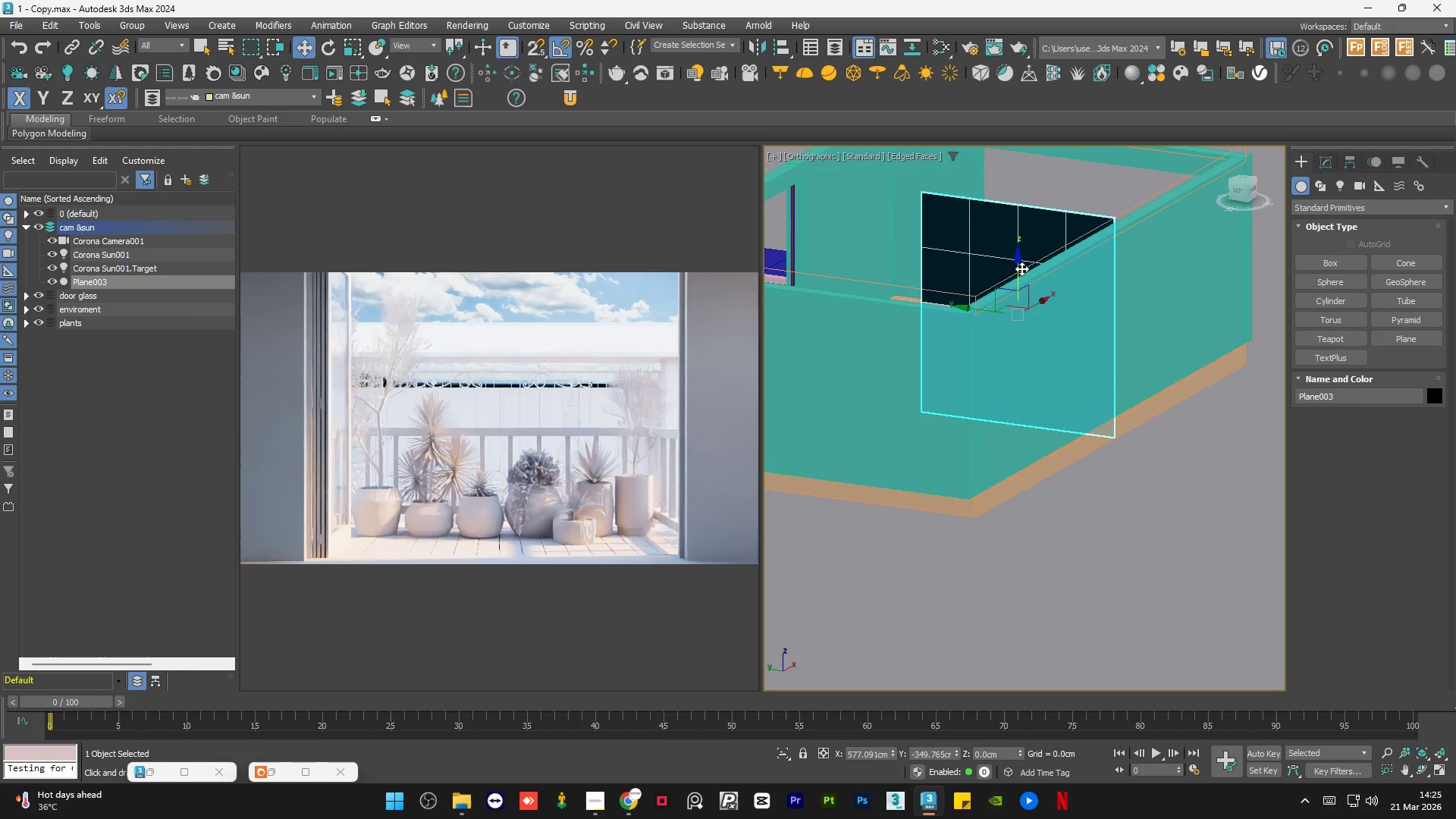 
left_click_drag(start_coordinate=[1022, 267], to_coordinate=[1021, 202])
 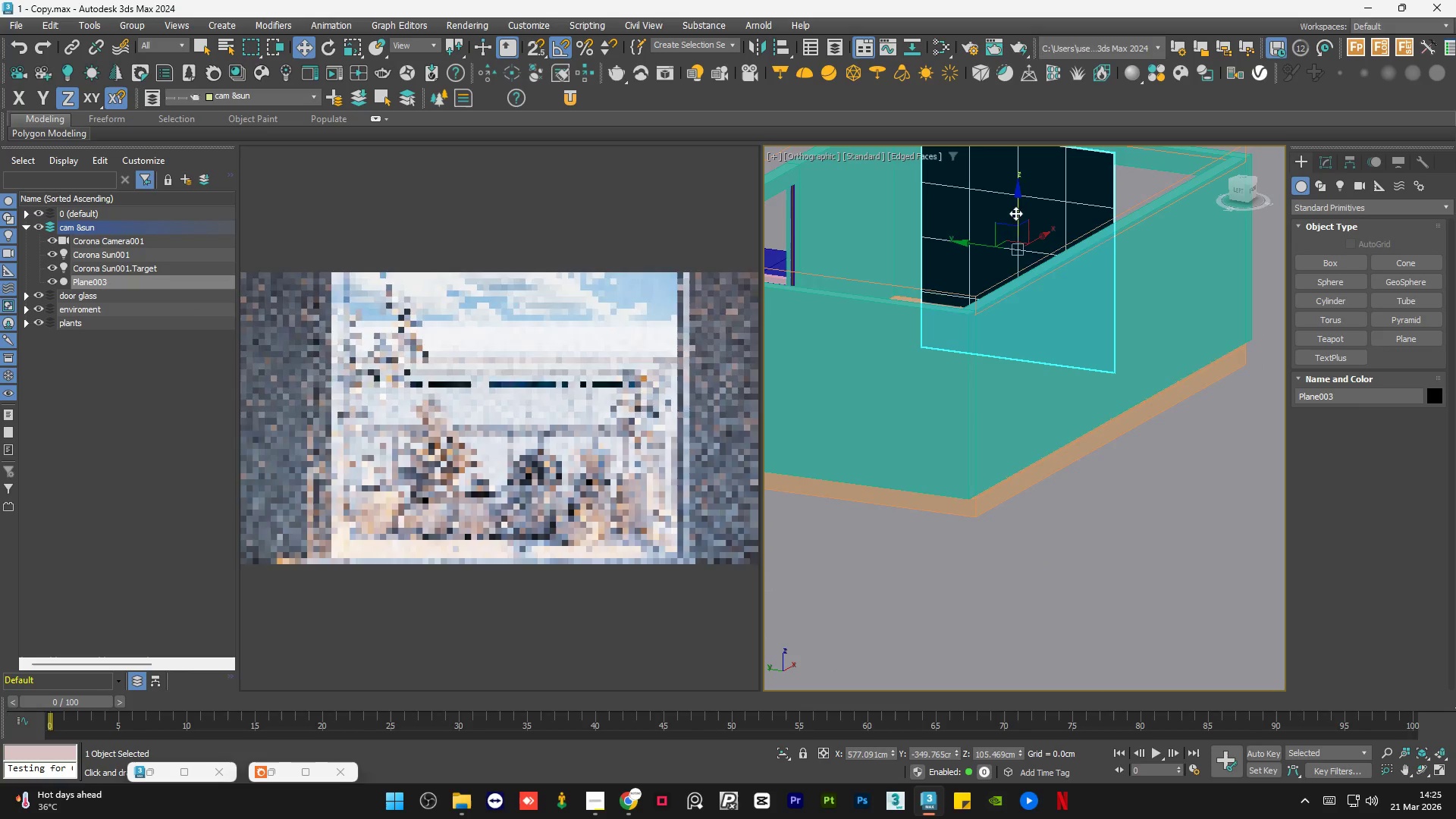 
hold_key(key=AltLeft, duration=1.14)
 